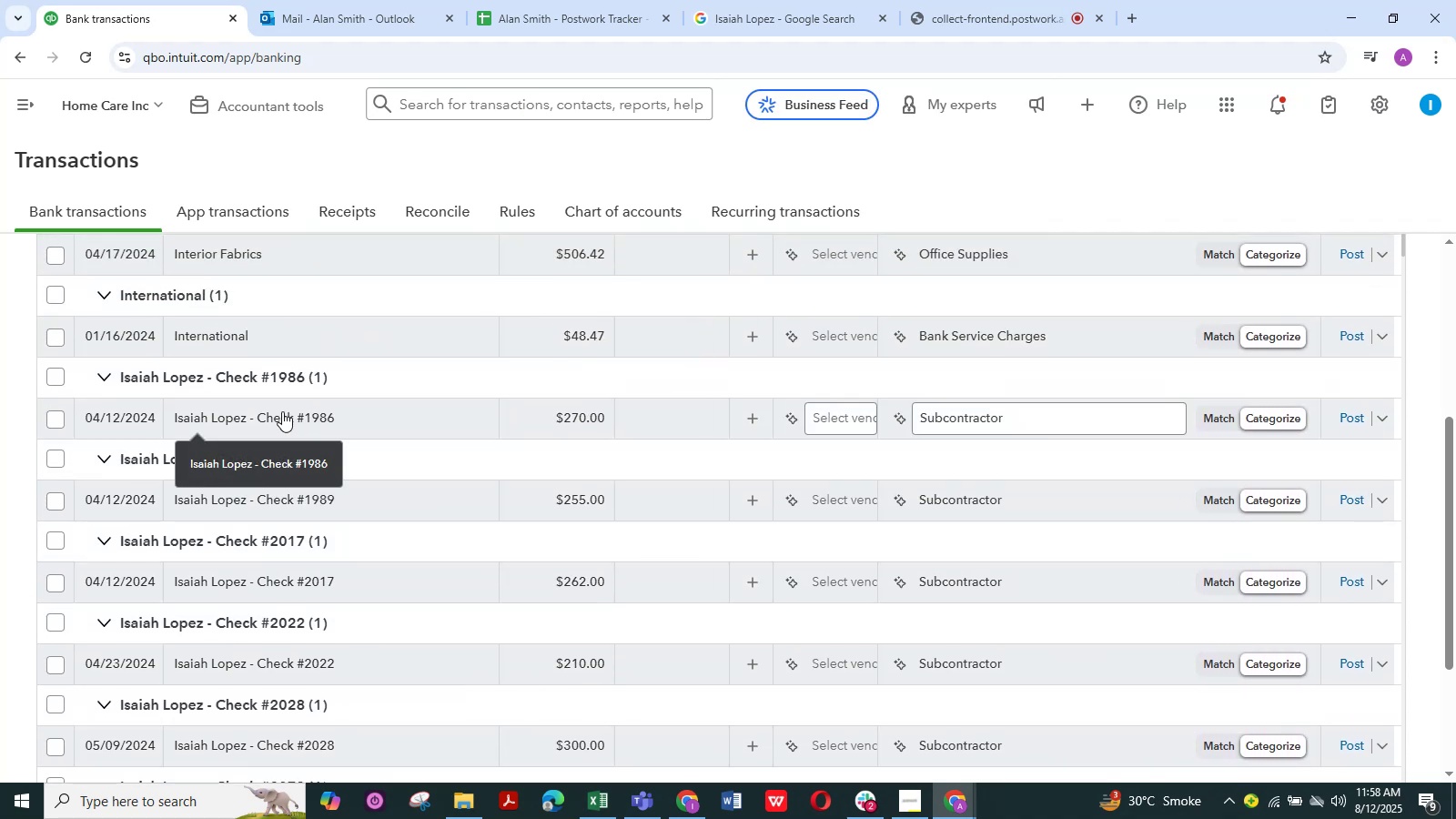 
left_click([279, 414])
 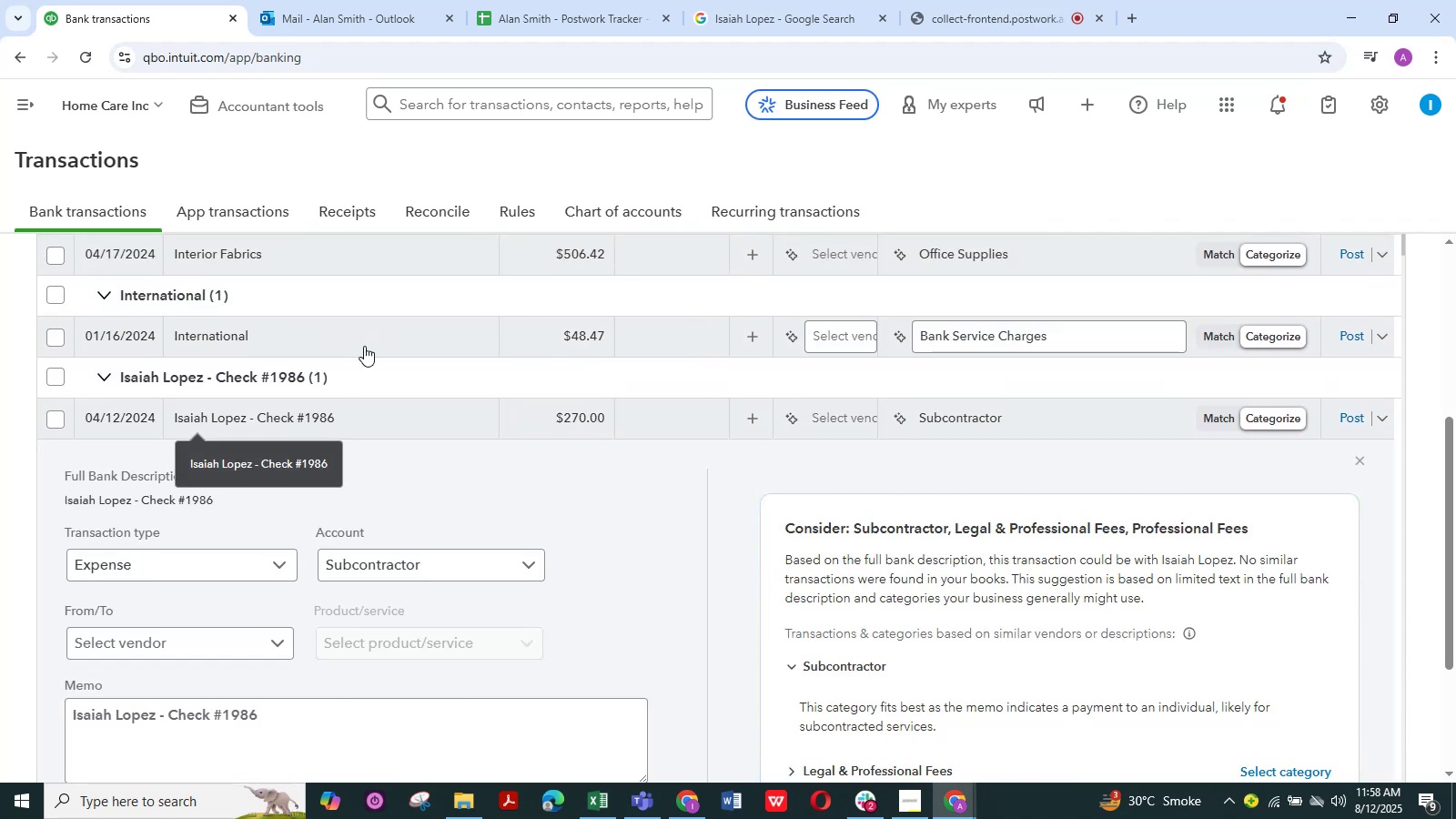 
wait(5.22)
 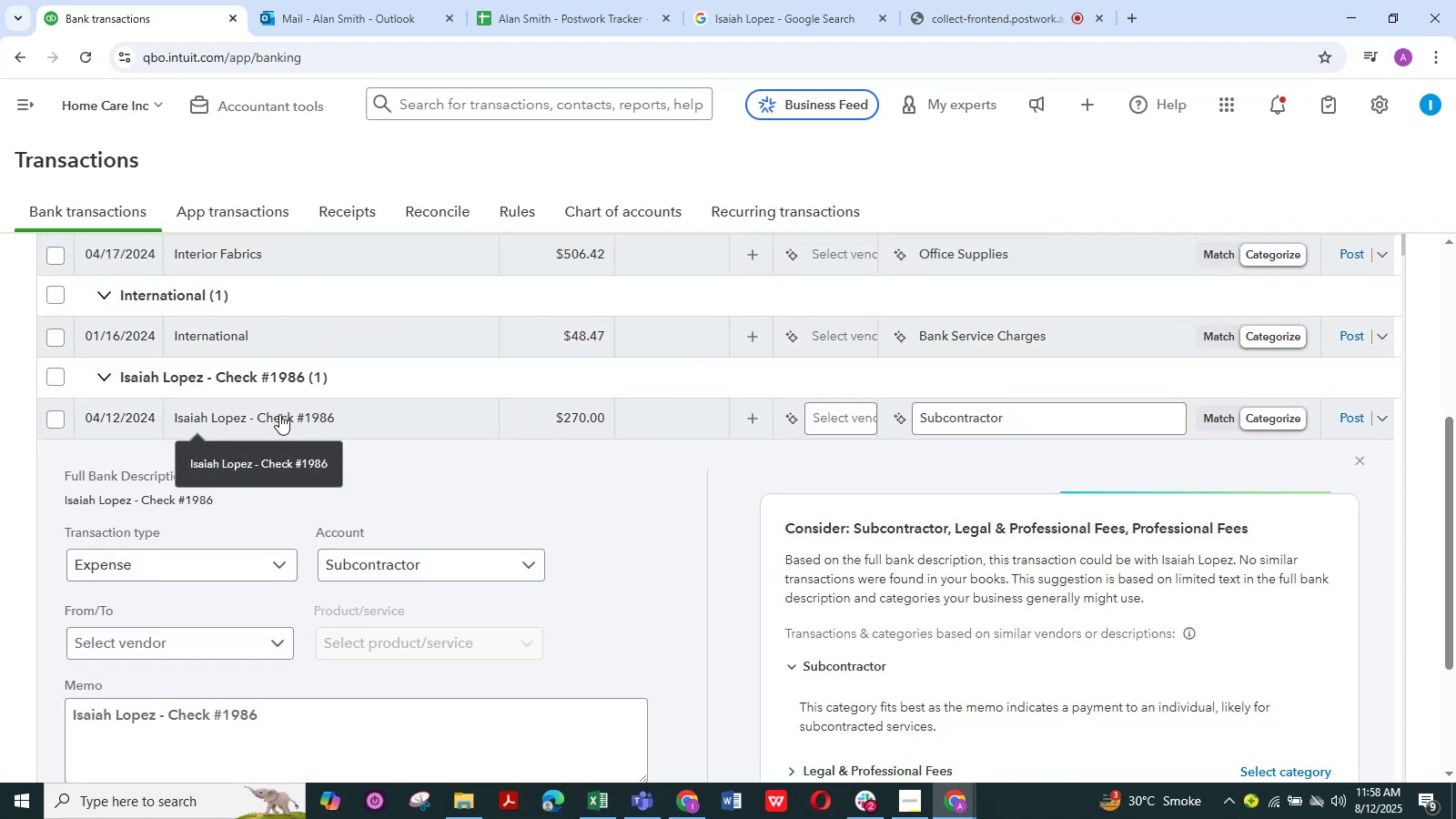 
scroll: coordinate [700, 596], scroll_direction: down, amount: 3.0
 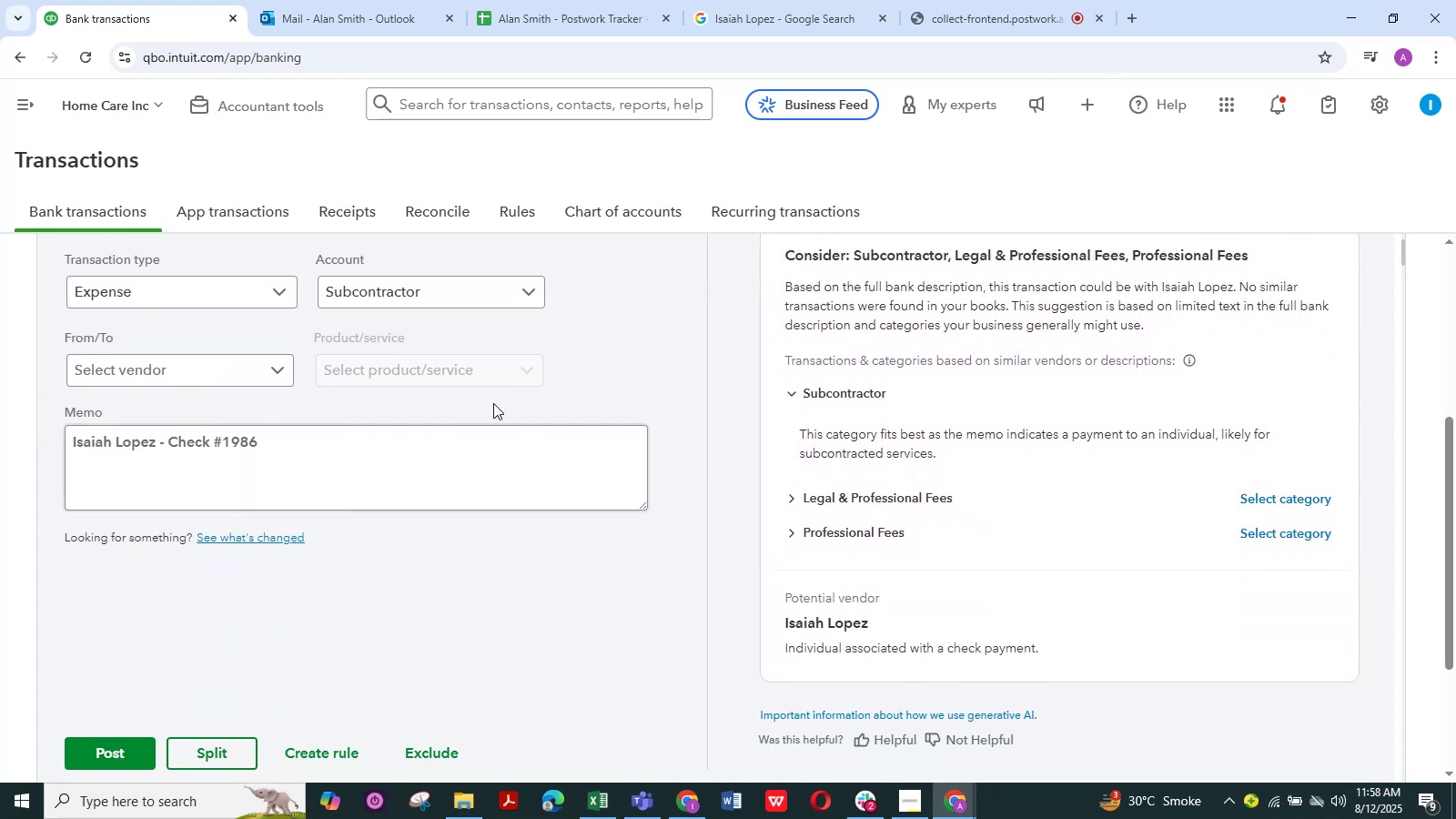 
scroll: coordinate [668, 434], scroll_direction: up, amount: 3.0
 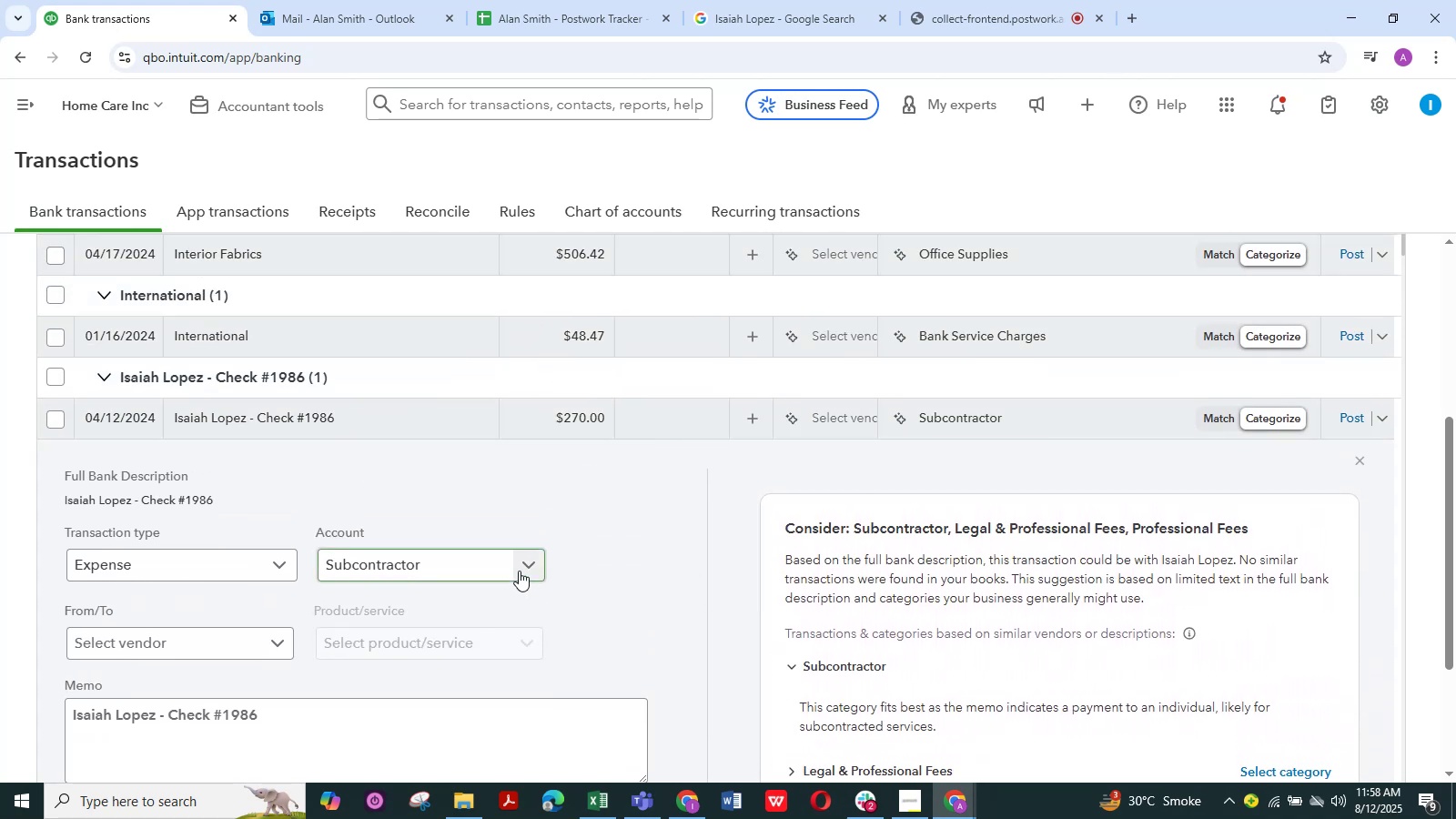 
left_click([526, 566])
 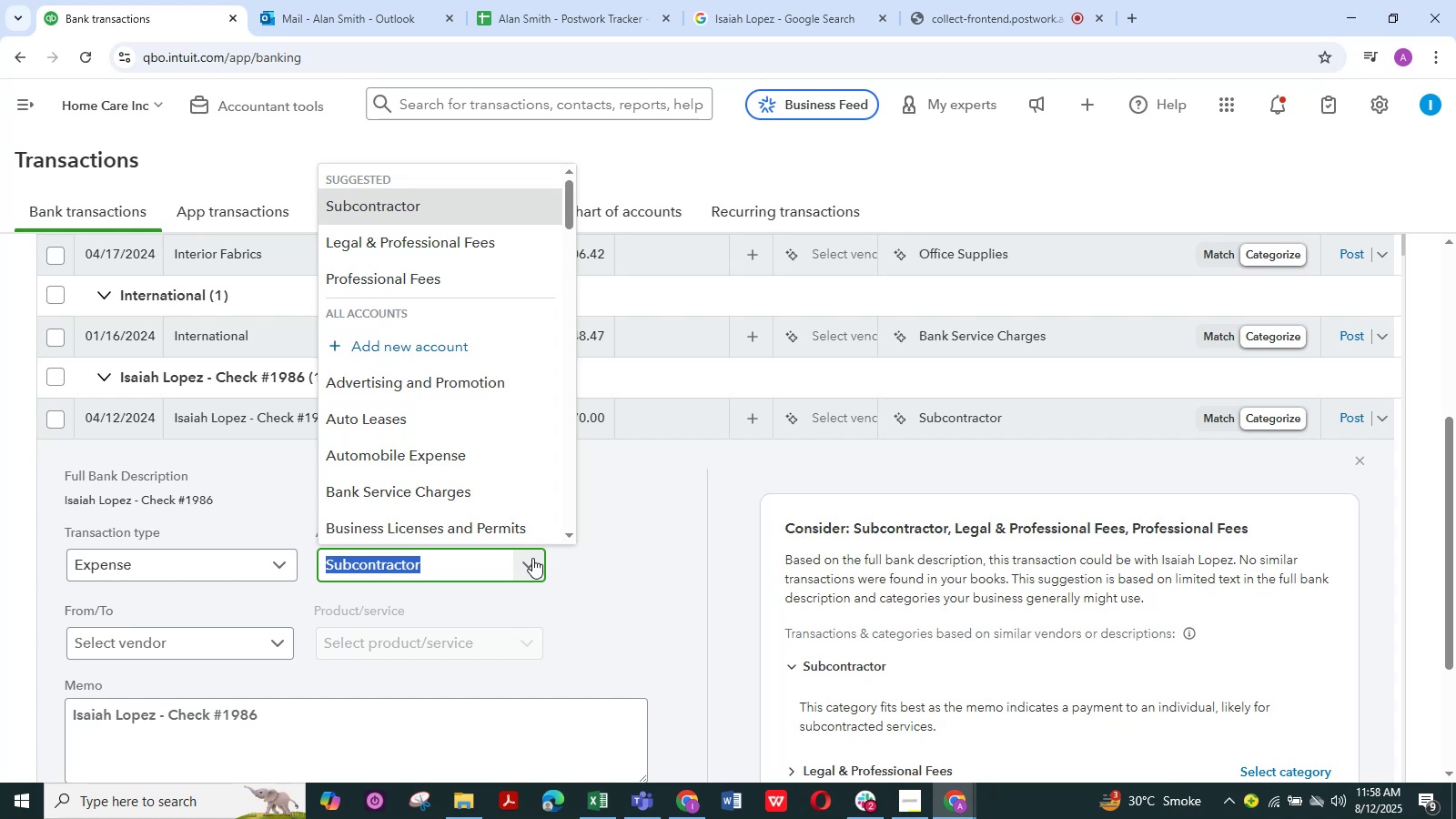 
wait(12.23)
 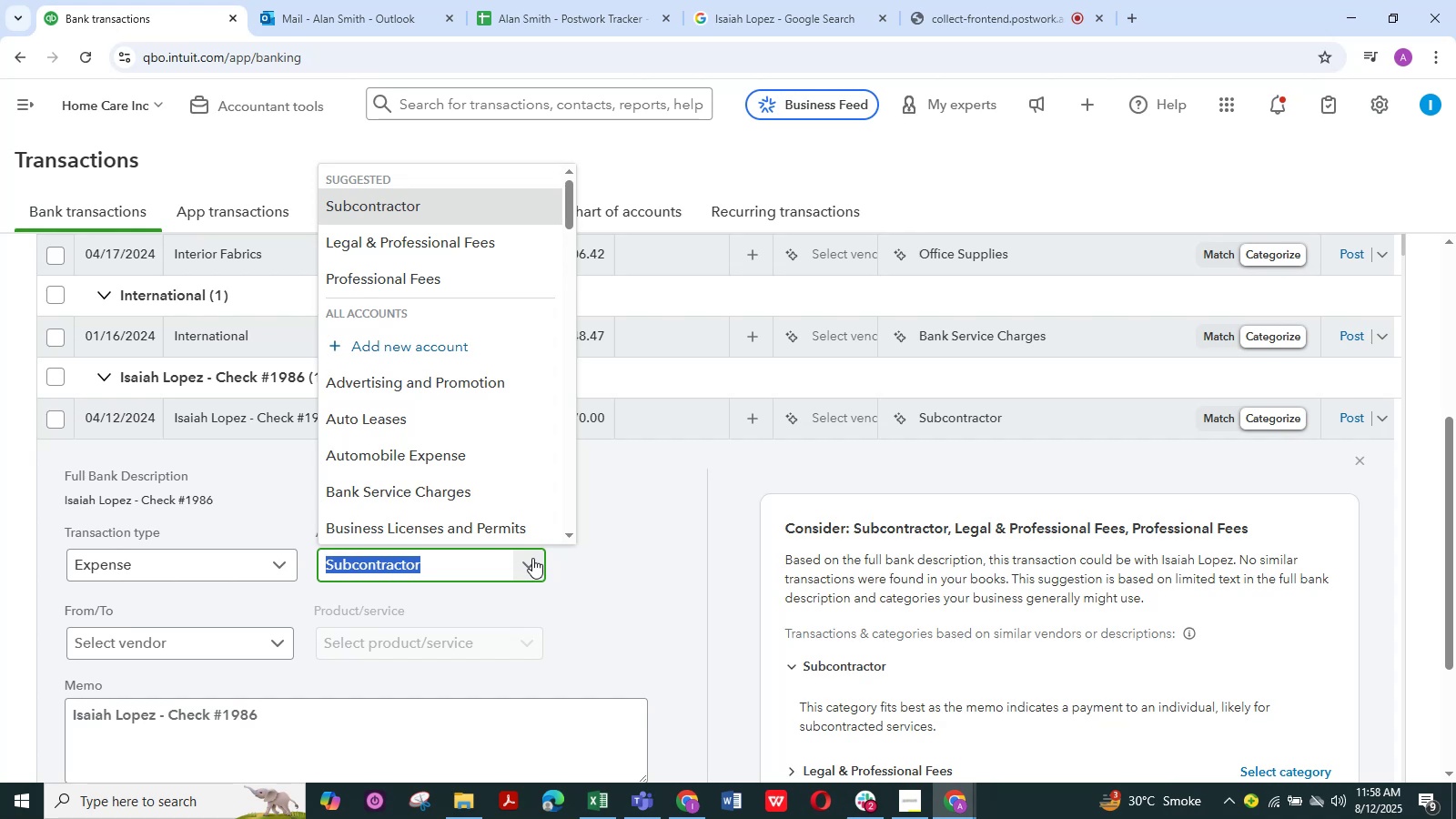 
scroll: coordinate [459, 465], scroll_direction: down, amount: 9.0
 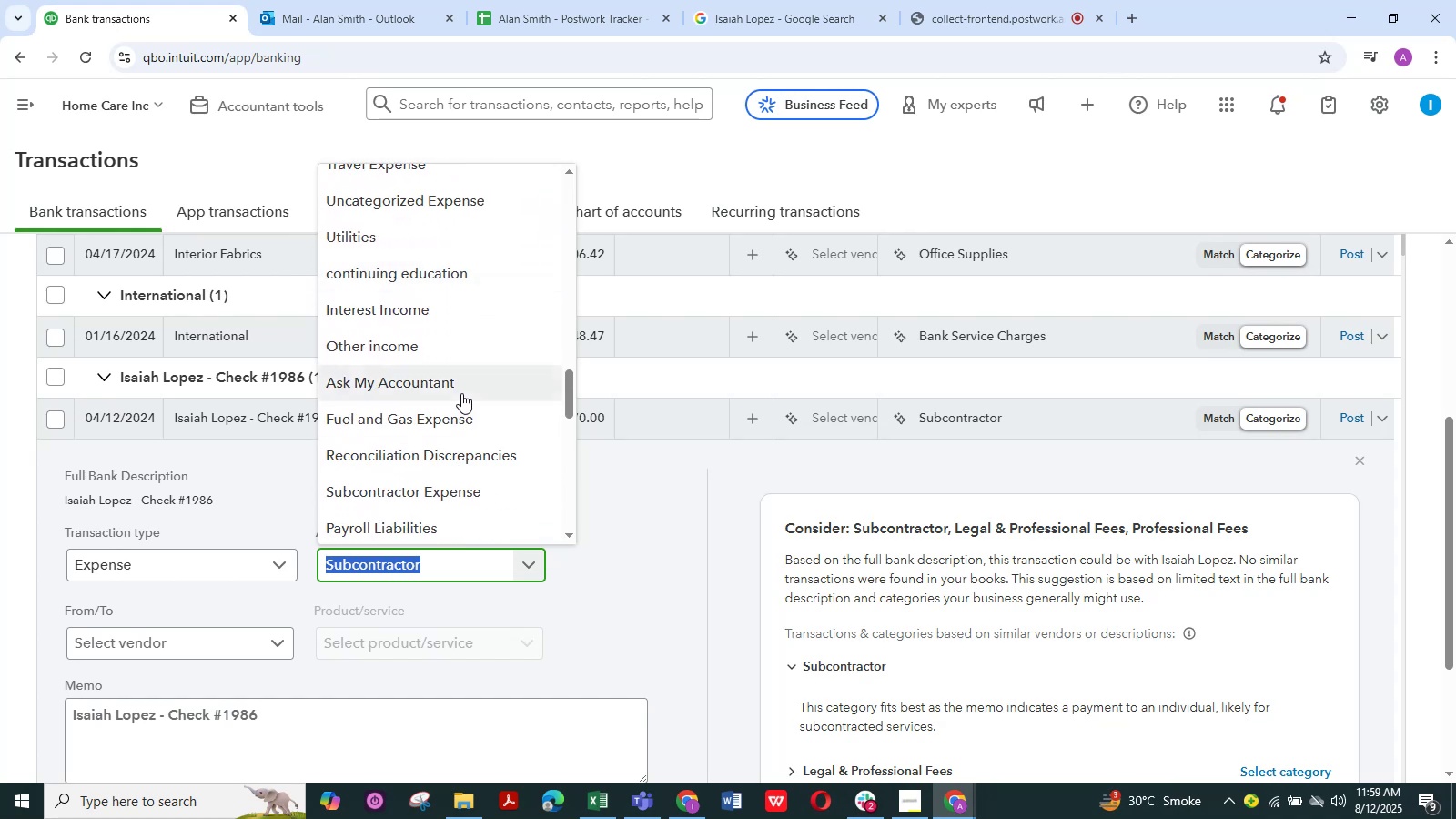 
left_click([462, 384])
 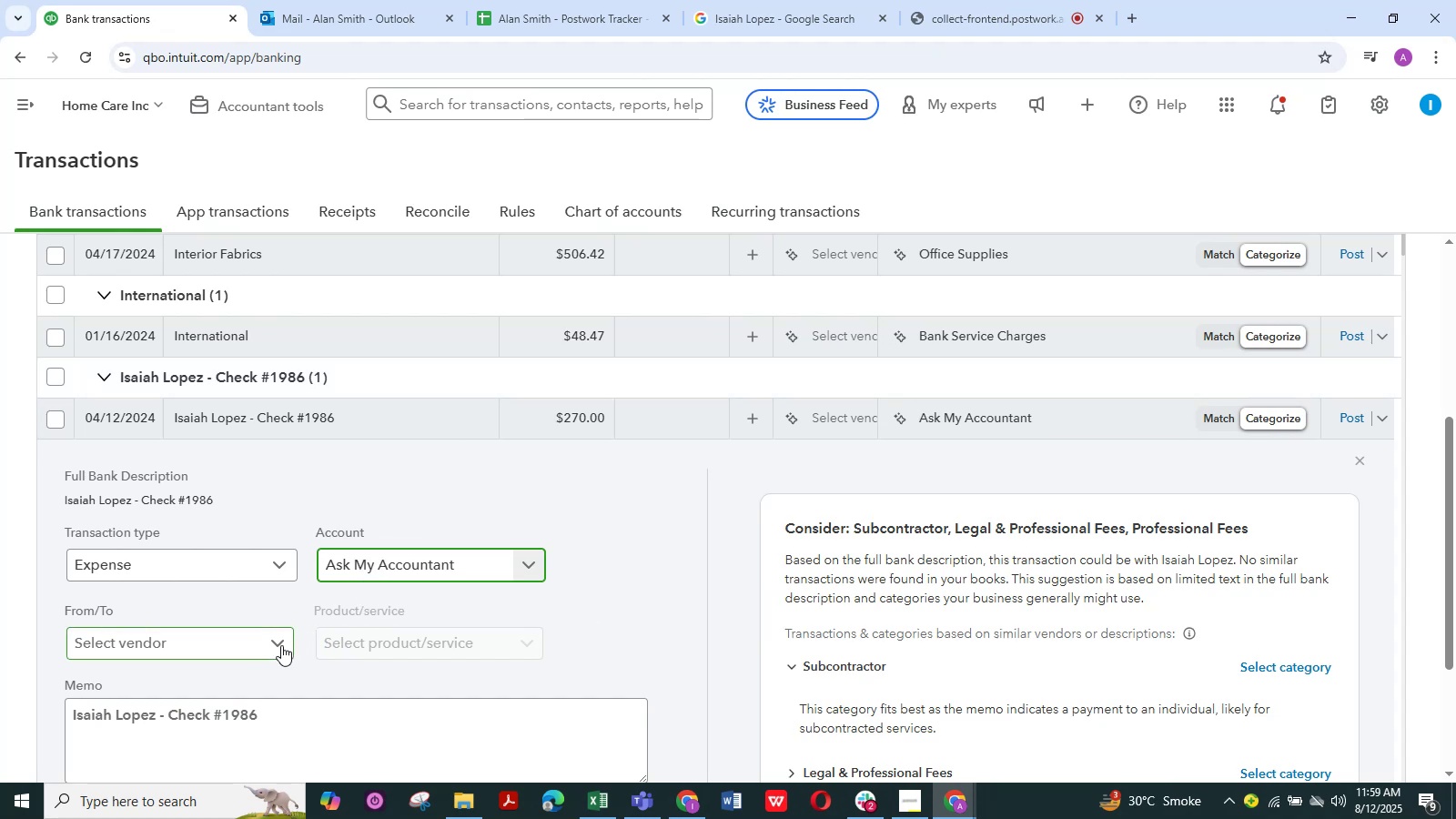 
scroll: coordinate [271, 640], scroll_direction: down, amount: 4.0
 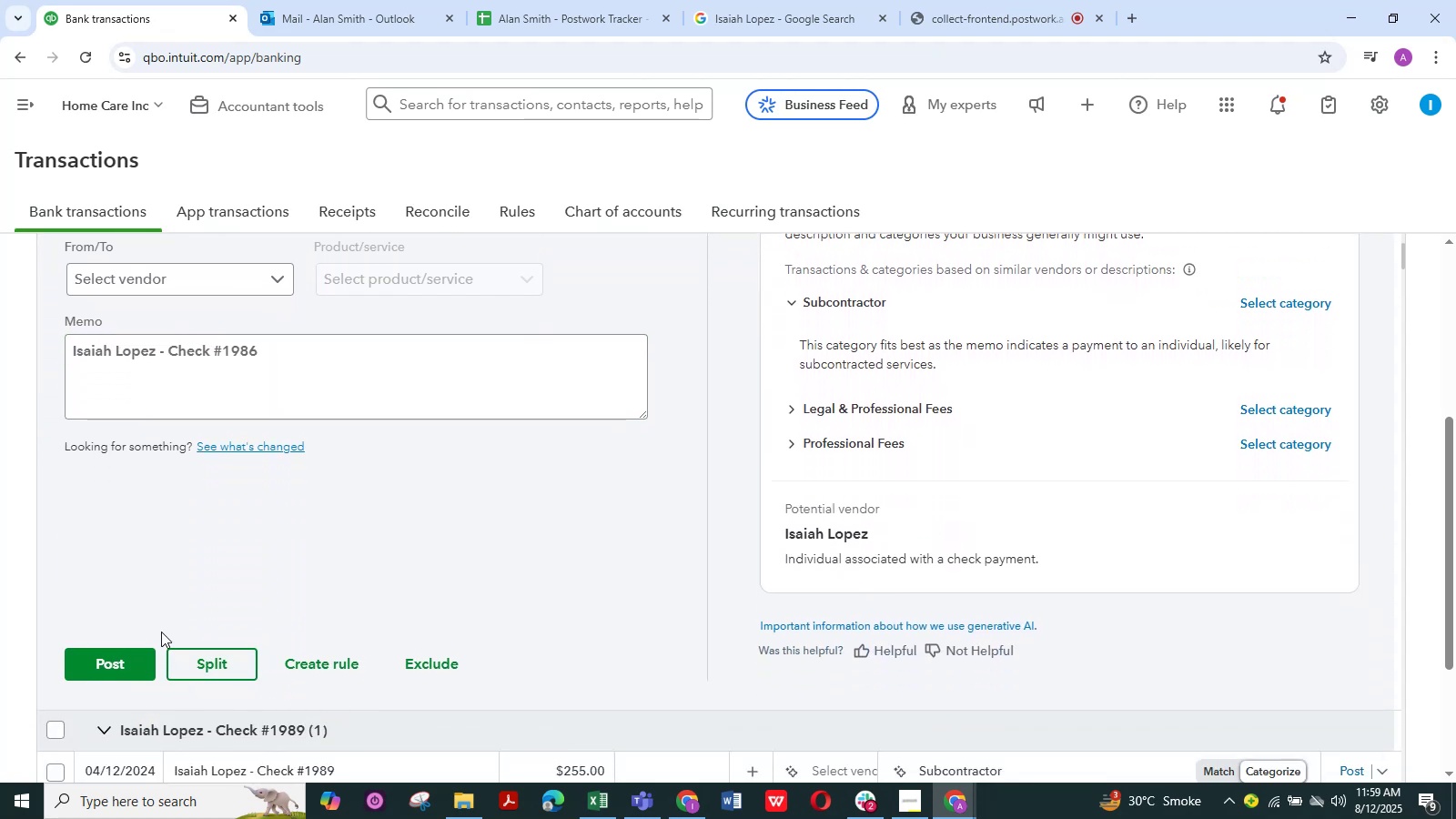 
scroll: coordinate [204, 499], scroll_direction: up, amount: 1.0
 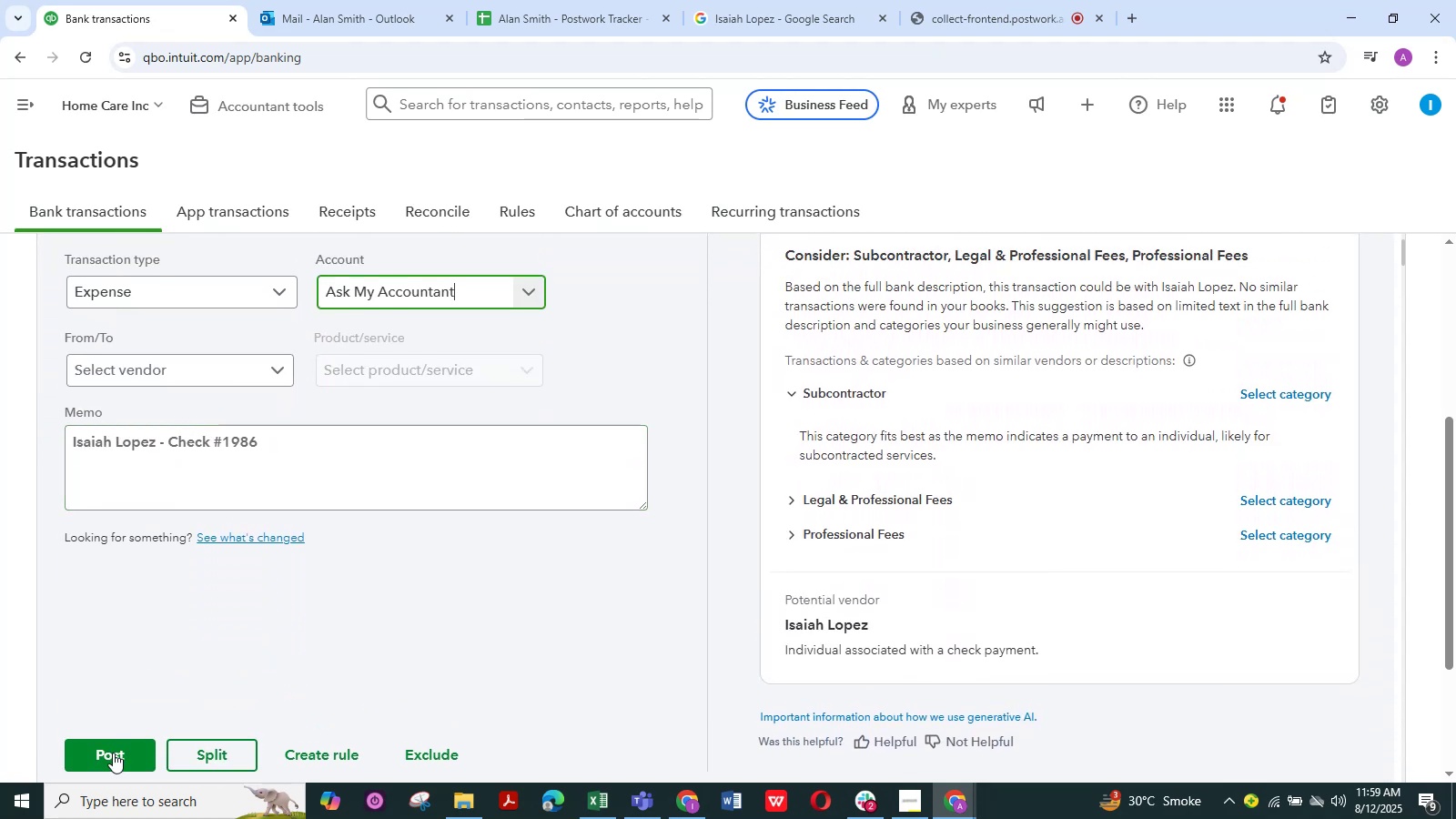 
left_click([113, 760])
 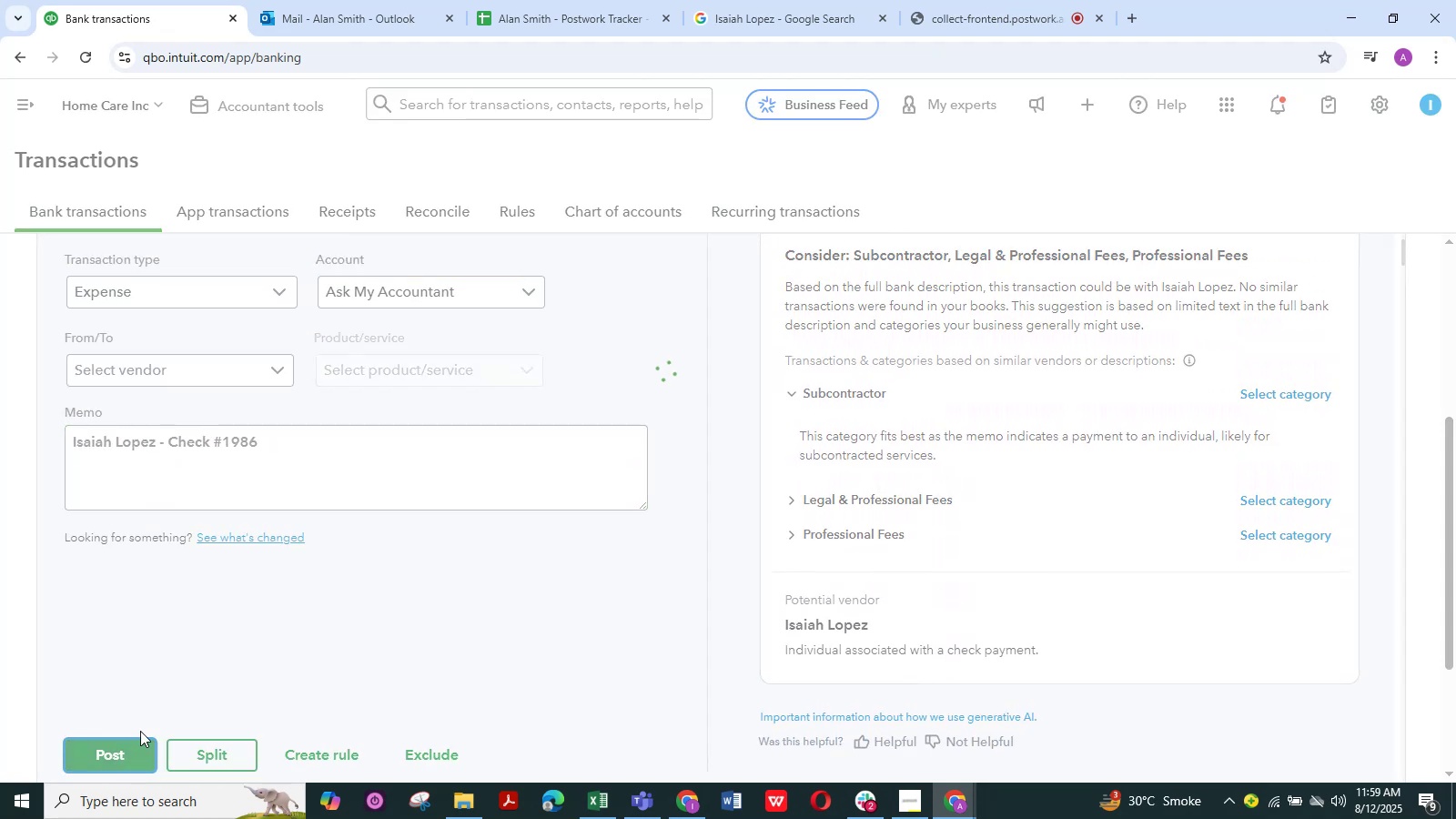 
mouse_move([443, 566])
 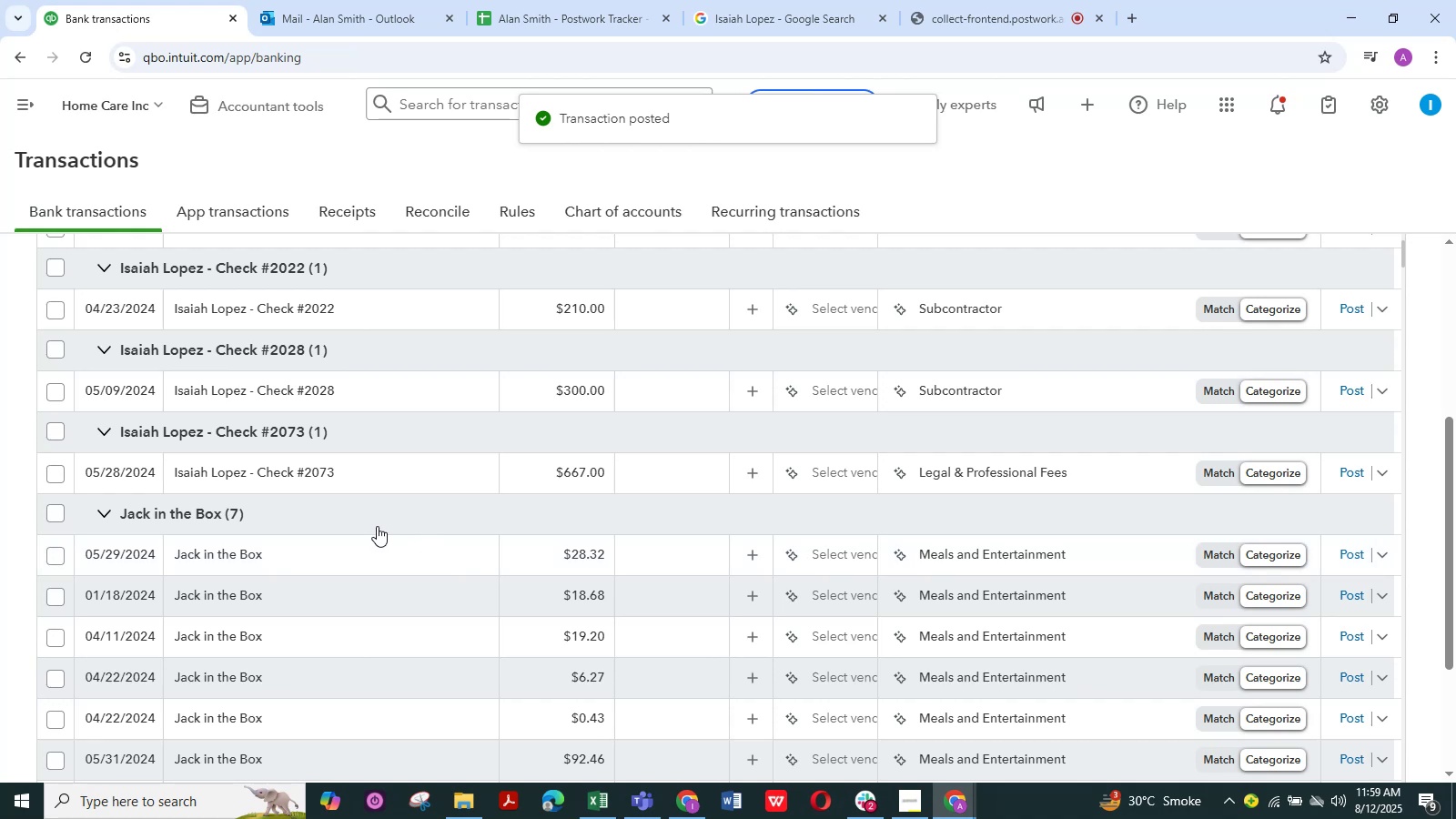 
scroll: coordinate [541, 353], scroll_direction: up, amount: 6.0
 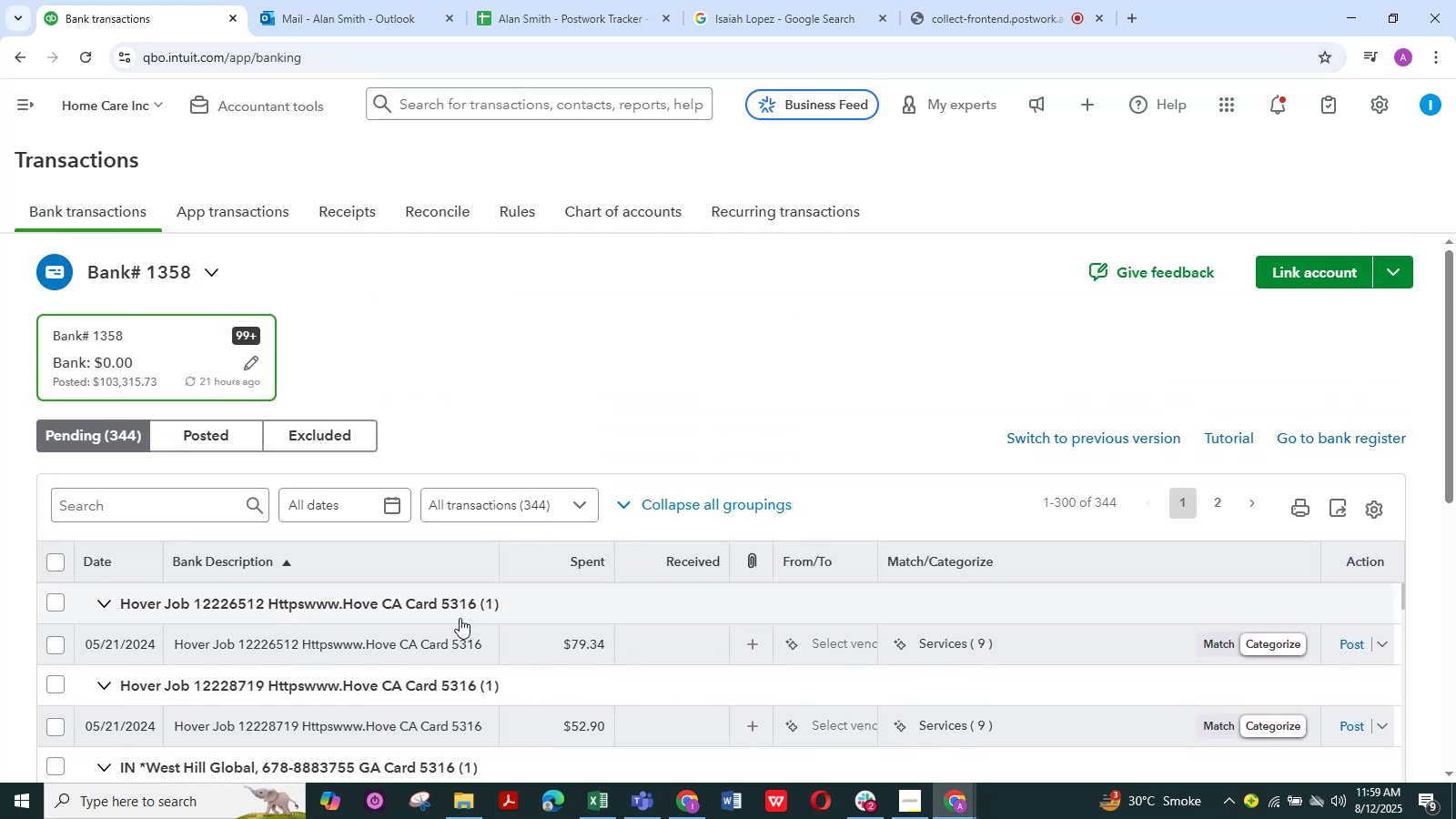 
scroll: coordinate [460, 625], scroll_direction: down, amount: 1.0
 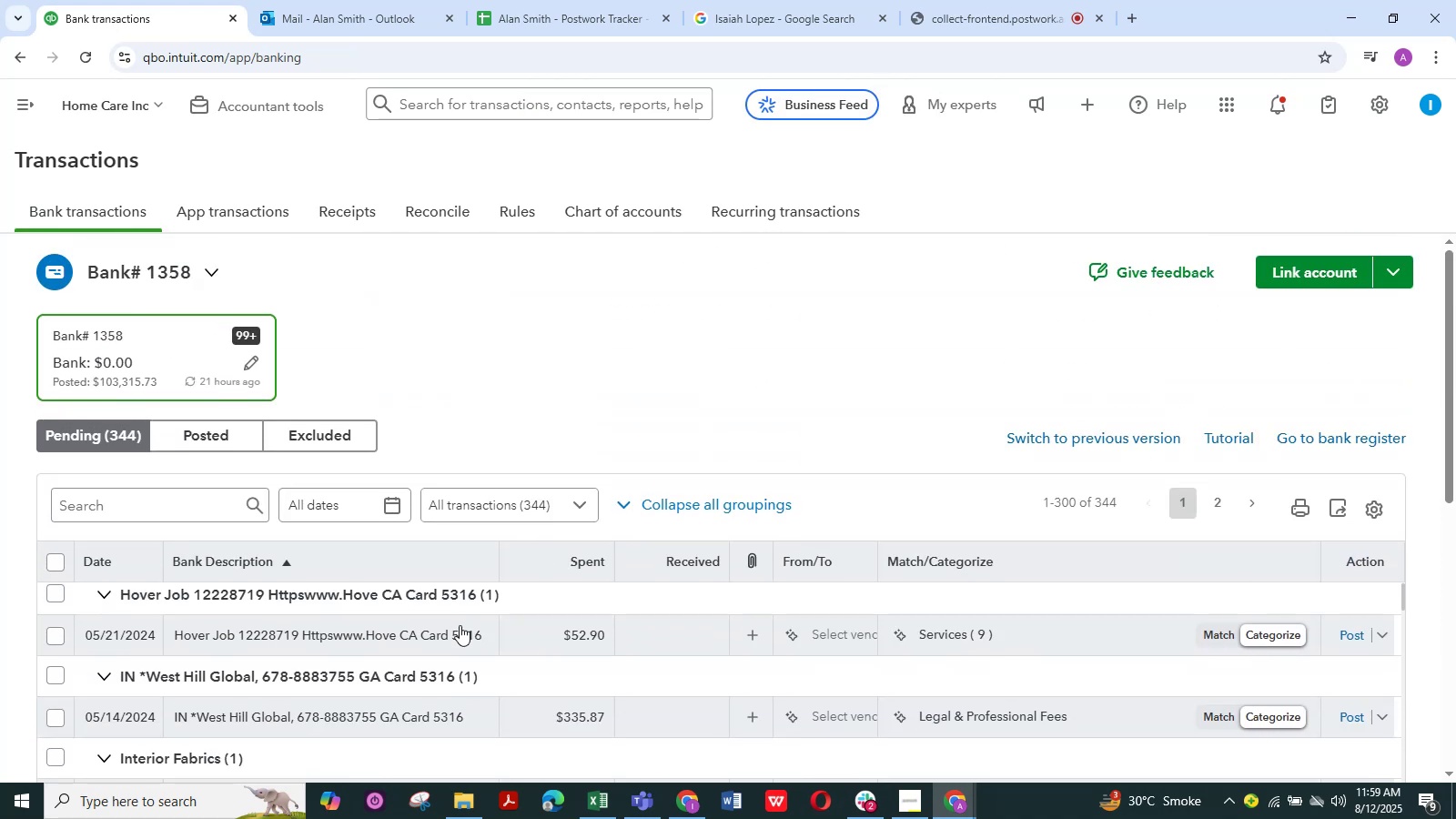 
scroll: coordinate [441, 650], scroll_direction: up, amount: 2.0
 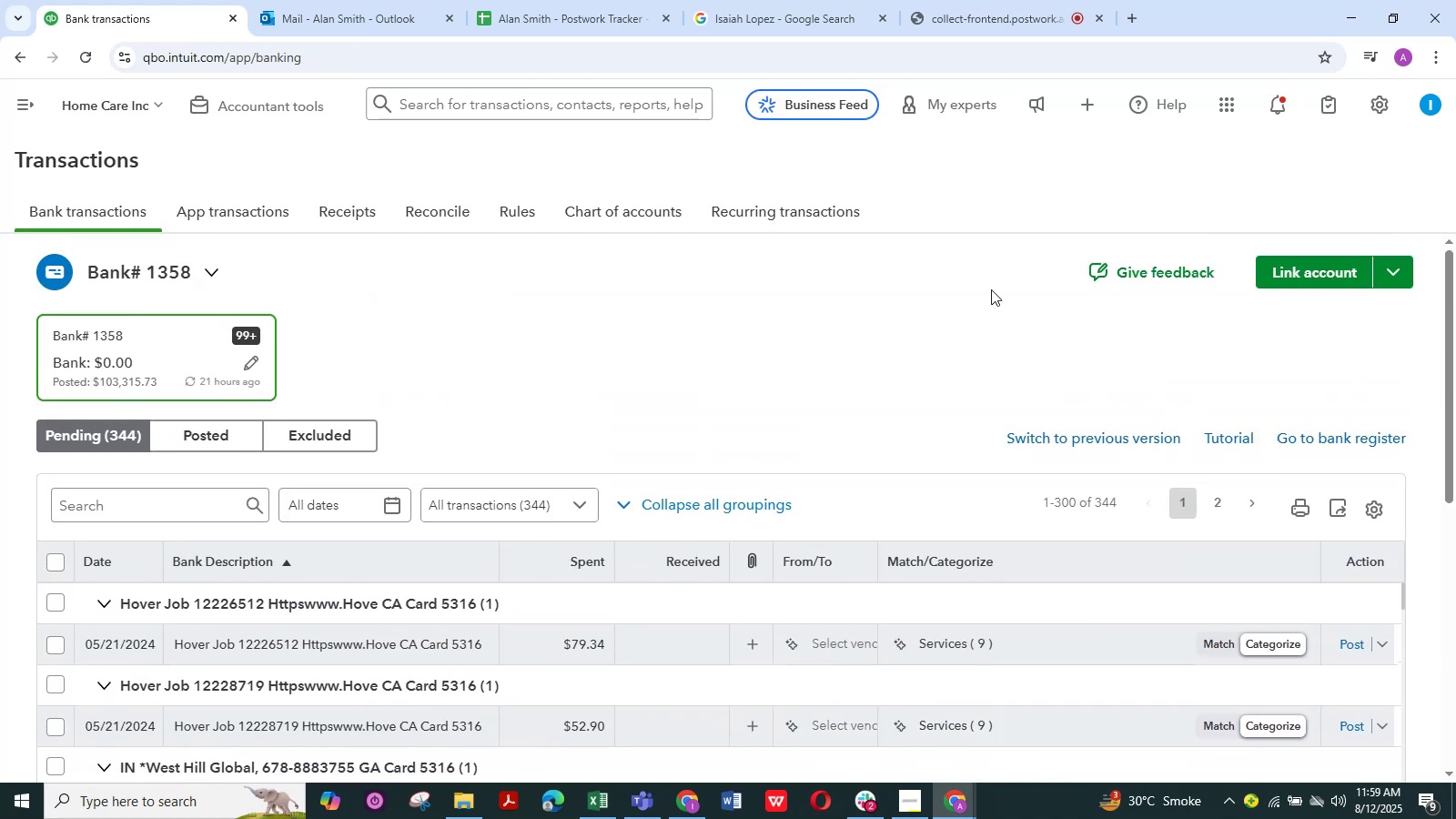 
scroll: coordinate [1006, 302], scroll_direction: down, amount: 3.0
 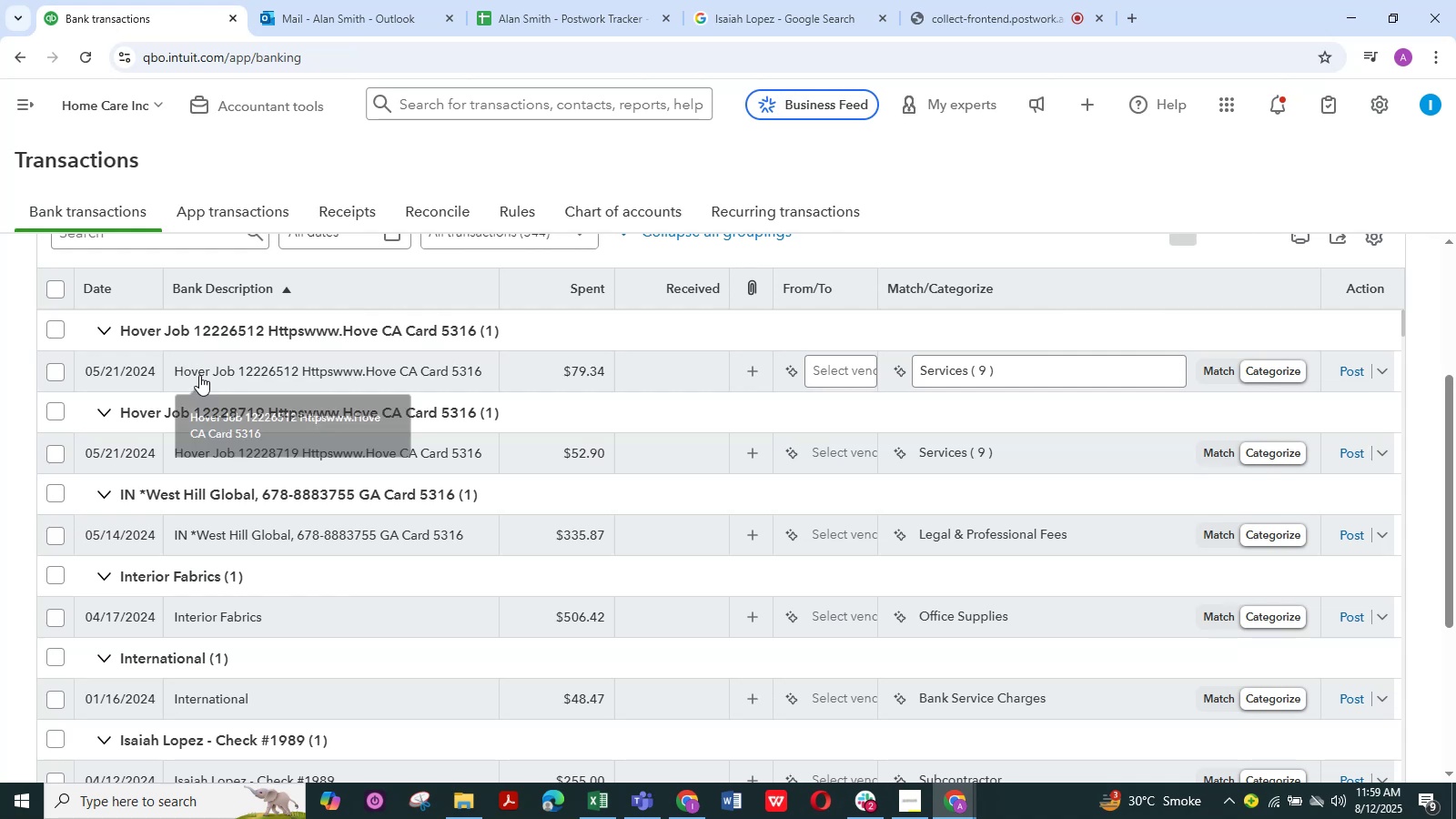 
left_click([202, 376])
 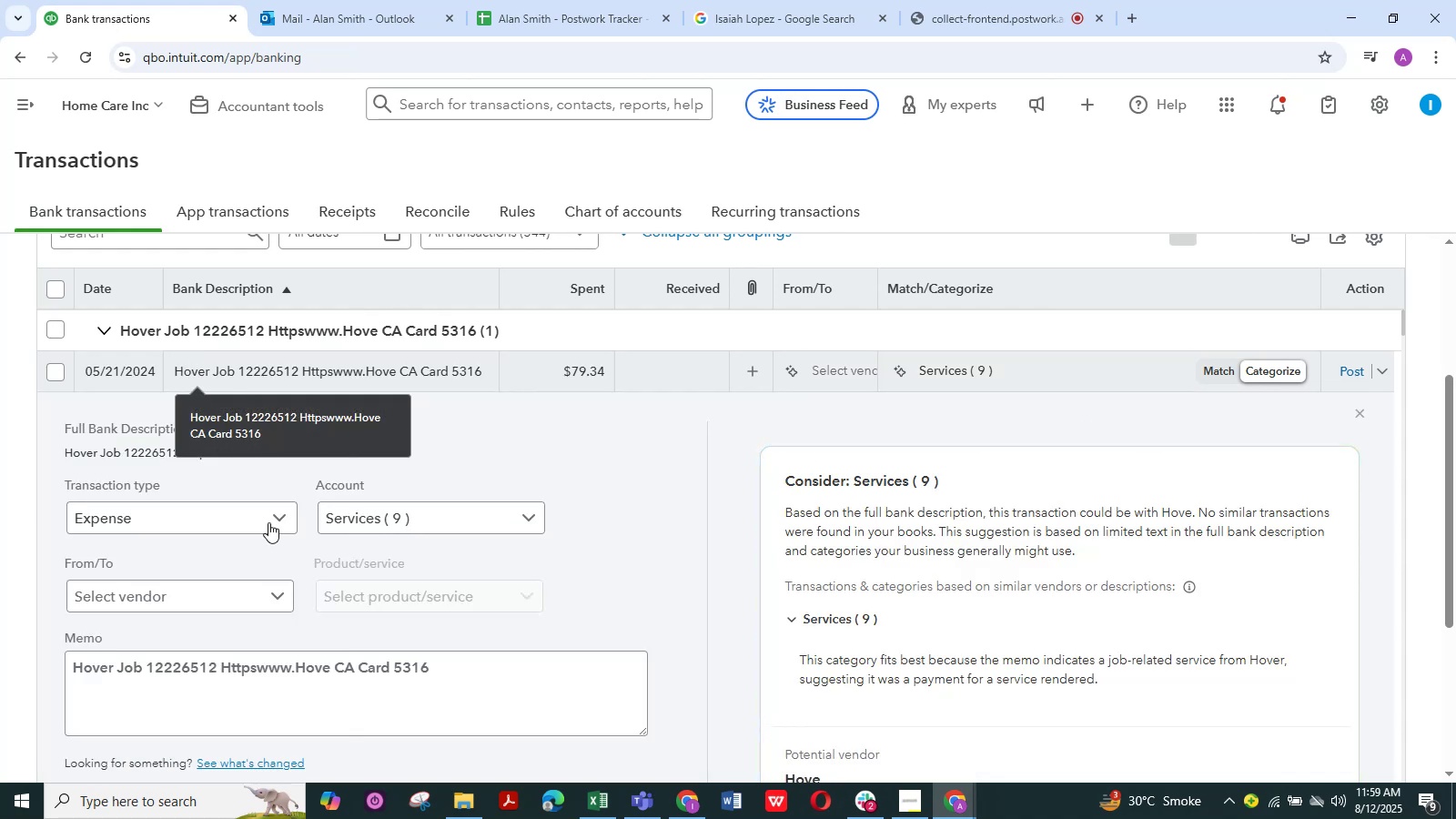 
wait(5.25)
 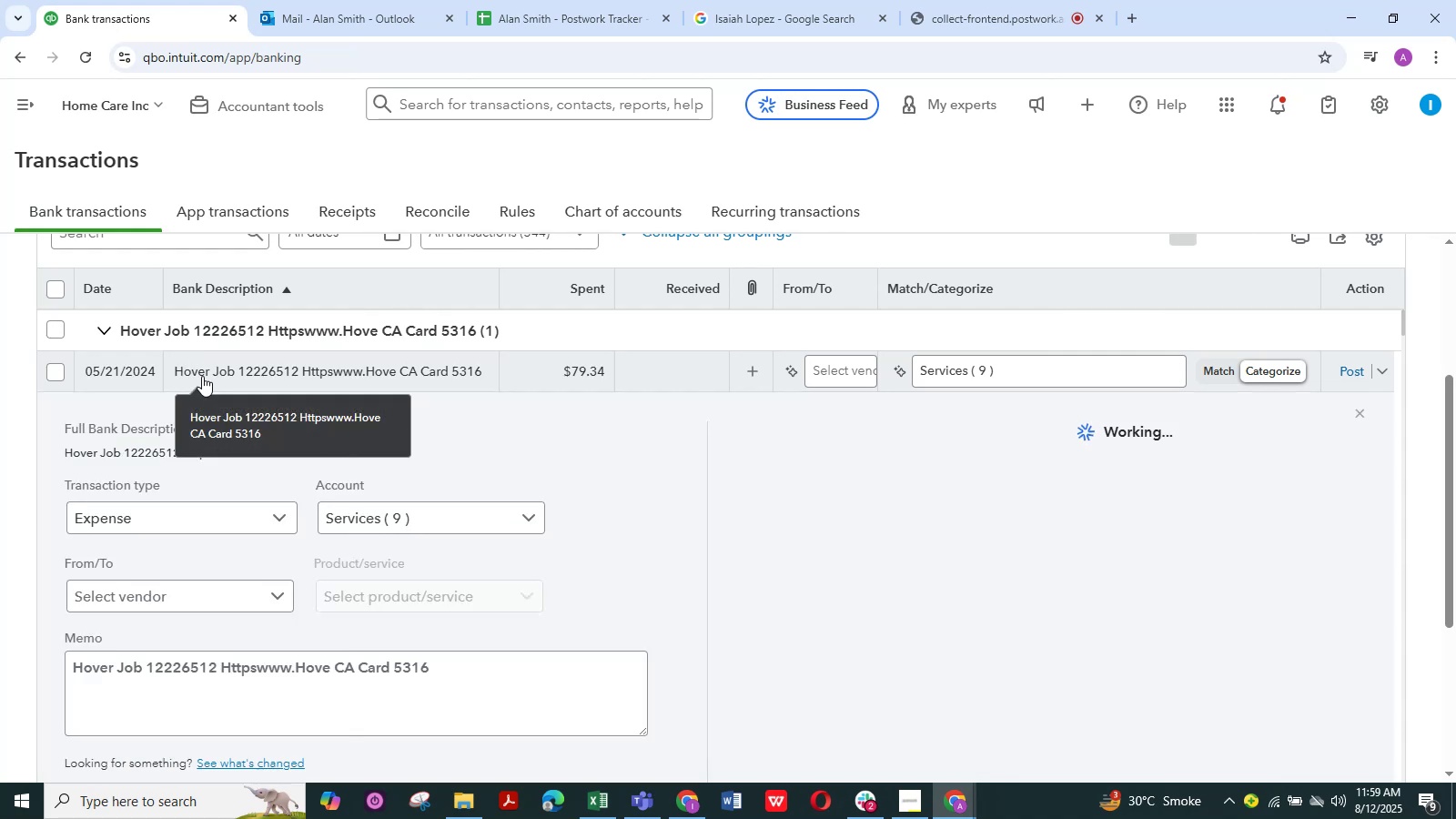 
left_click_drag(start_coordinate=[147, 670], to_coordinate=[23, 660])
 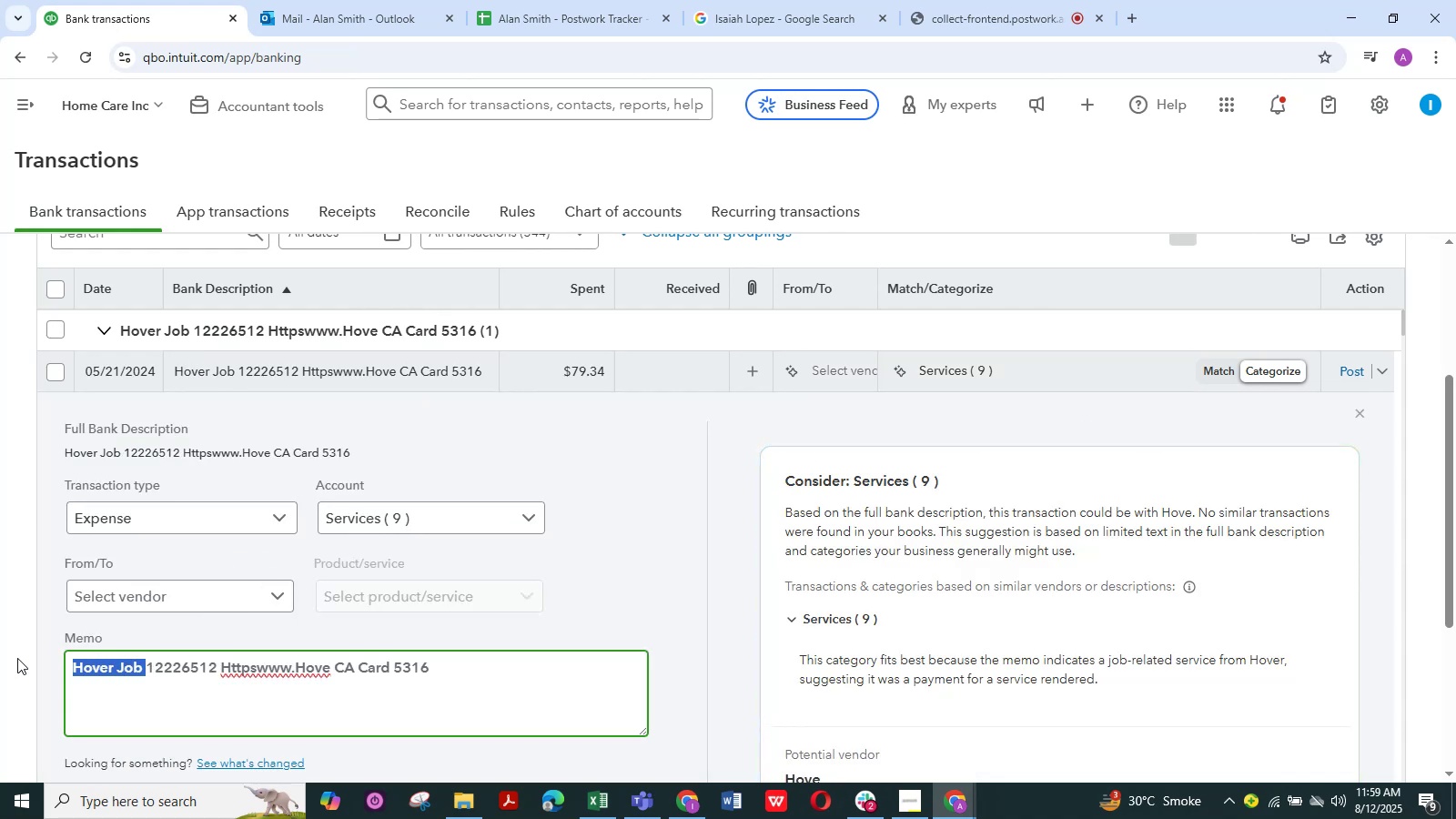 
hold_key(key=ControlLeft, duration=0.68)
 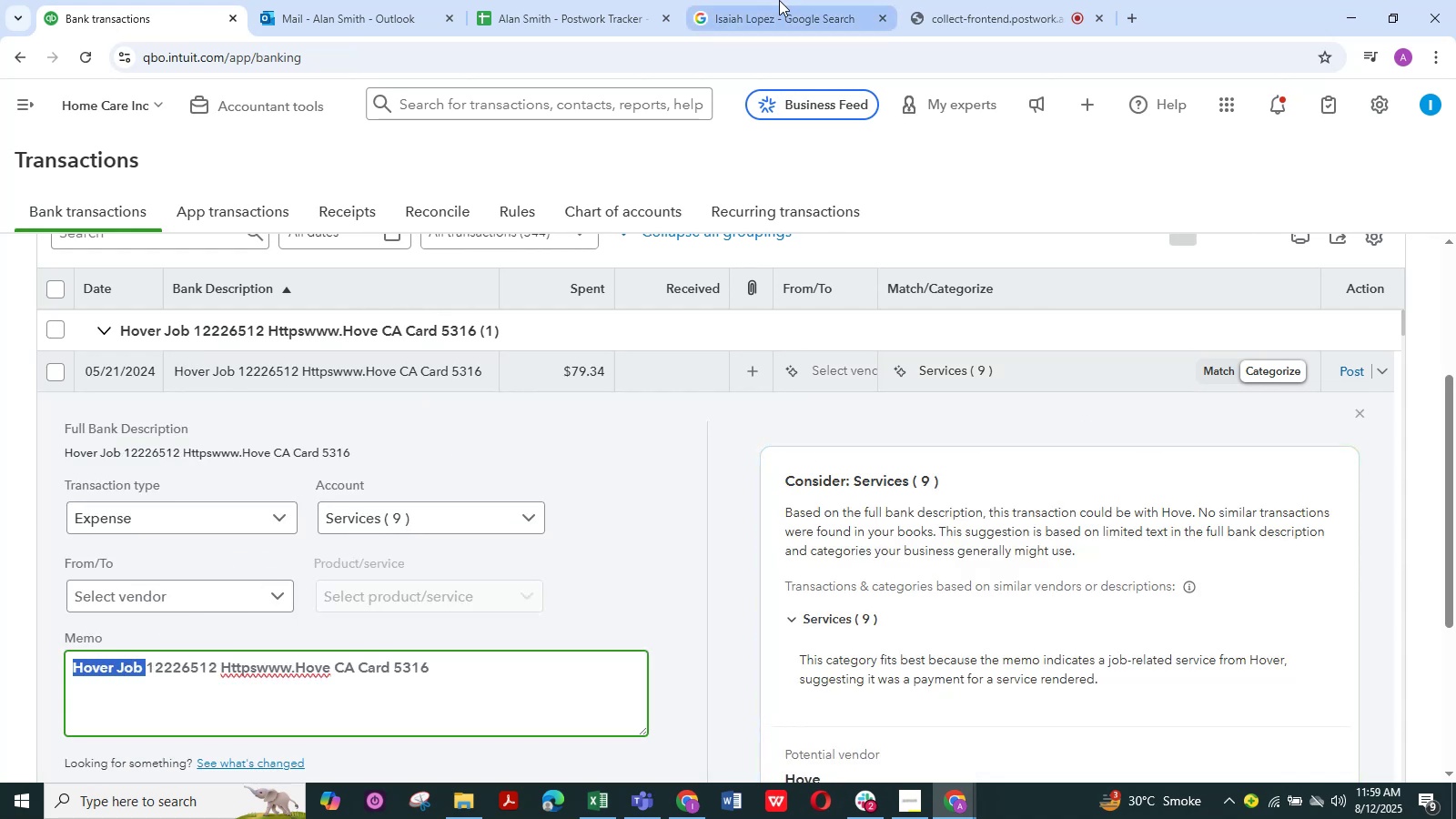 
hold_key(key=C, duration=0.36)
 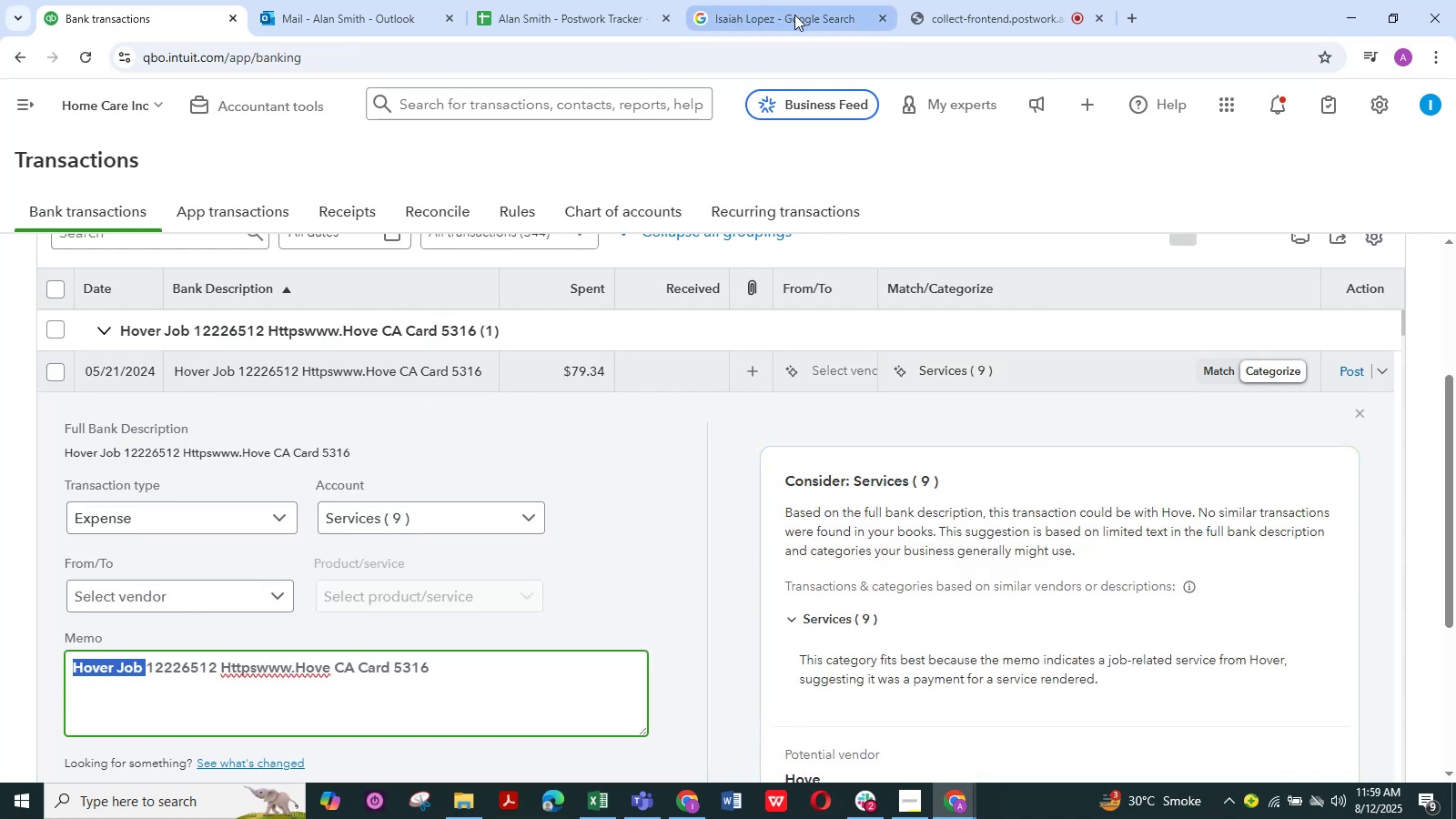 
left_click([793, 19])
 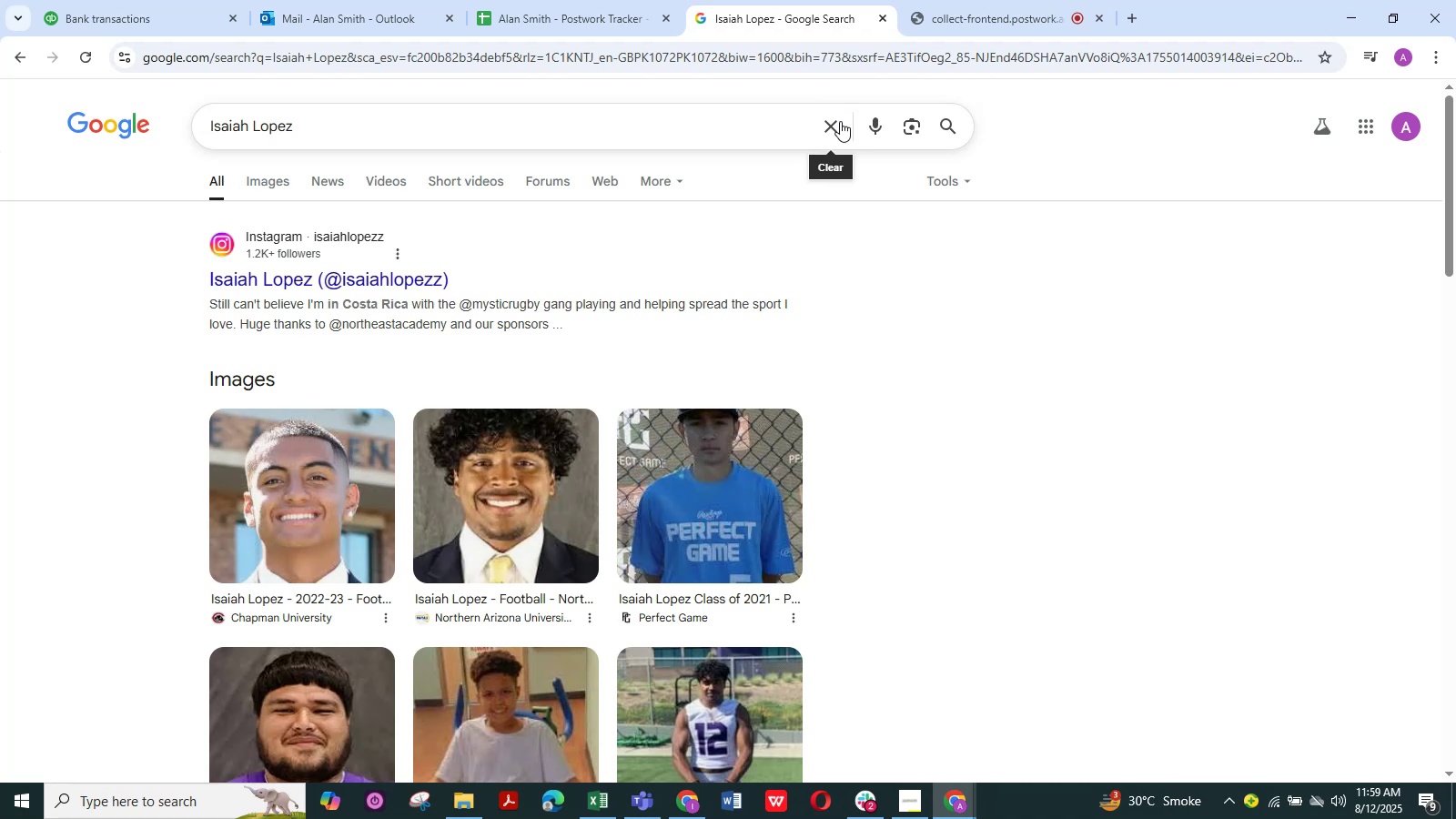 
double_click([783, 128])
 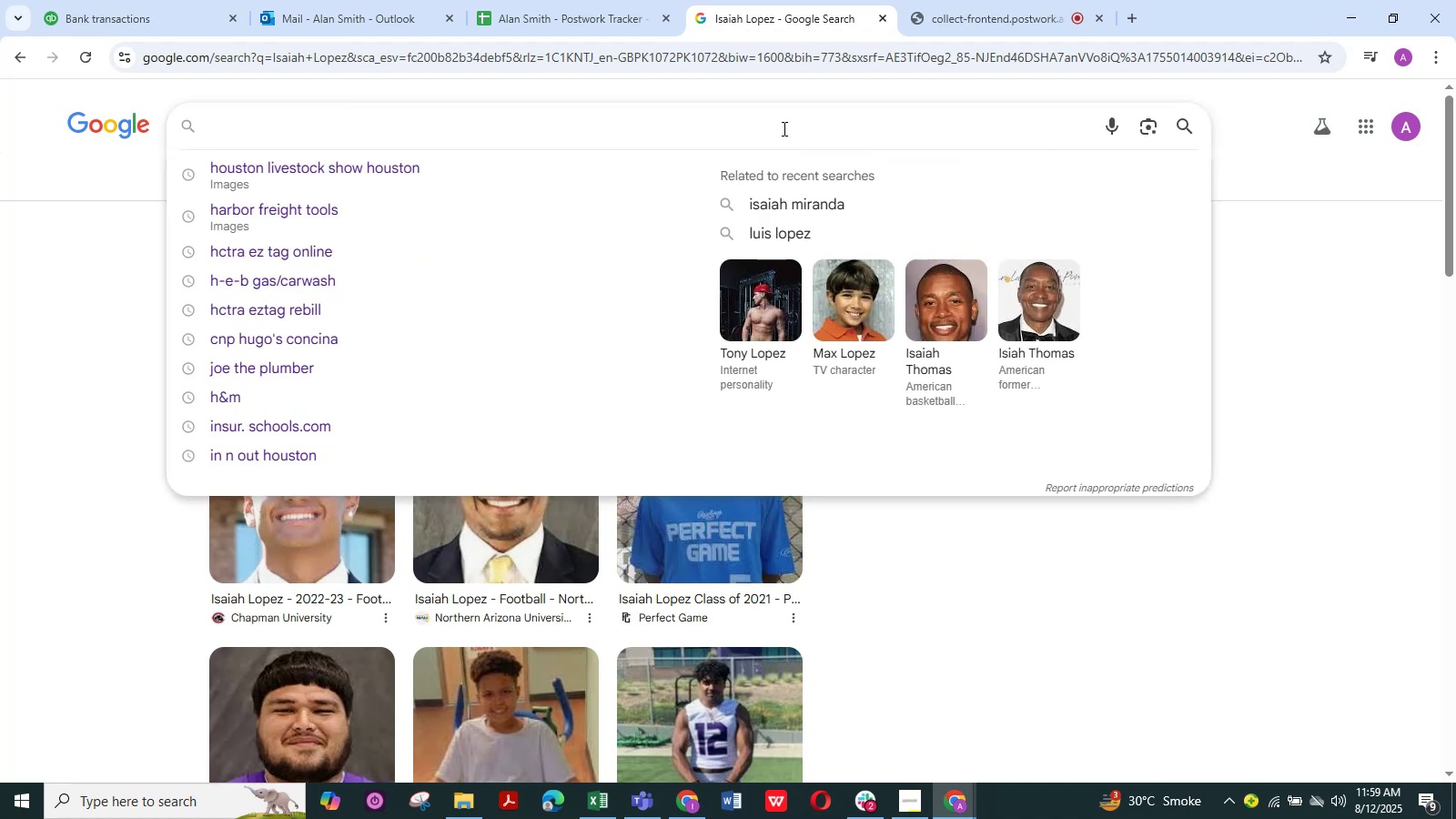 
key(Control+V)
 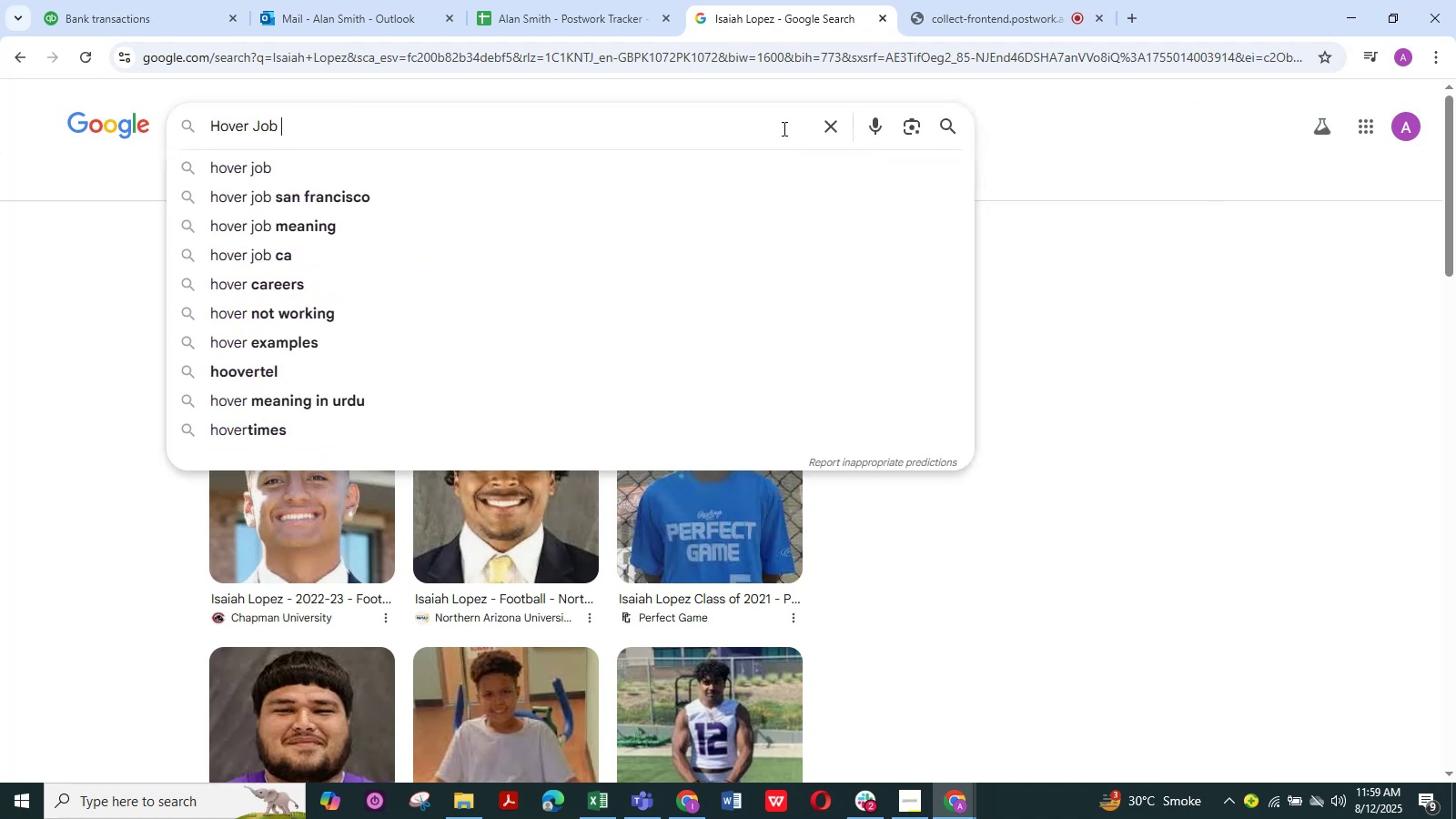 
key(NumpadEnter)
 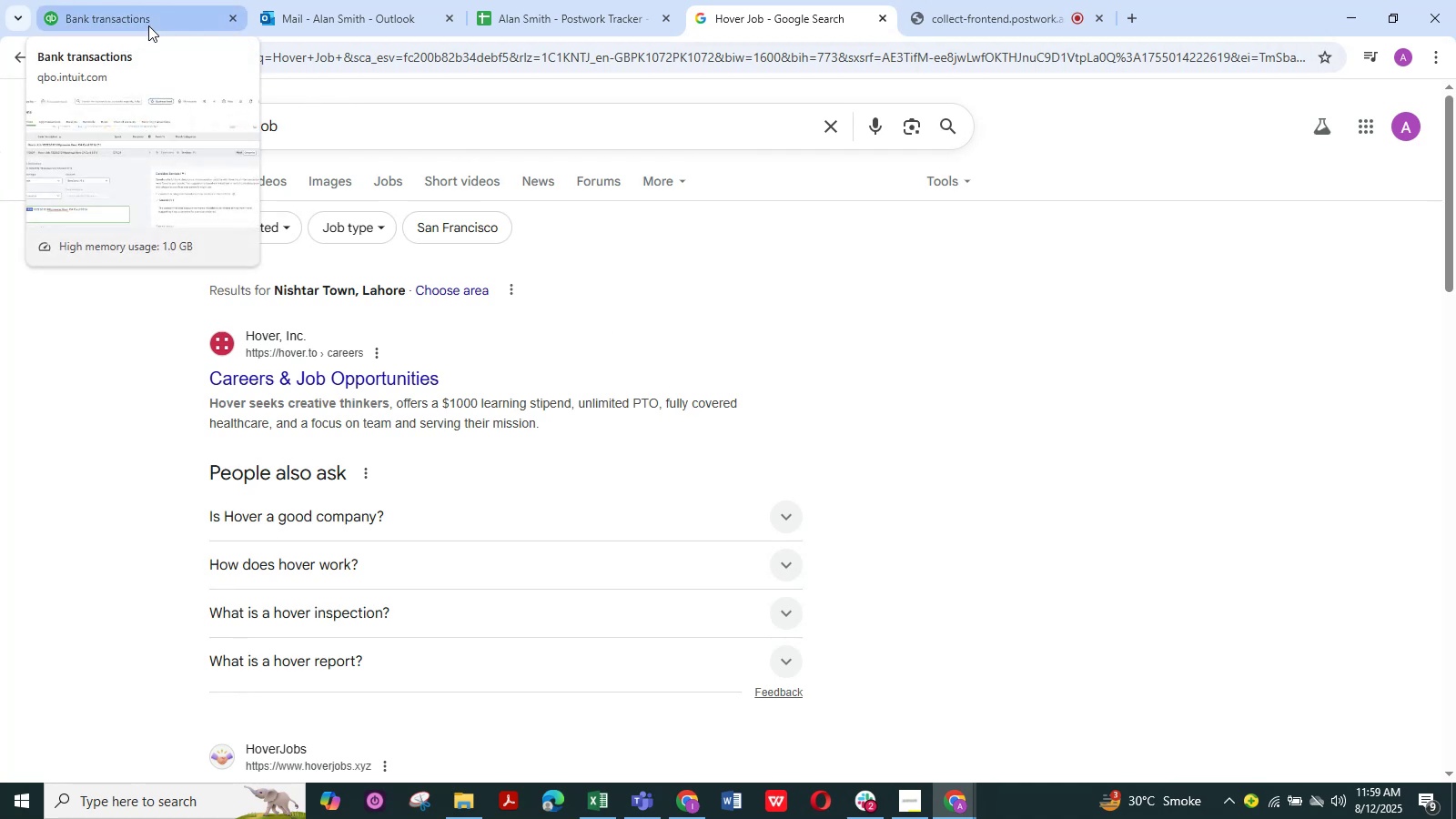 
wait(20.52)
 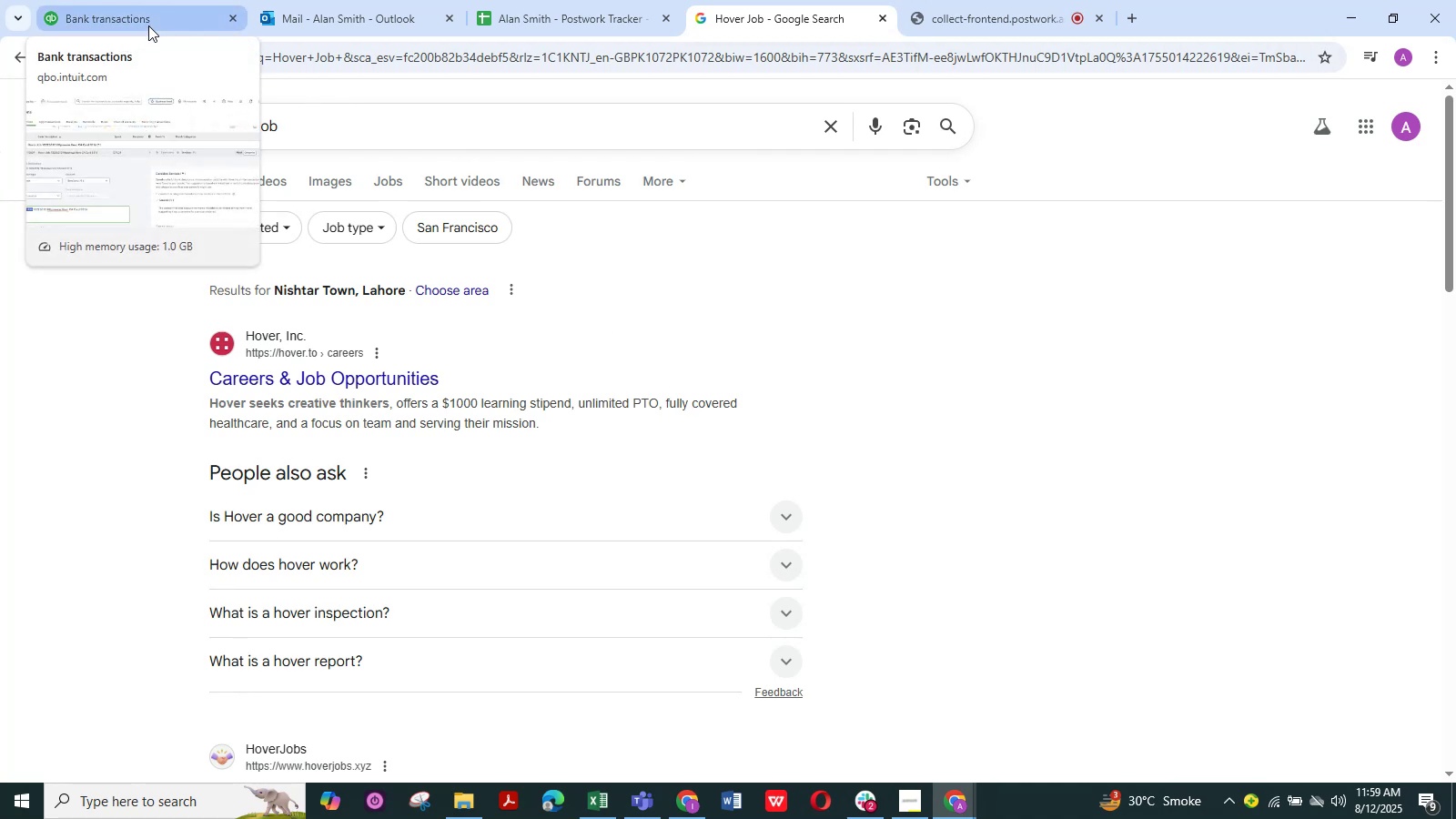 
left_click([148, 25])
 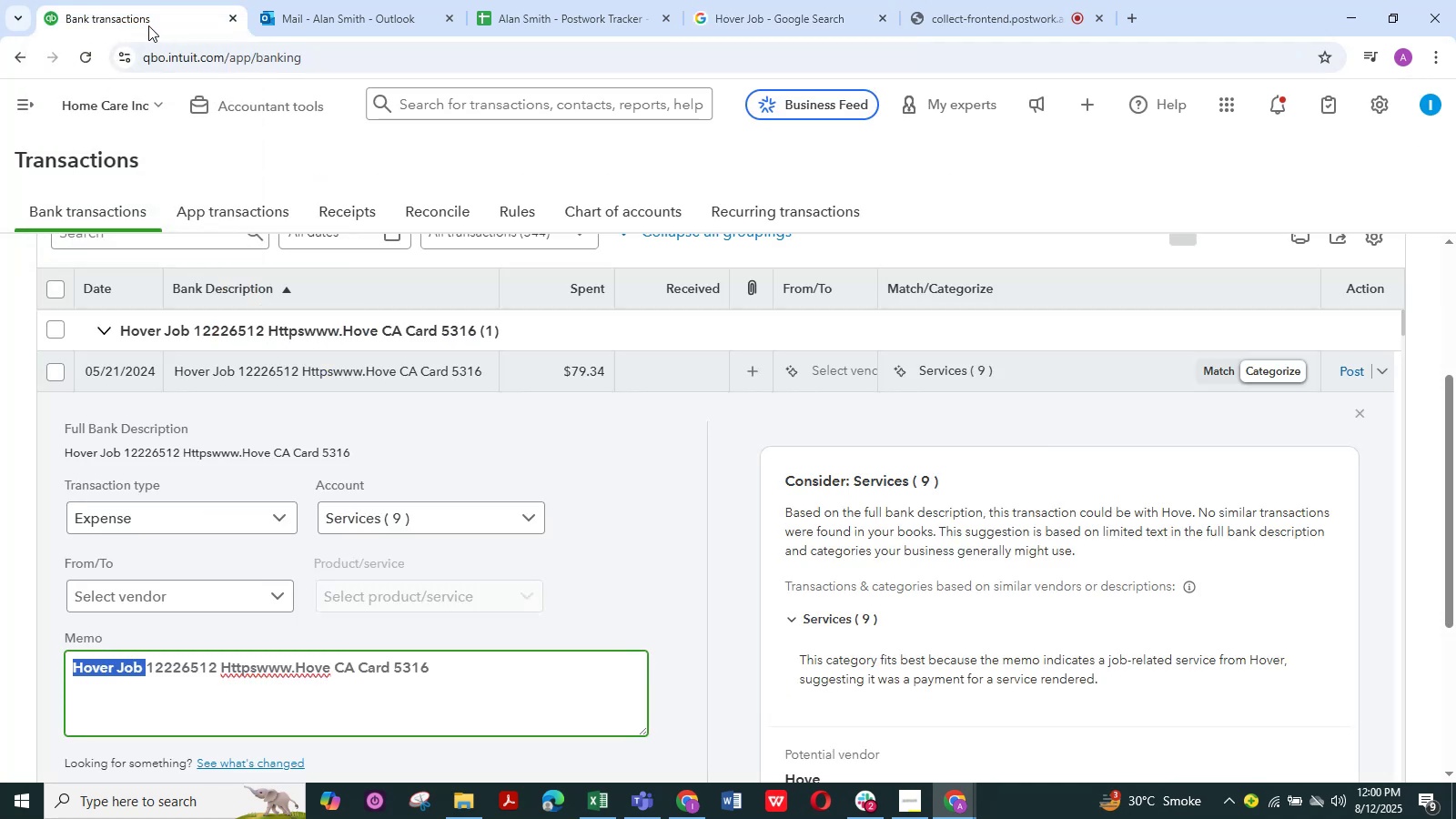 
wait(7.54)
 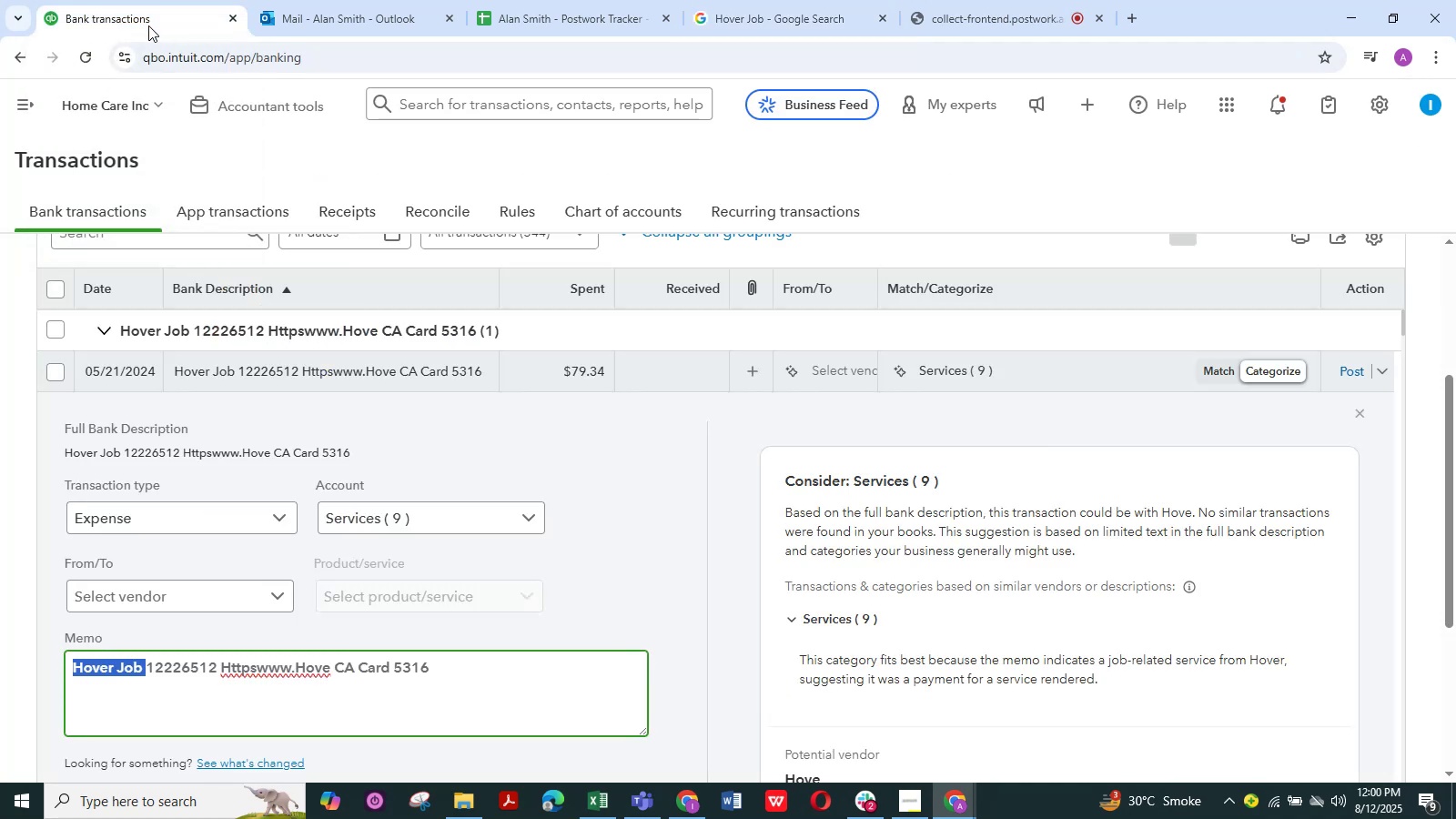 
scroll: coordinate [627, 538], scroll_direction: down, amount: 2.0
 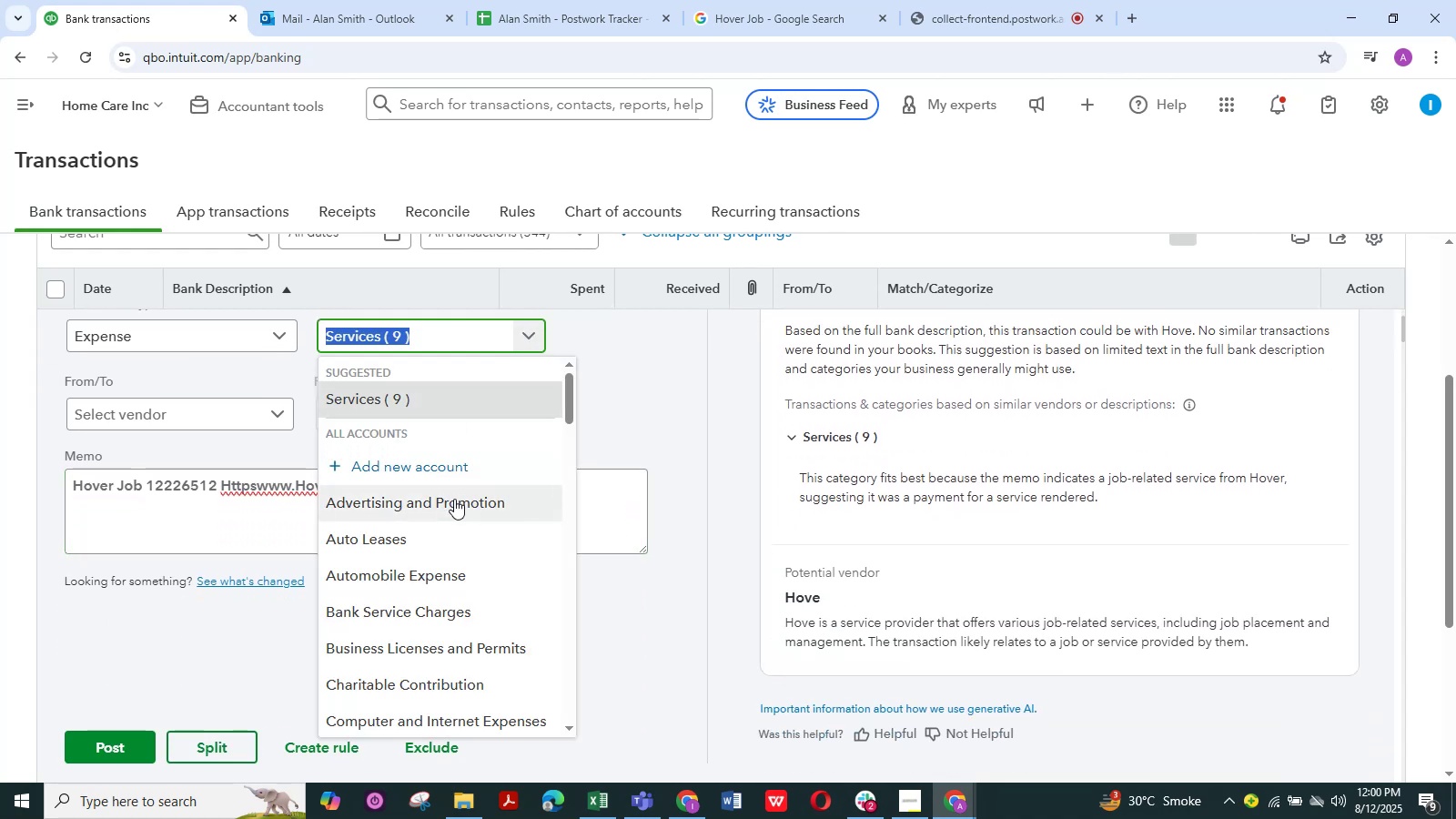 
wait(5.95)
 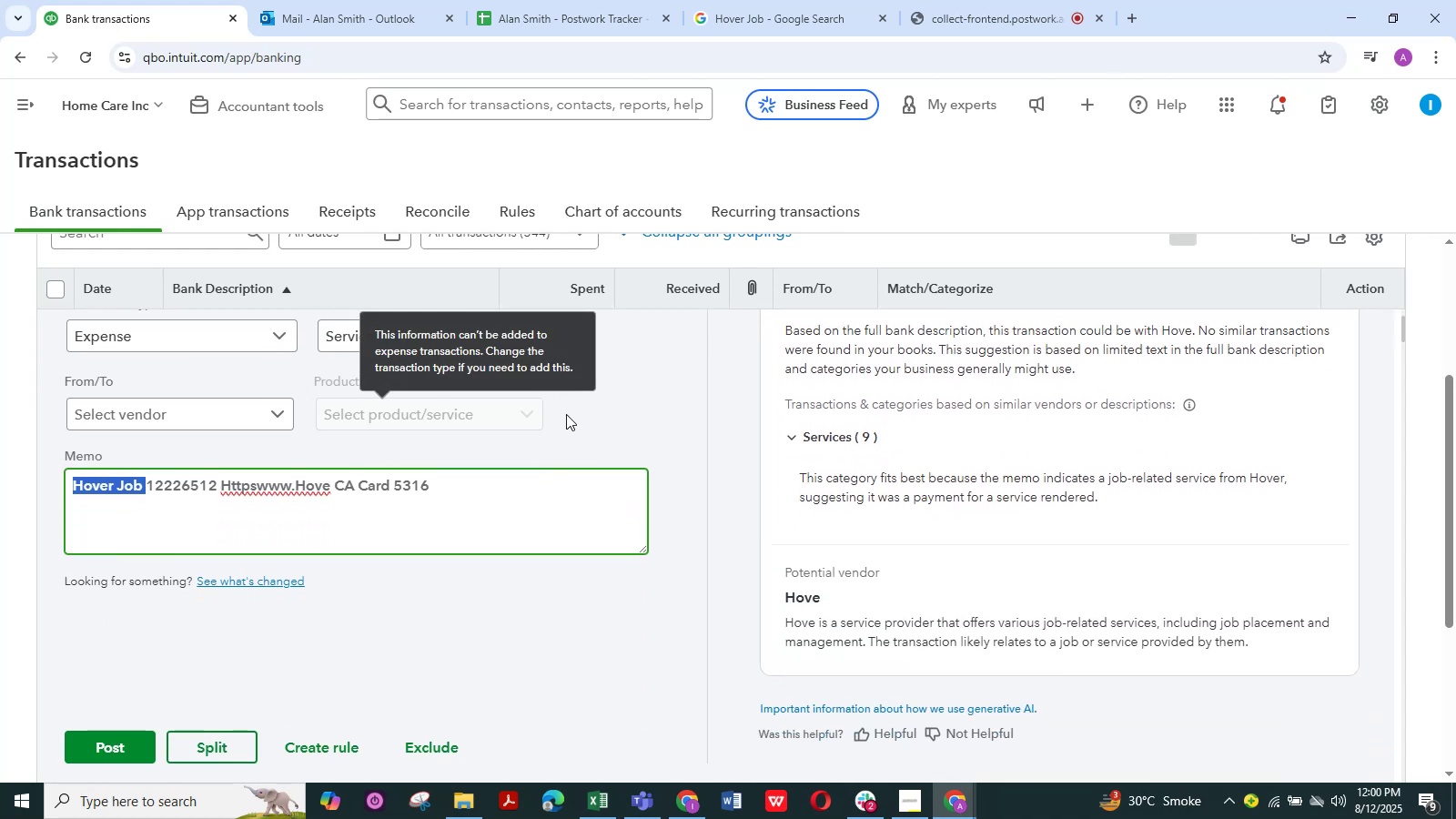 
scroll: coordinate [432, 620], scroll_direction: down, amount: 3.0
 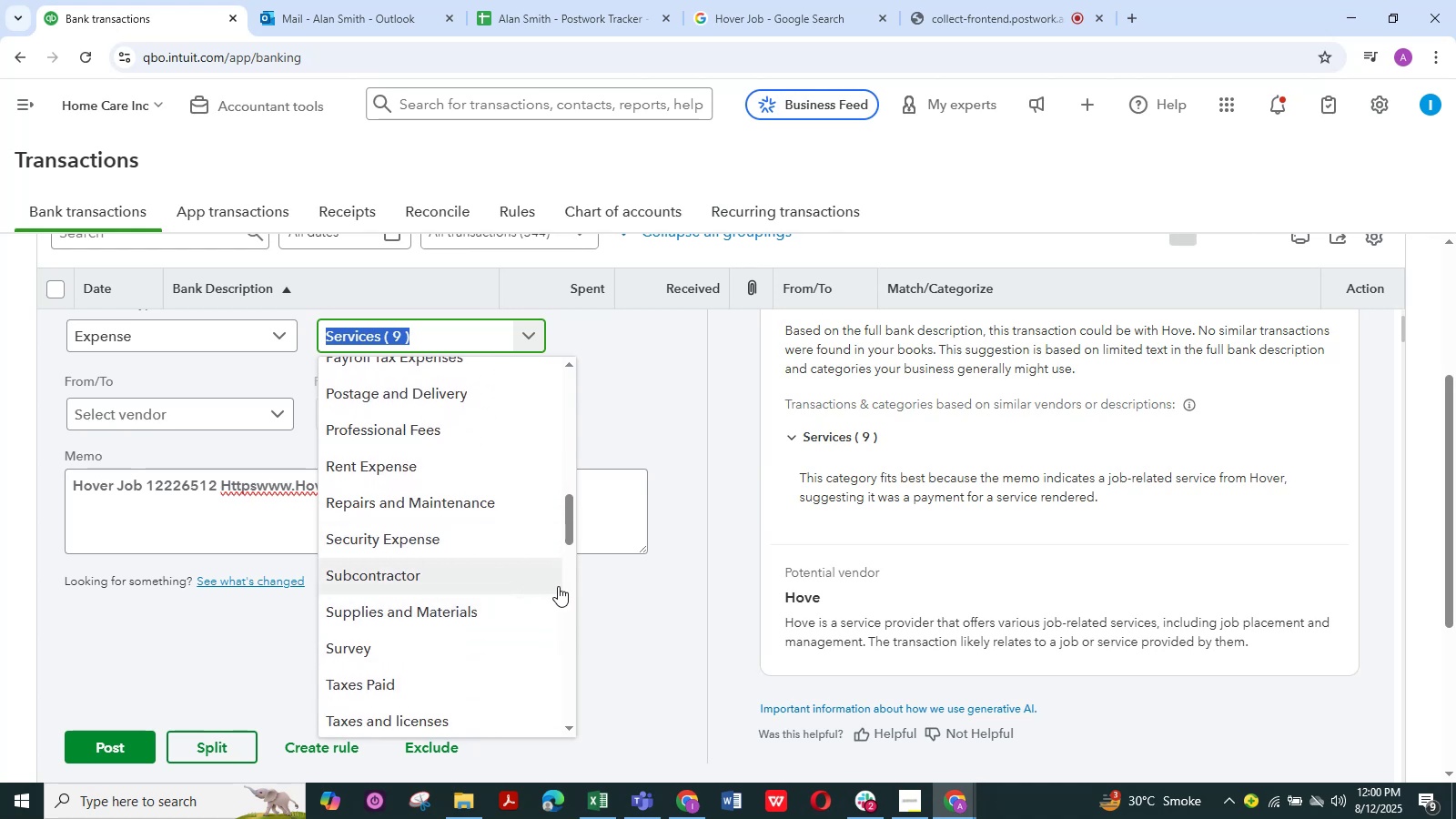 
wait(9.66)
 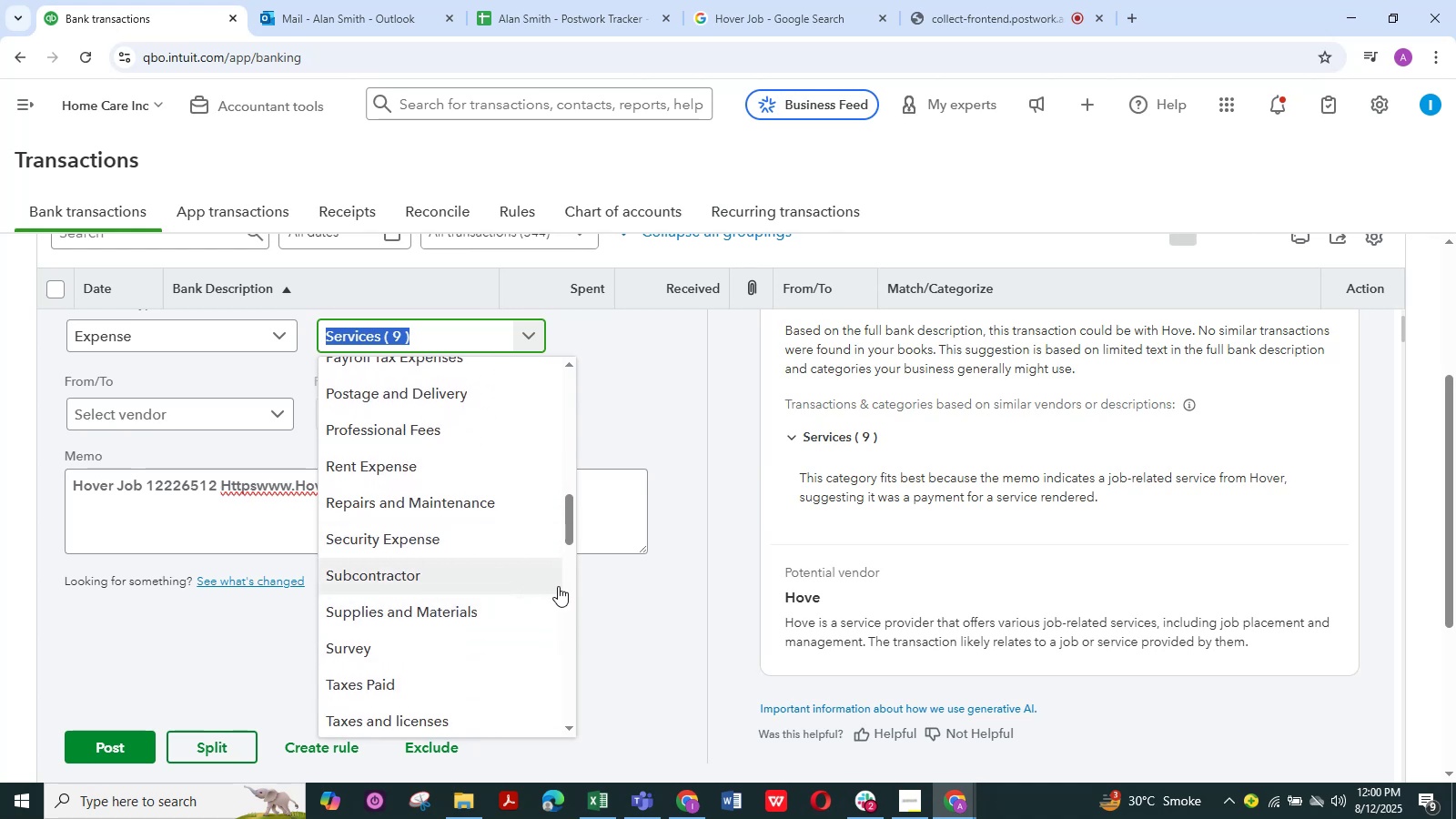 
scroll: coordinate [408, 682], scroll_direction: down, amount: 5.0
 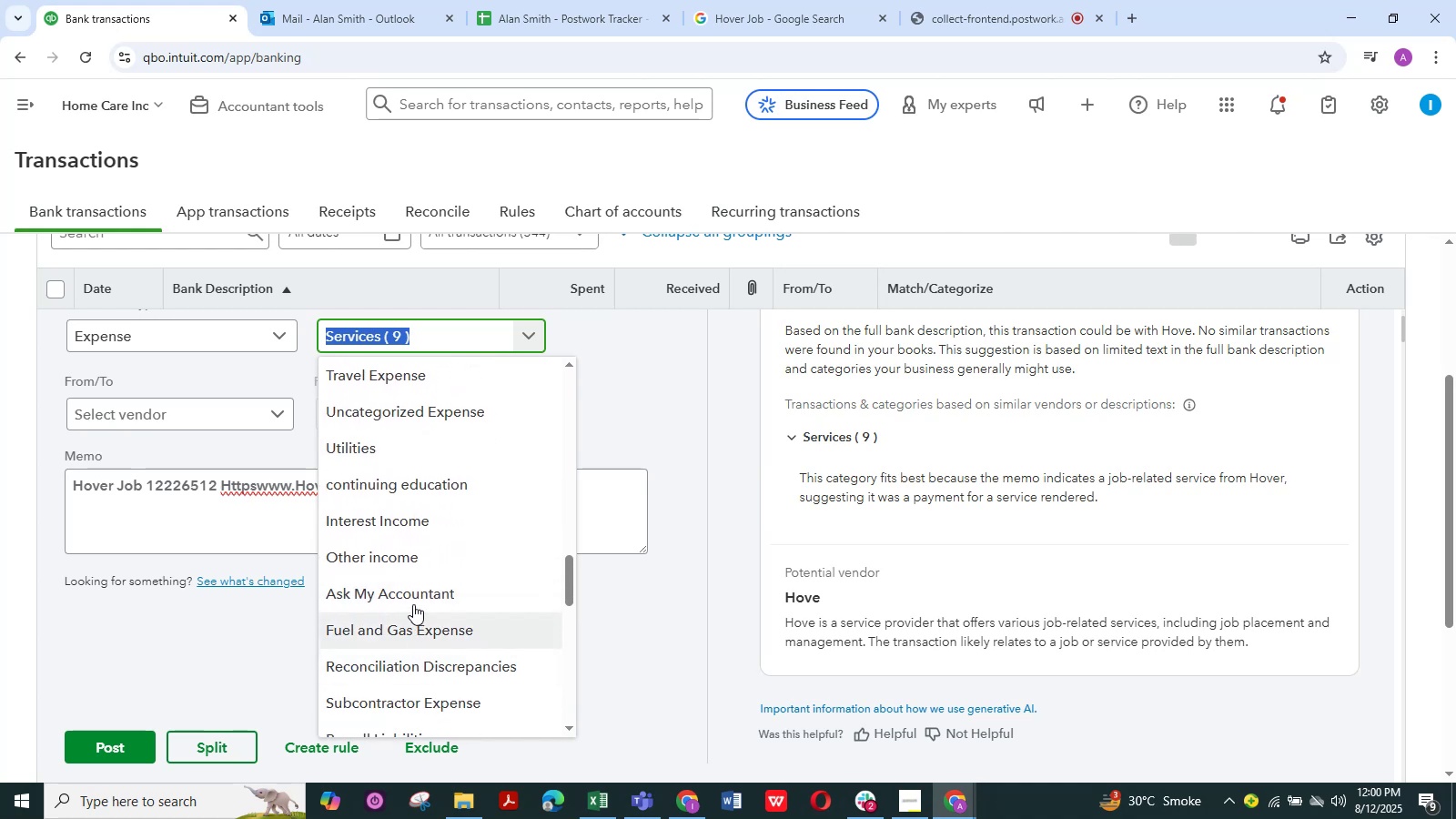 
left_click([414, 598])
 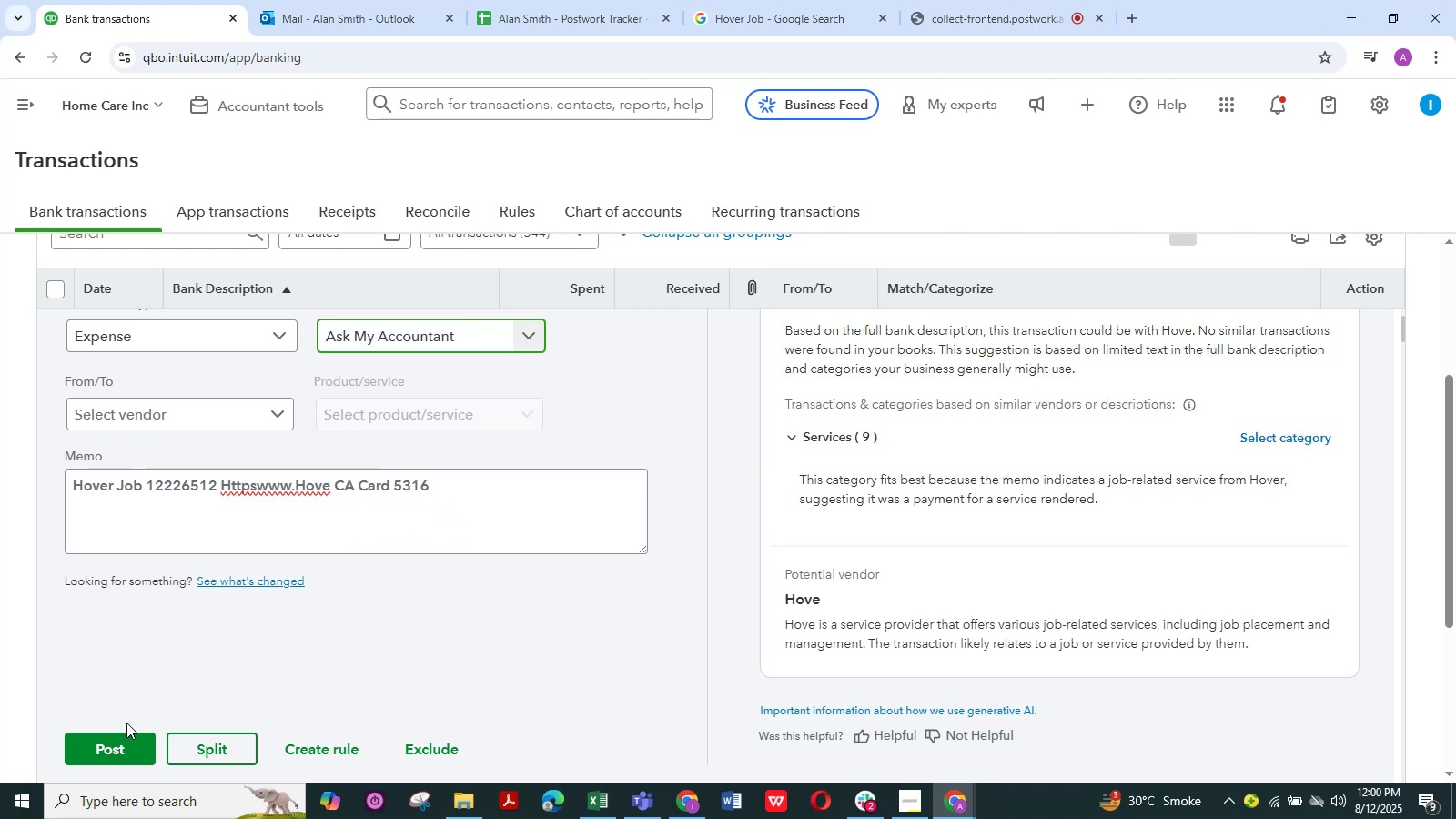 
left_click([118, 736])
 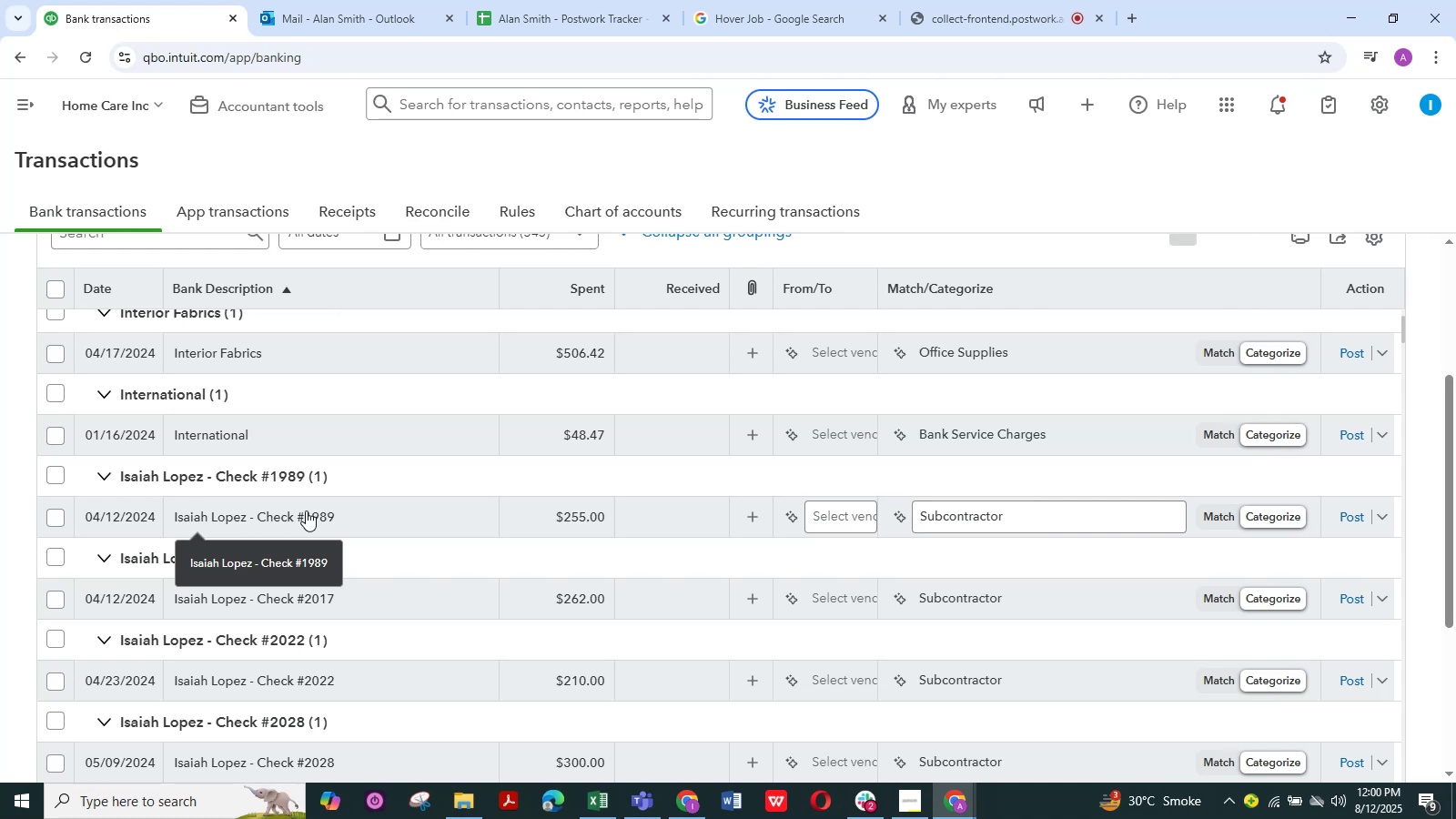 
wait(30.94)
 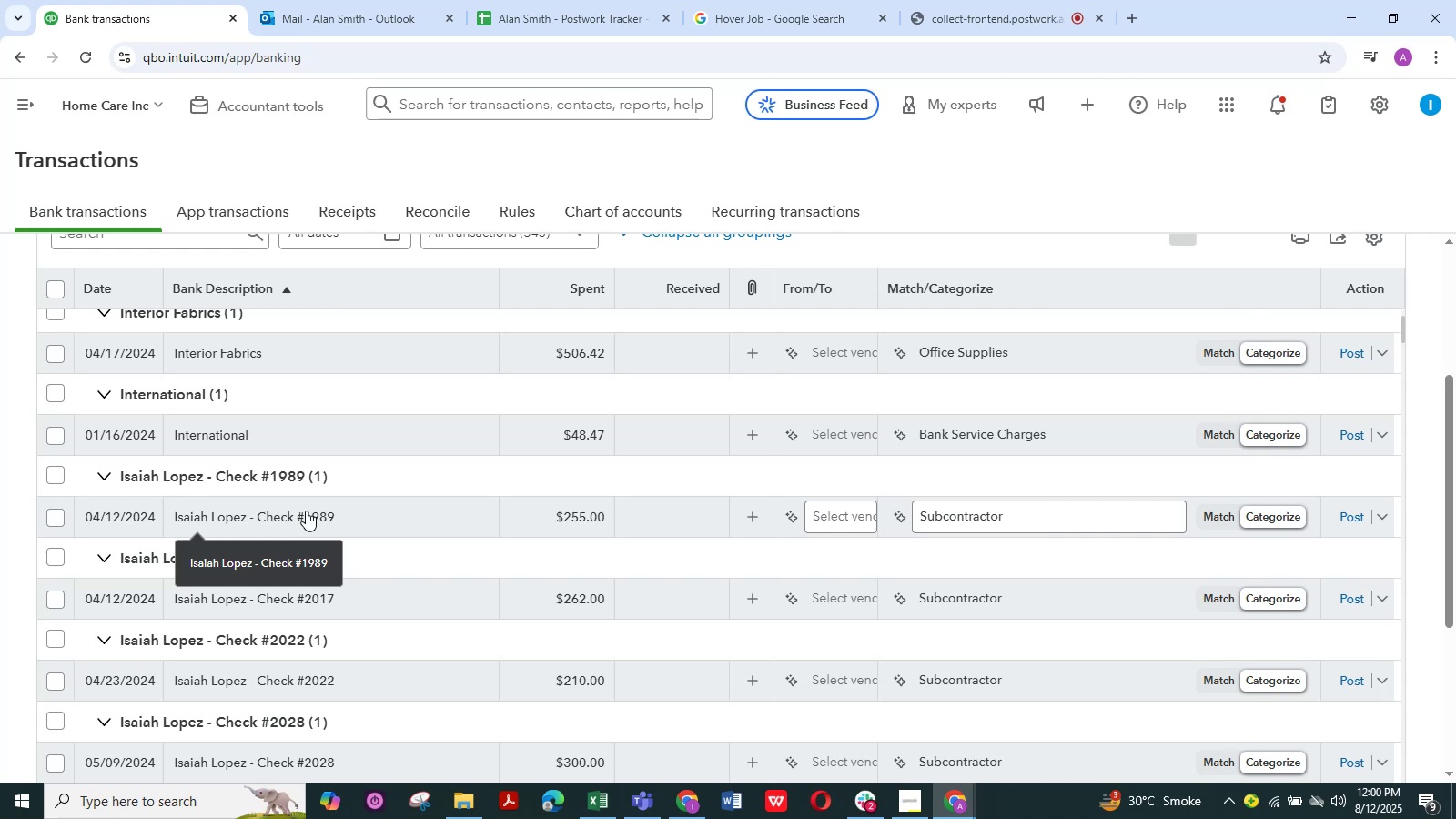 
scroll: coordinate [451, 475], scroll_direction: up, amount: 5.0
 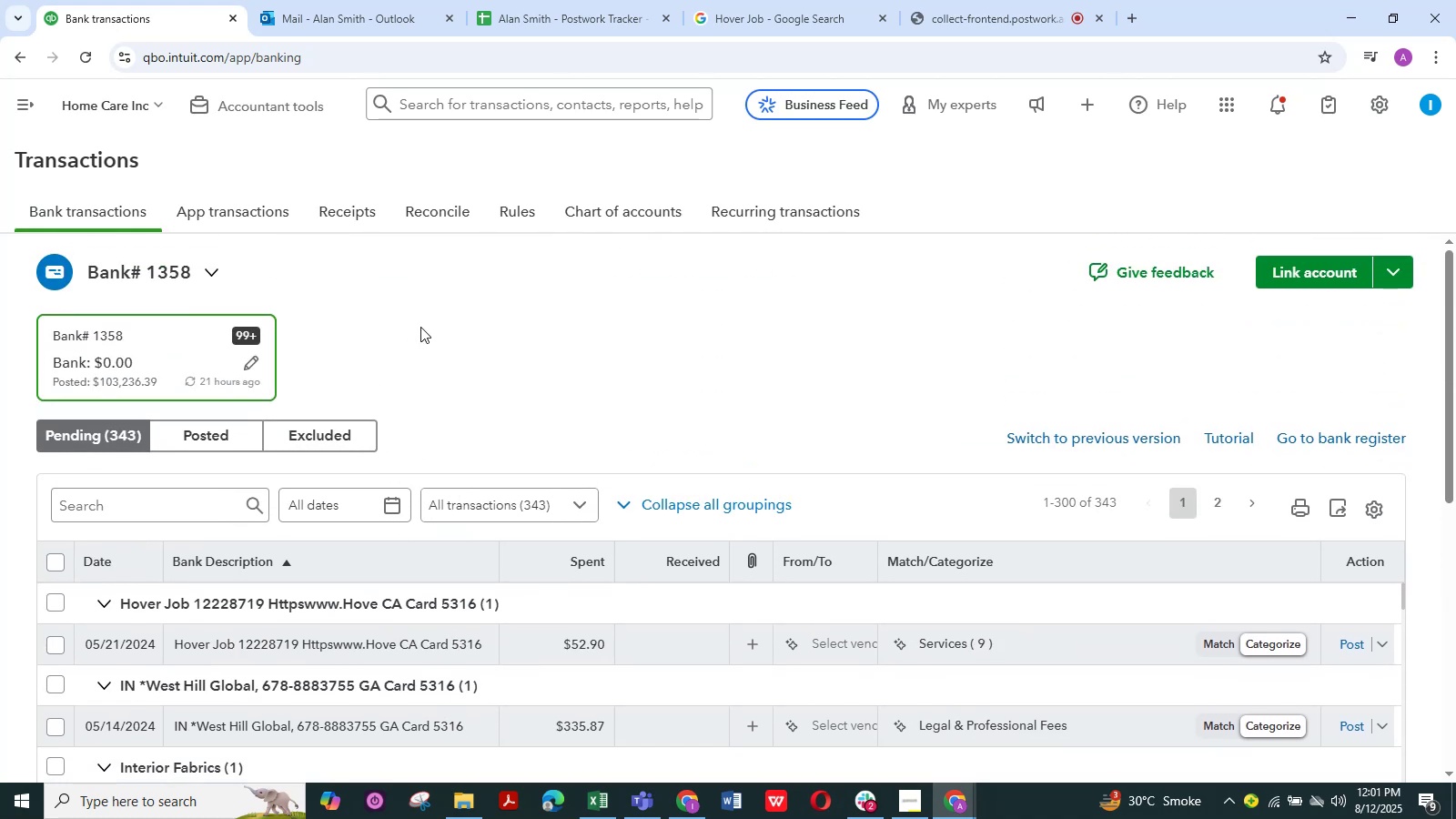 
scroll: coordinate [388, 388], scroll_direction: down, amount: 3.0
 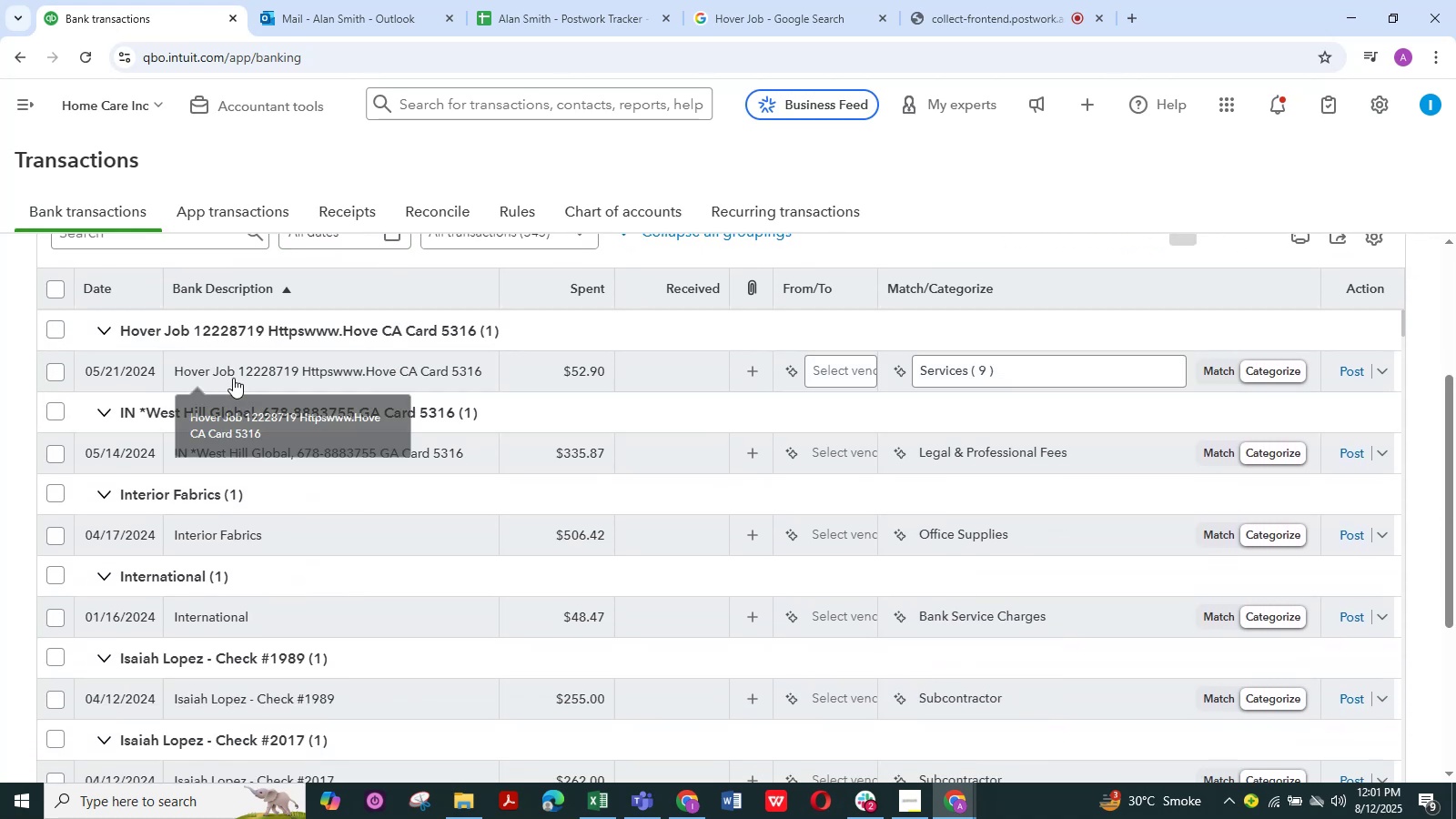 
left_click([233, 376])
 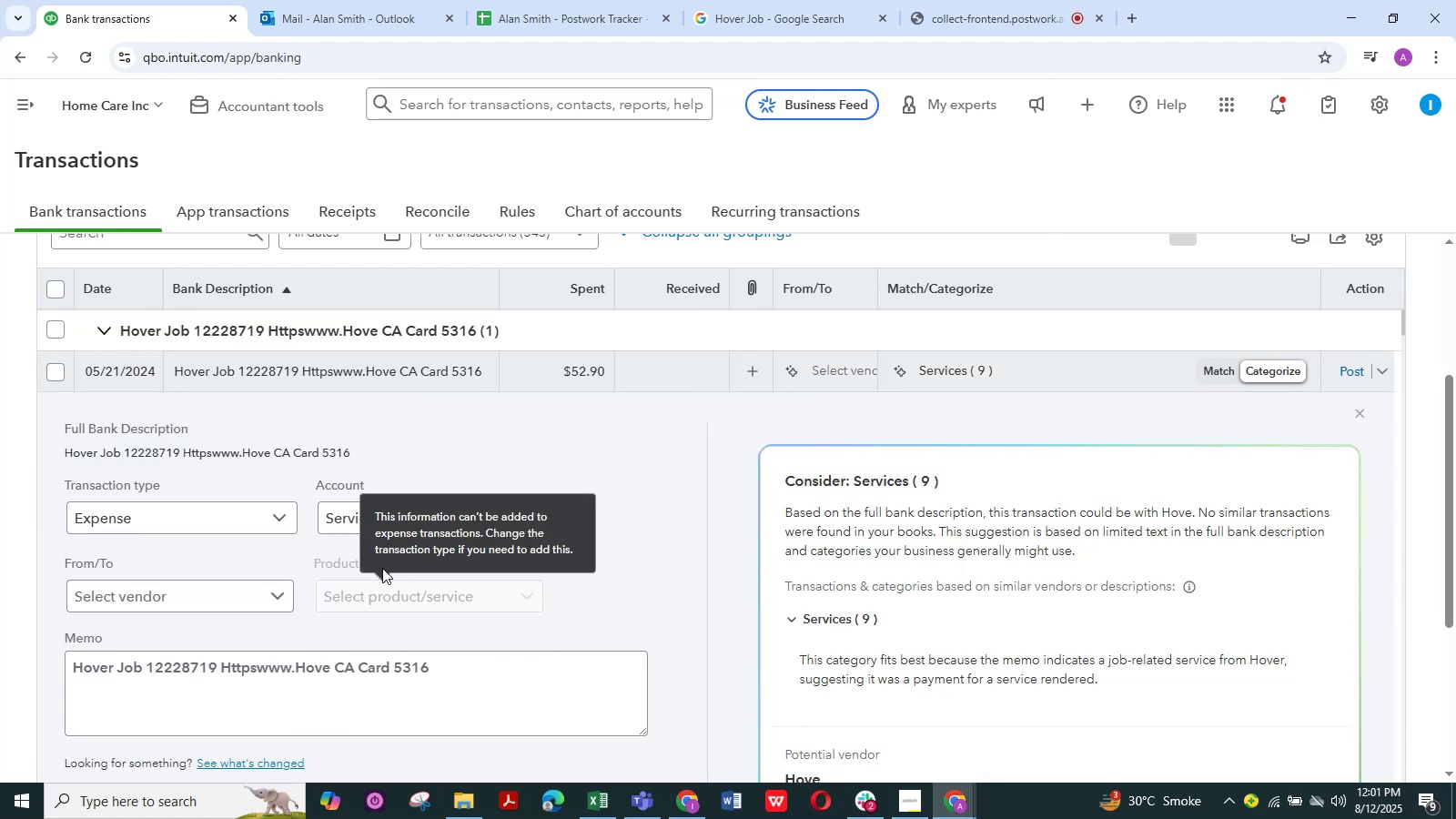 
left_click([783, 5])
 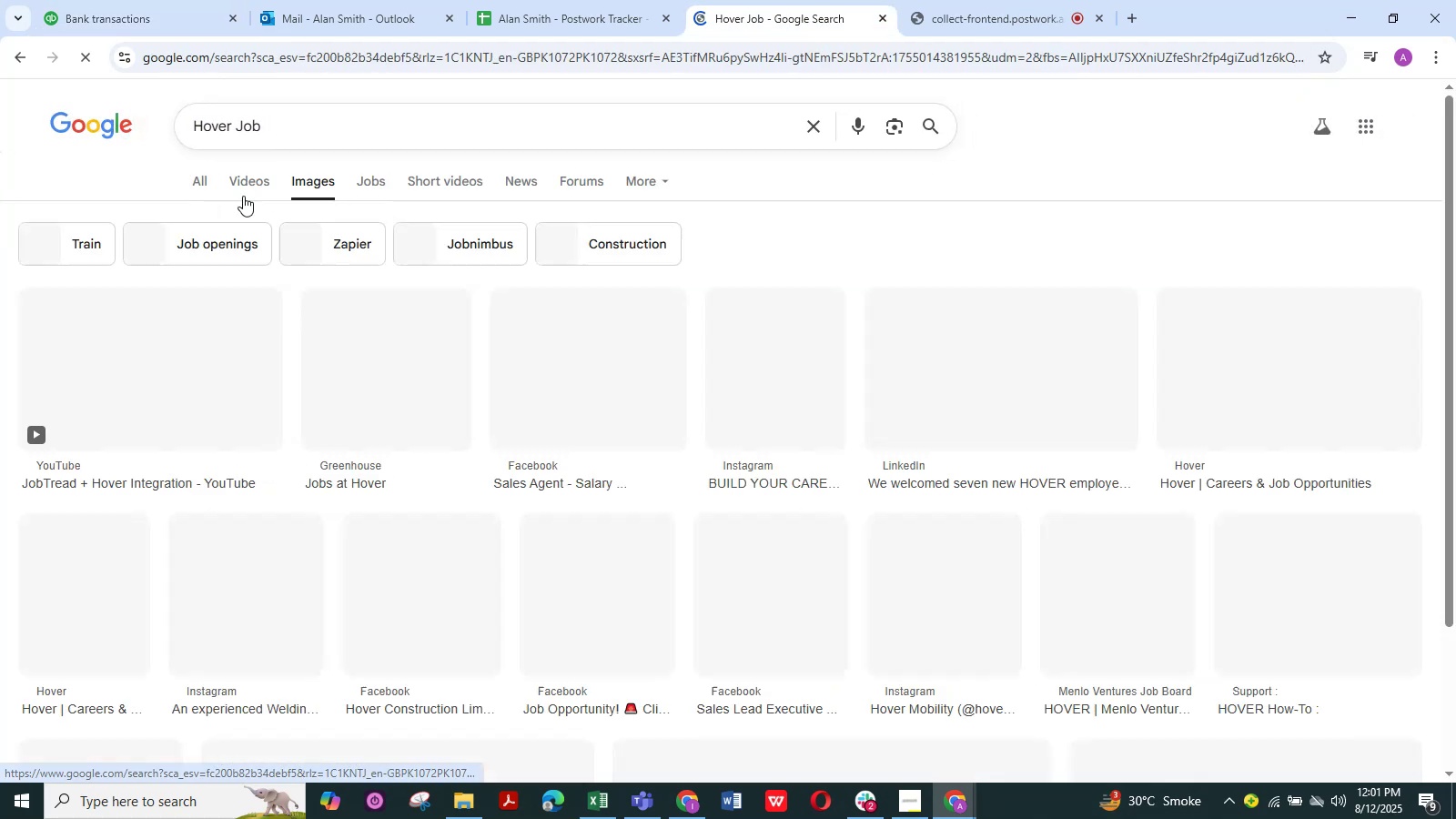 
left_click([202, 182])
 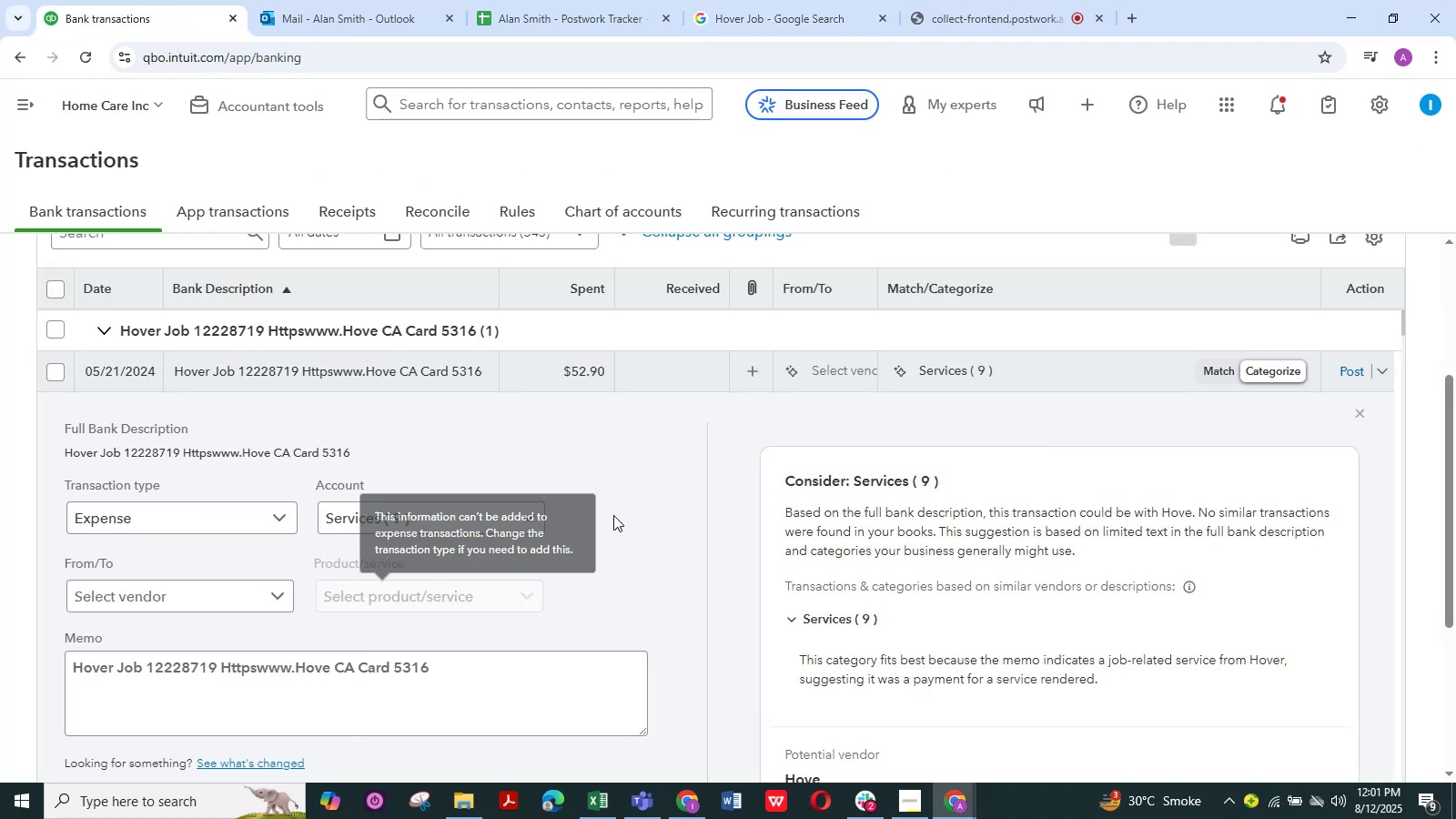 
left_click([525, 516])
 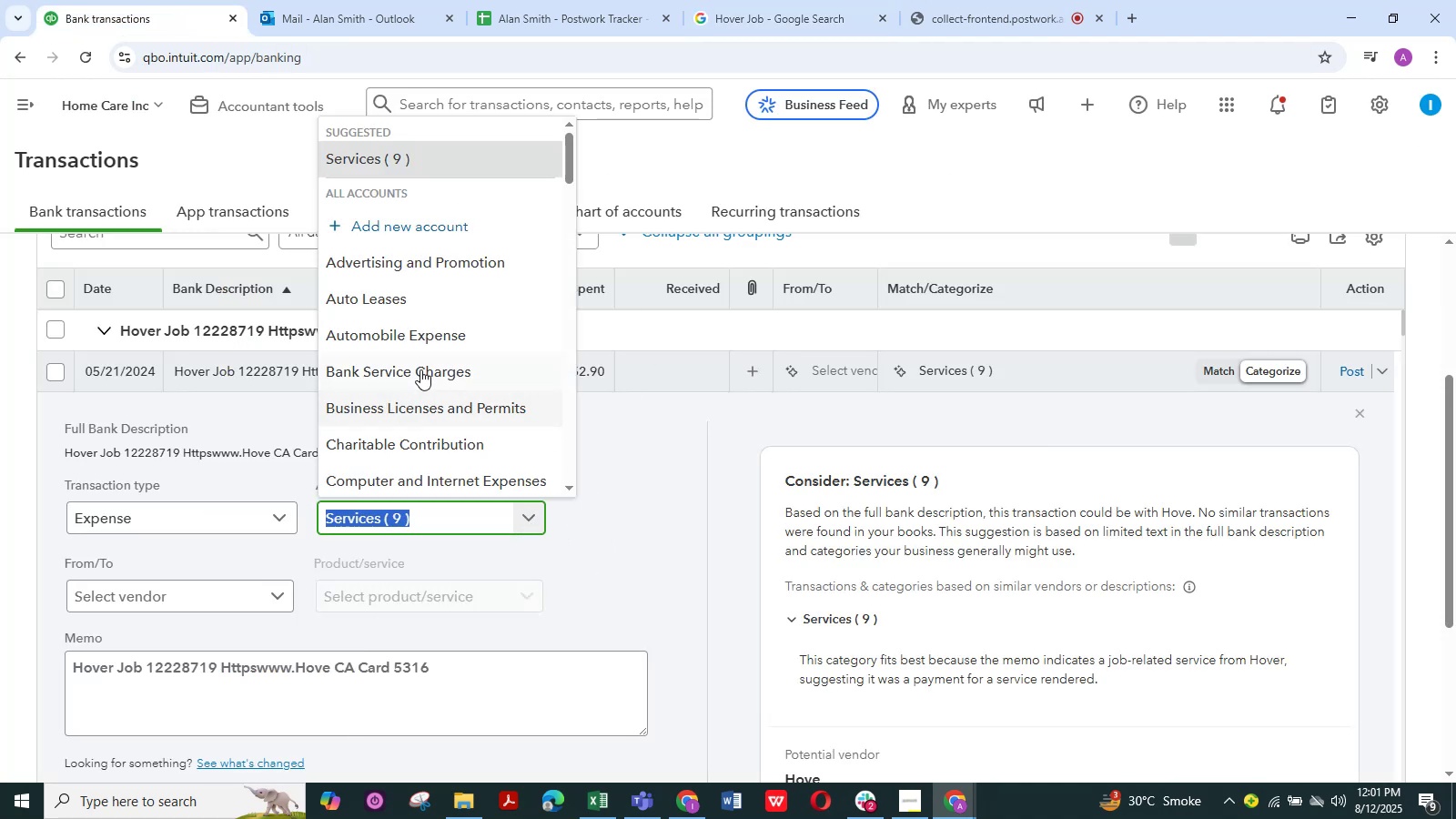 
scroll: coordinate [422, 368], scroll_direction: down, amount: 7.0
 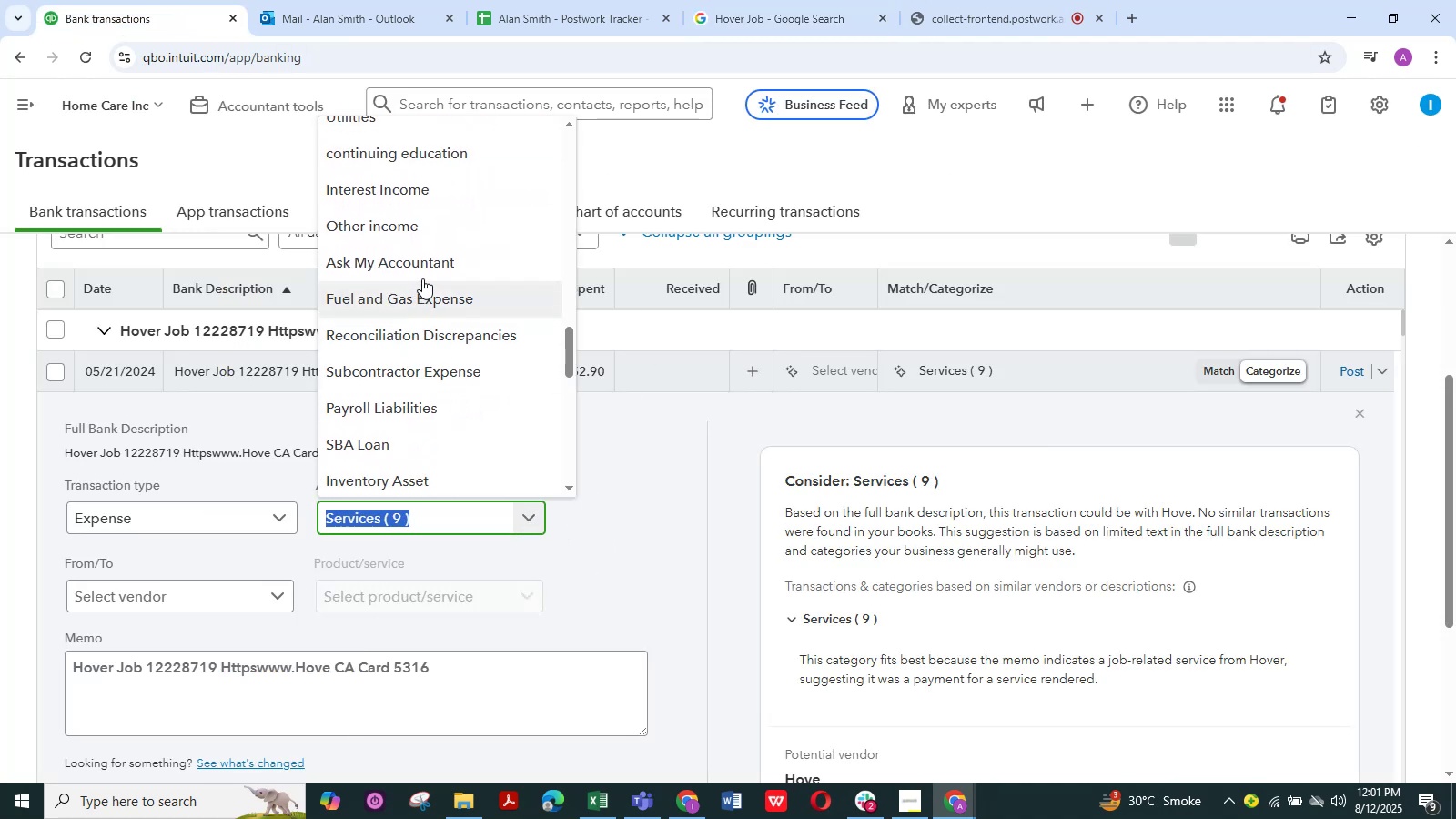 
left_click([428, 271])
 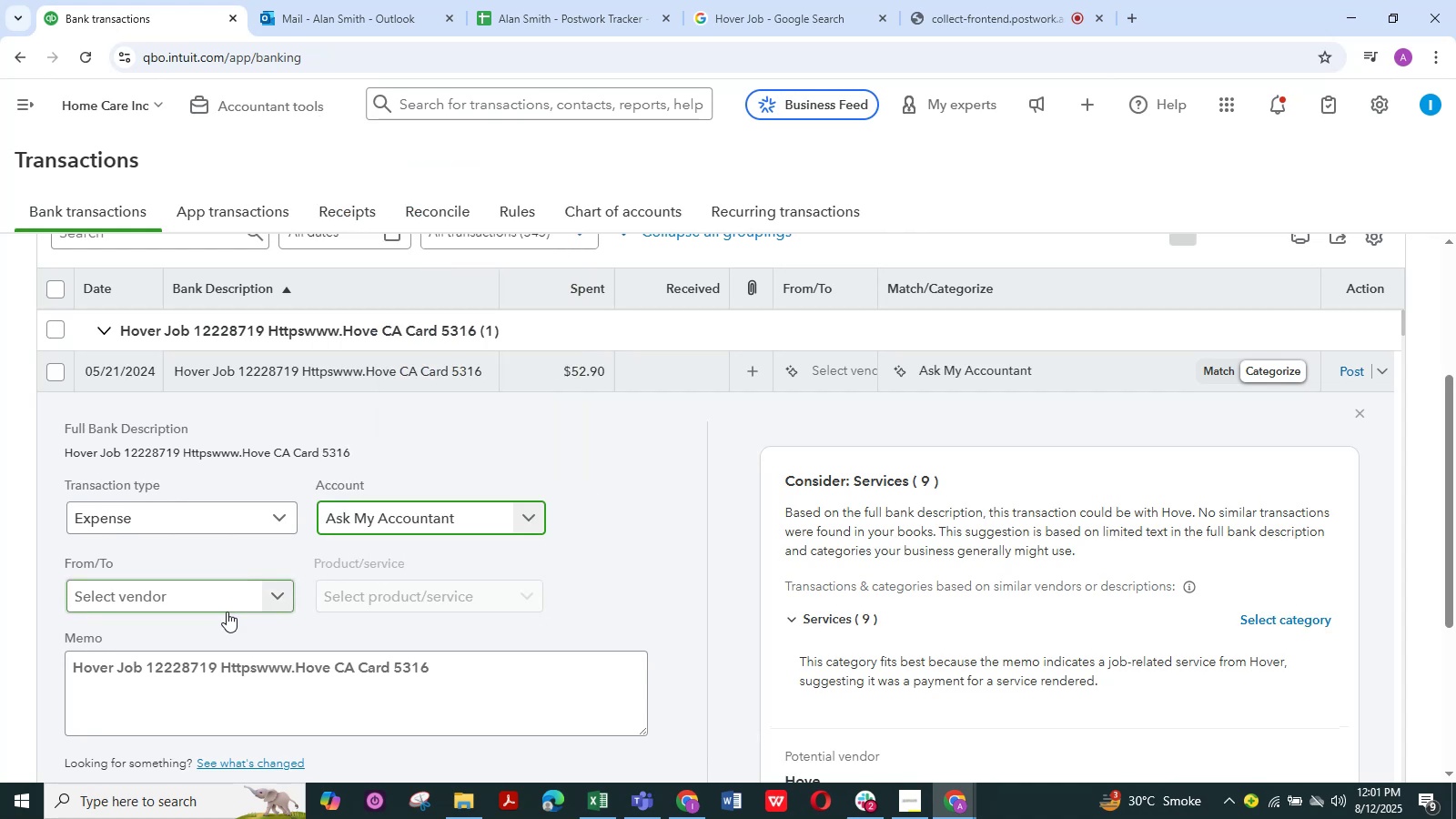 
scroll: coordinate [227, 612], scroll_direction: down, amount: 4.0
 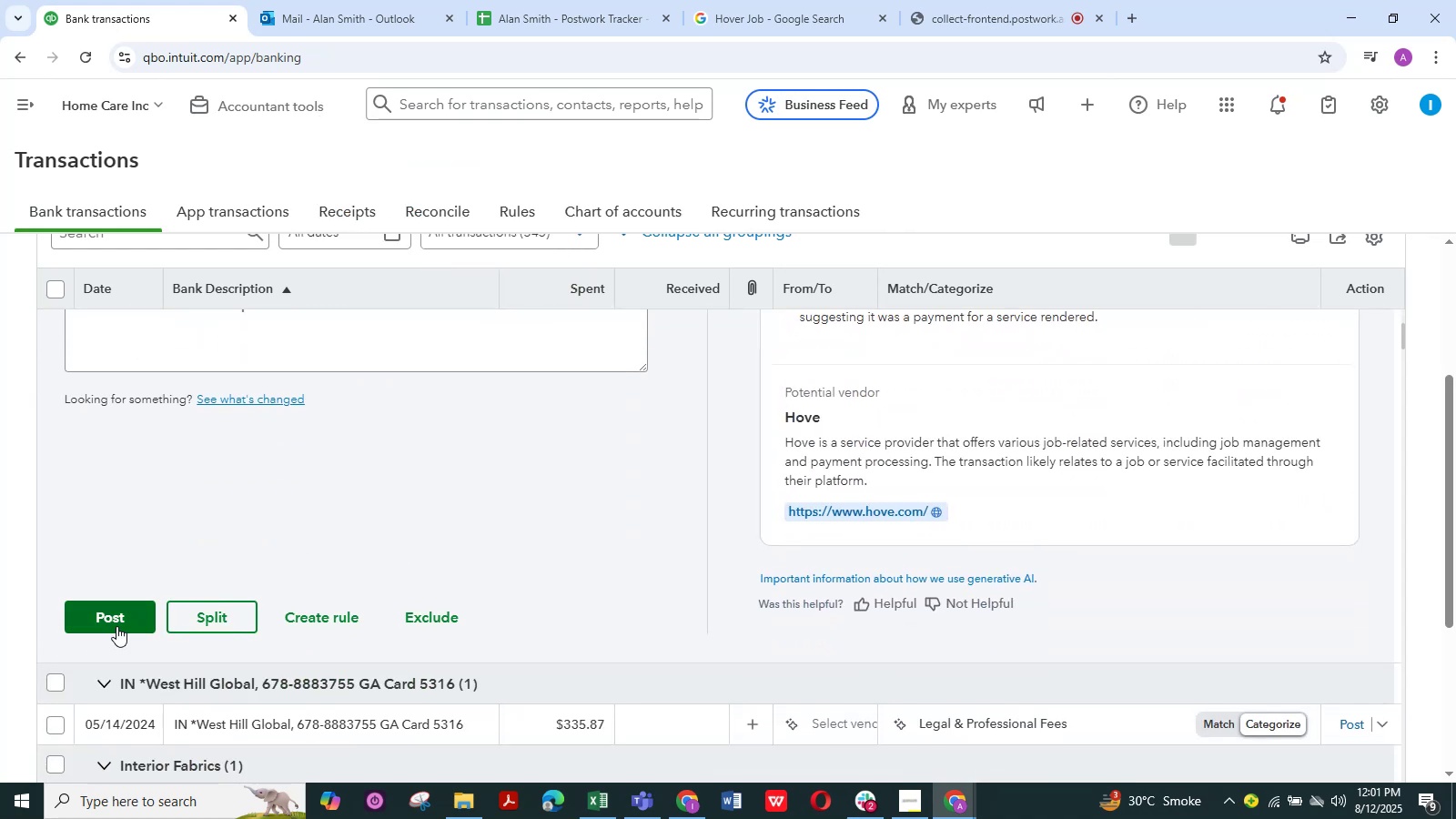 
left_click([120, 617])
 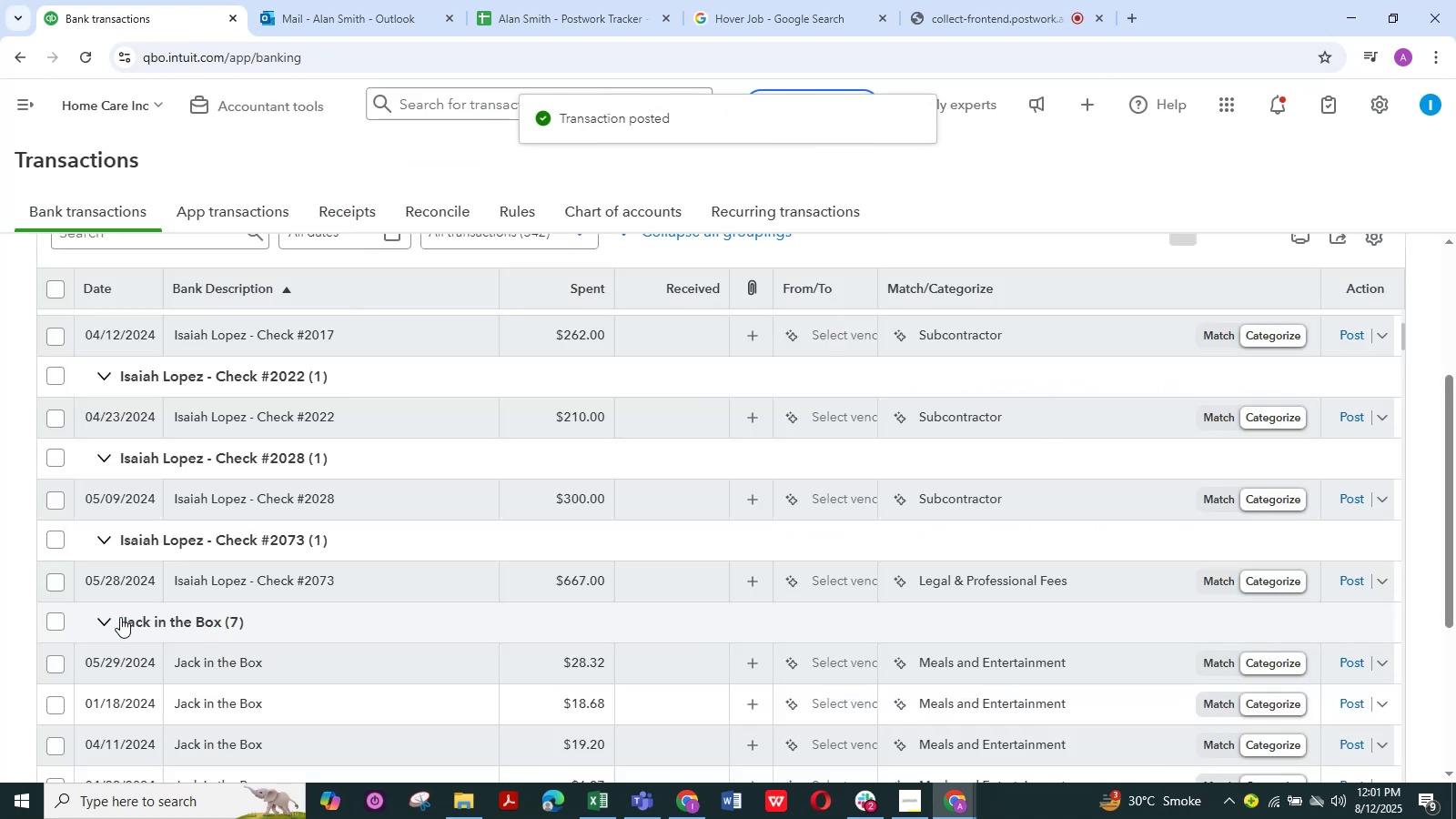 
scroll: coordinate [326, 527], scroll_direction: up, amount: 6.0
 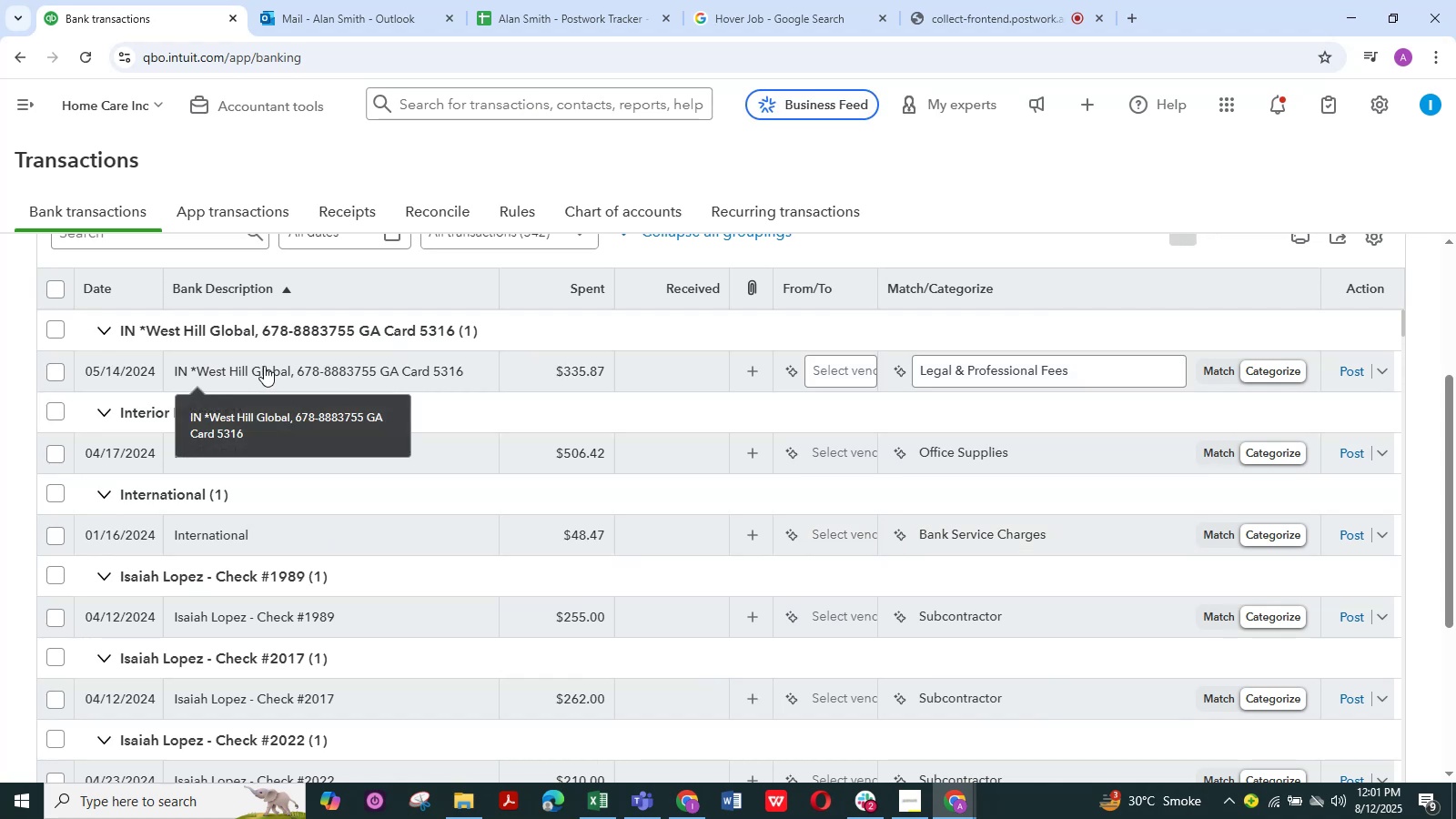 
left_click([264, 366])
 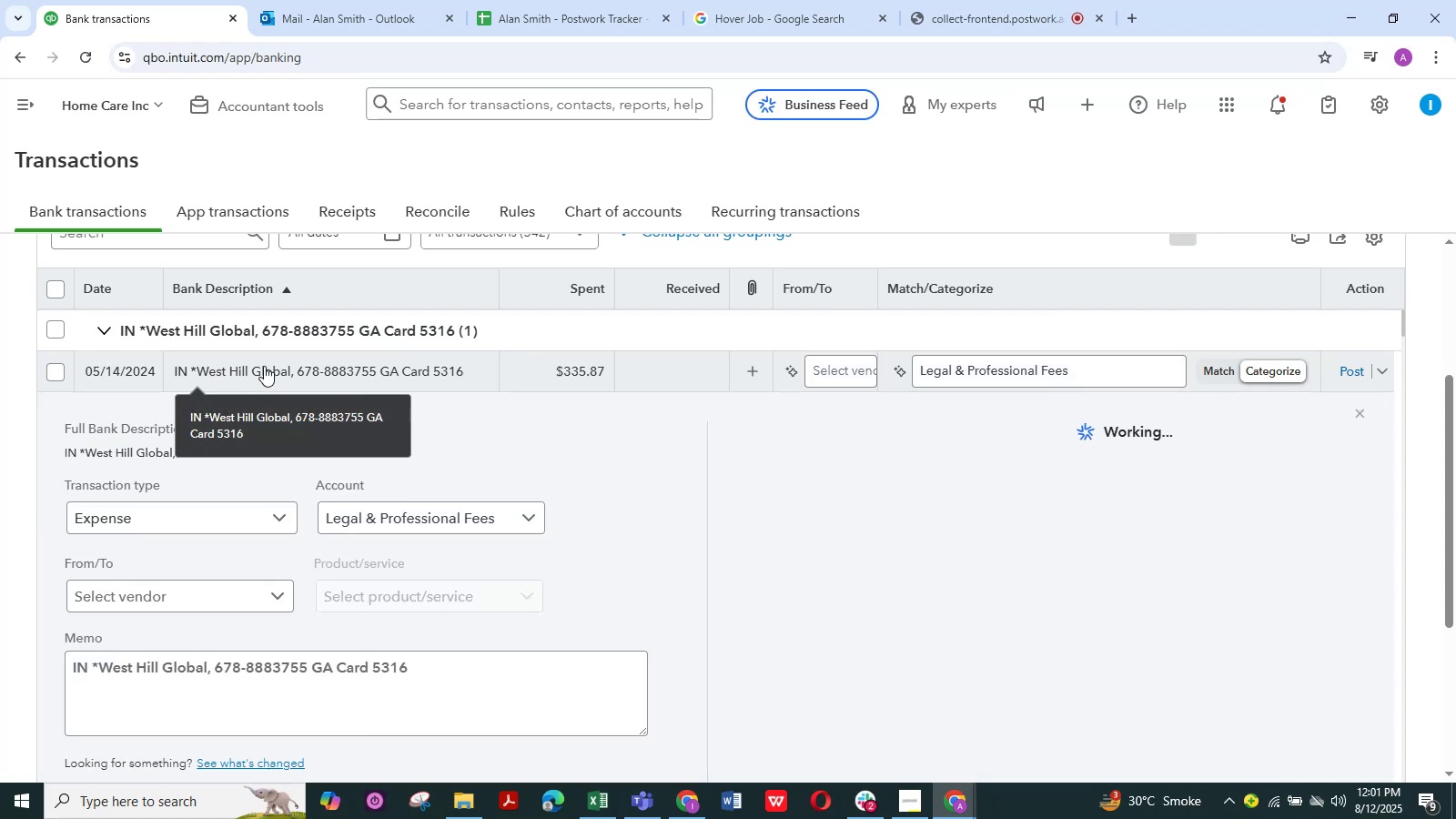 
mouse_move([379, 598])
 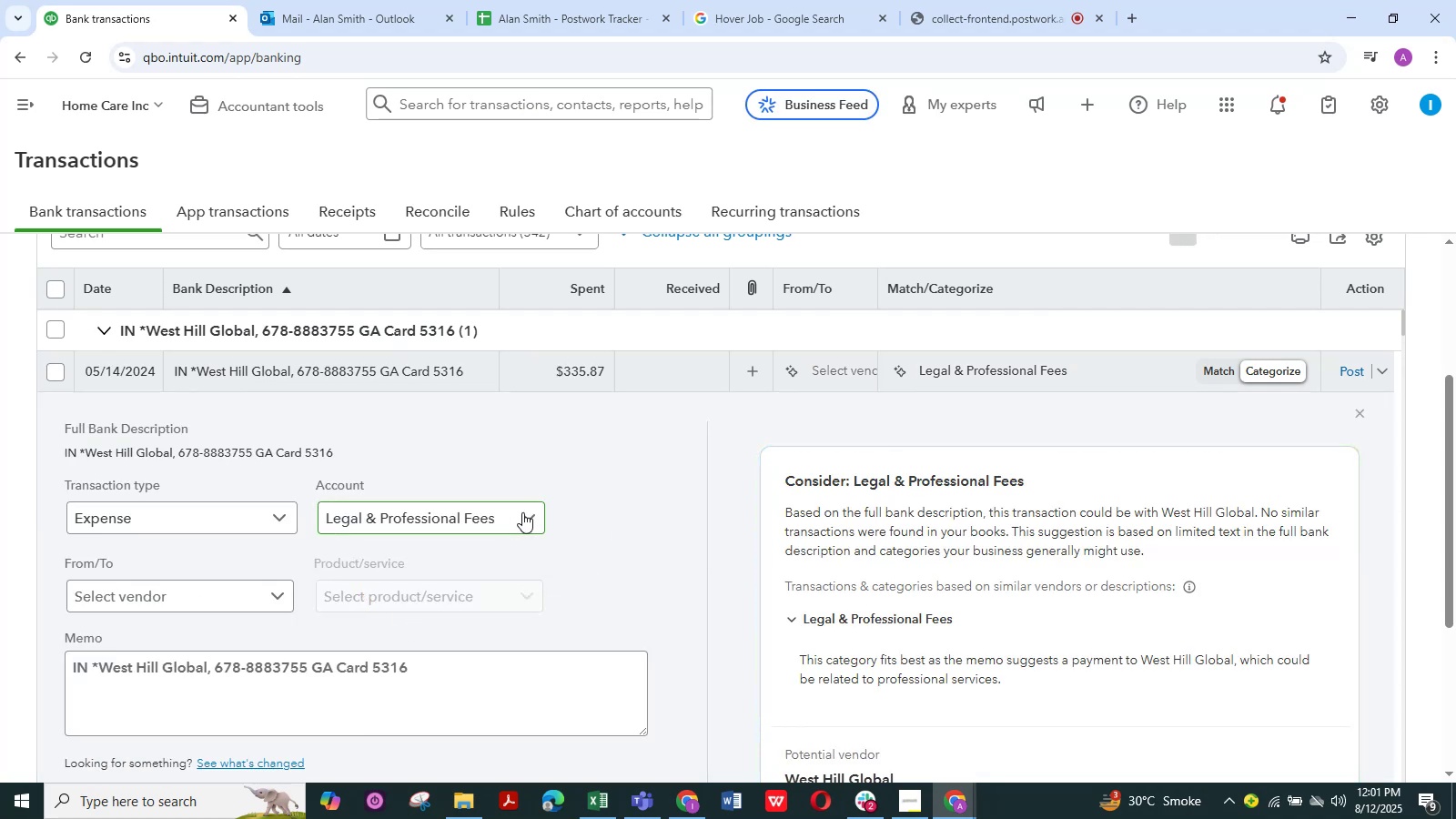 
left_click([529, 515])
 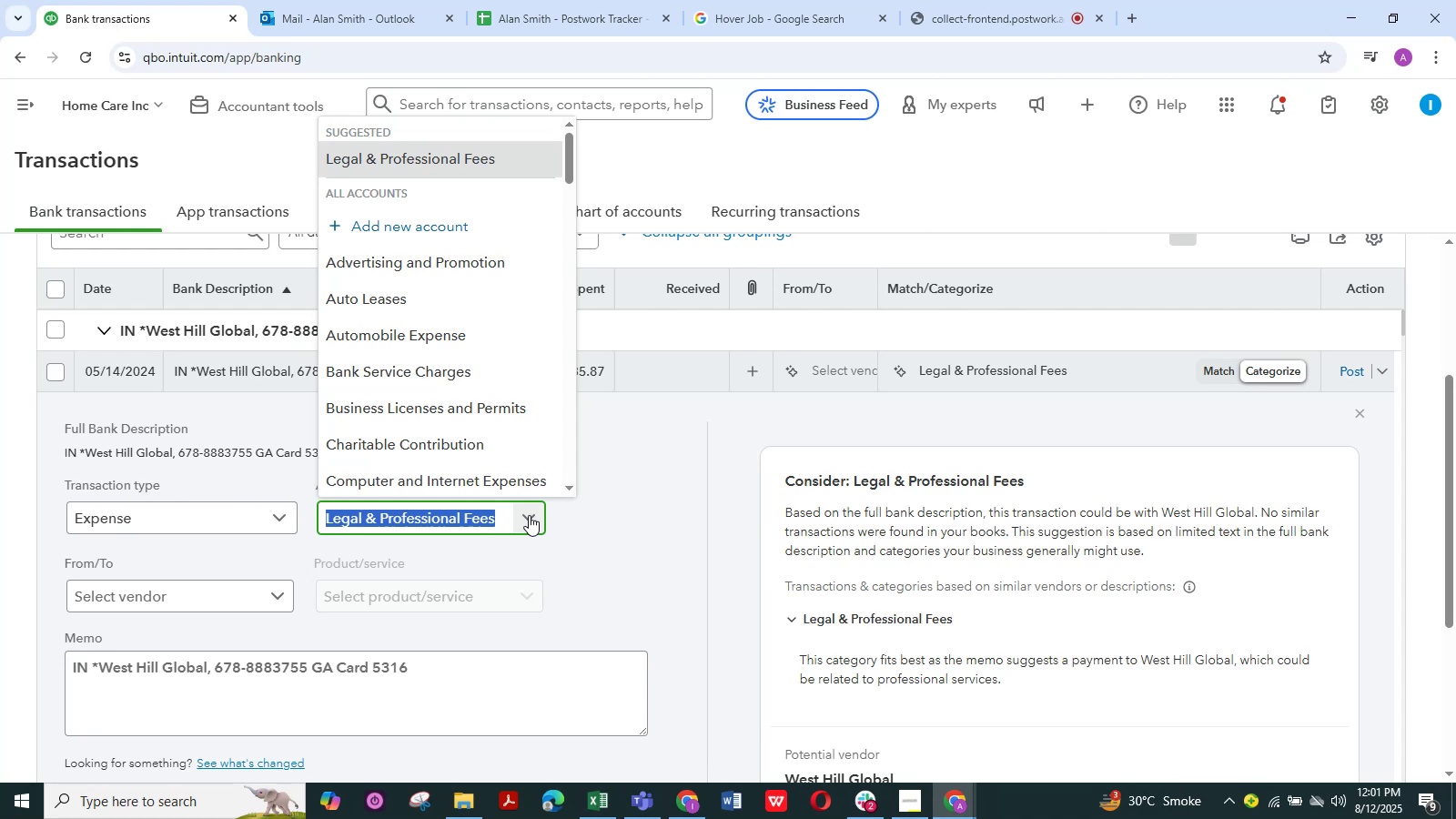 
wait(12.61)
 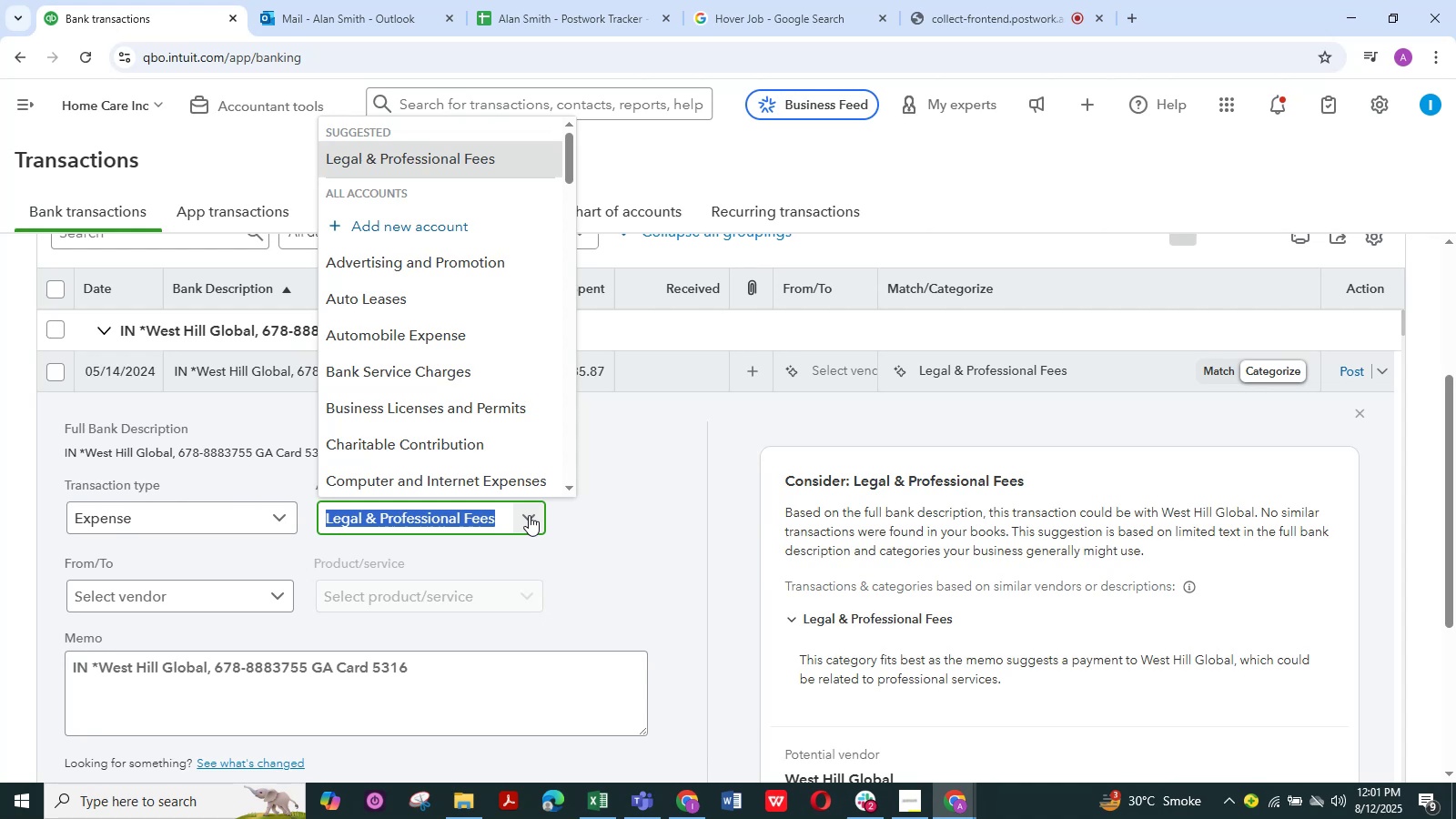 
scroll: coordinate [462, 380], scroll_direction: down, amount: 8.0
 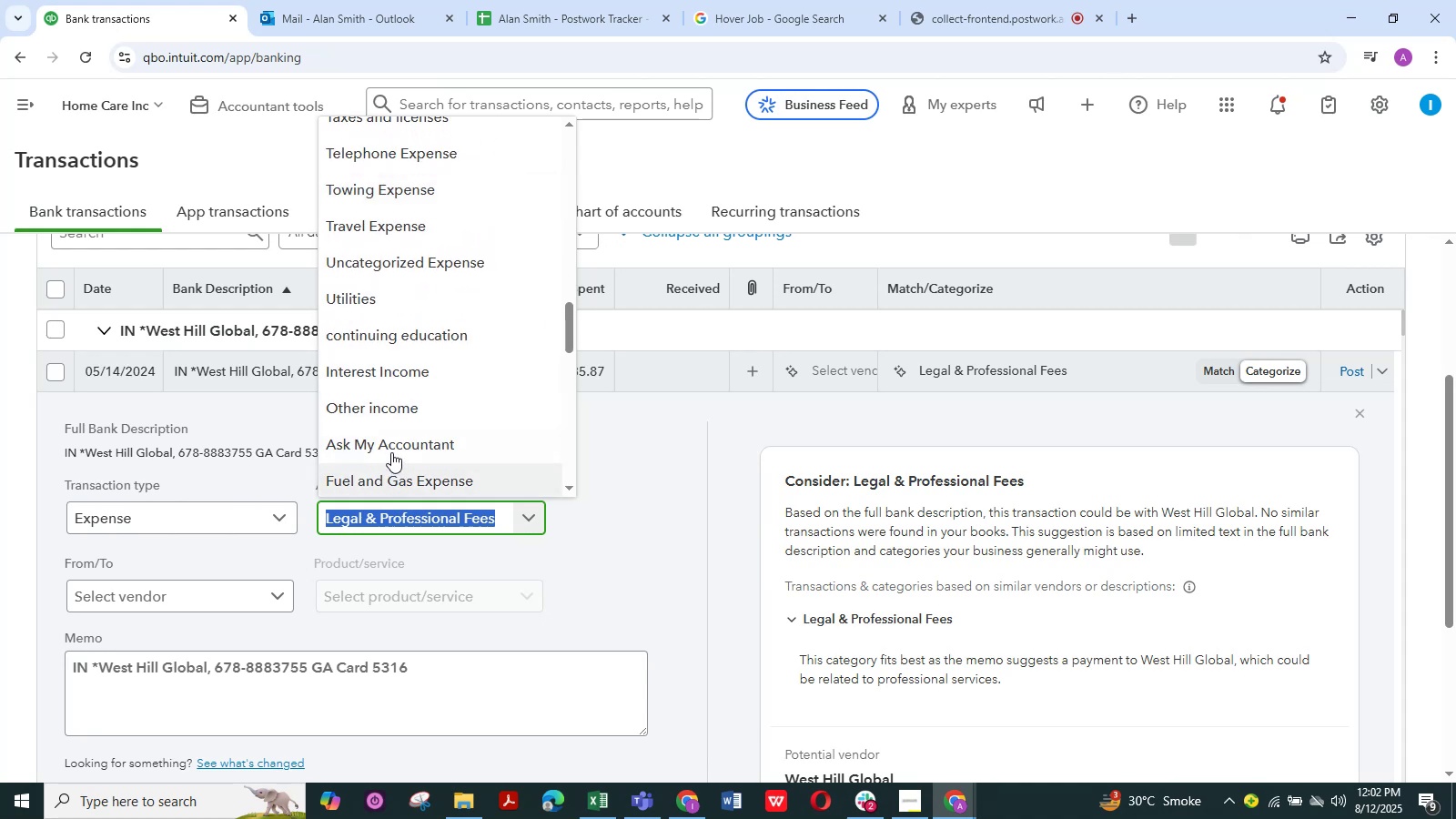 
left_click([394, 447])
 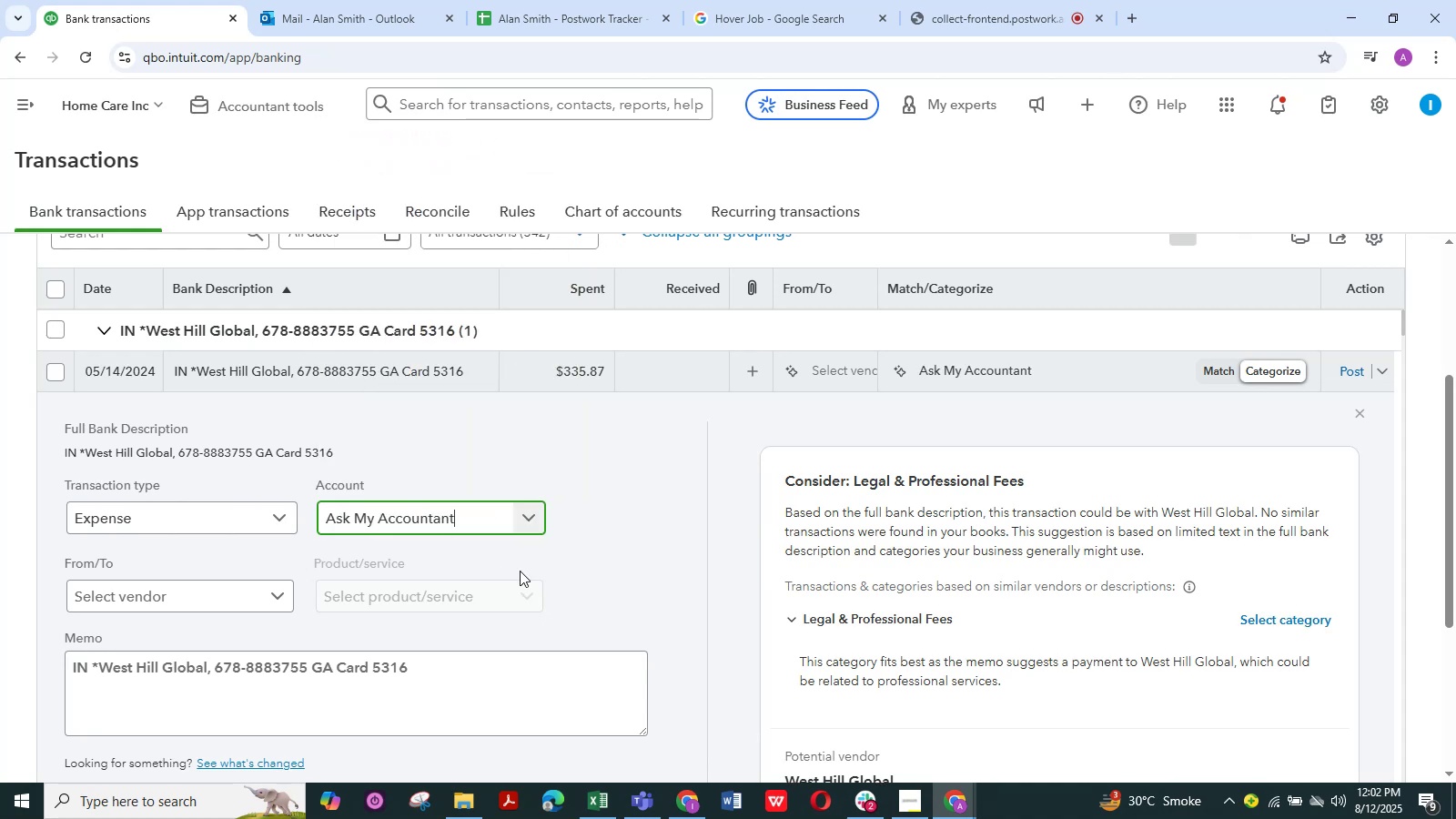 
scroll: coordinate [597, 561], scroll_direction: down, amount: 3.0
 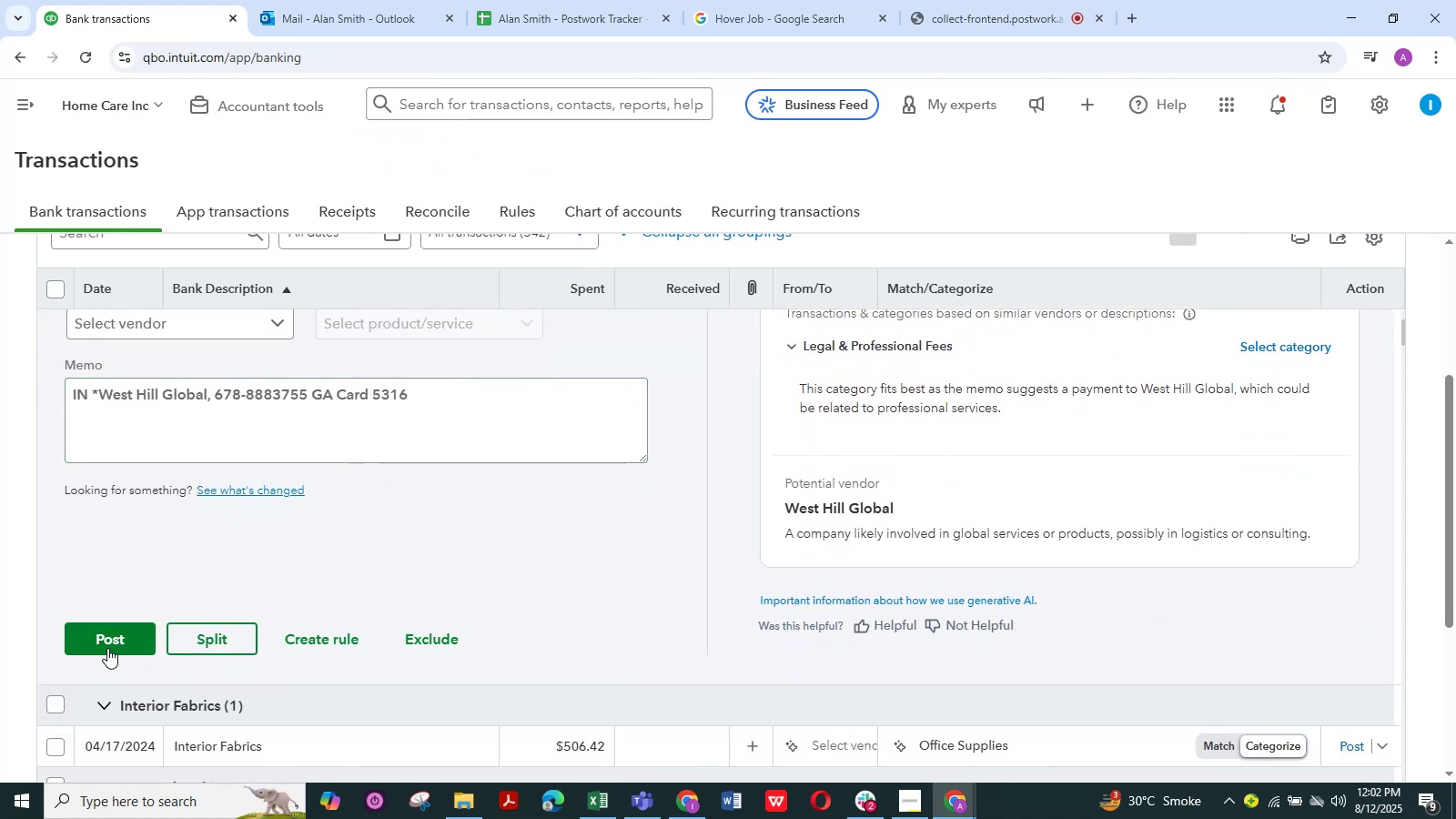 
left_click([107, 644])
 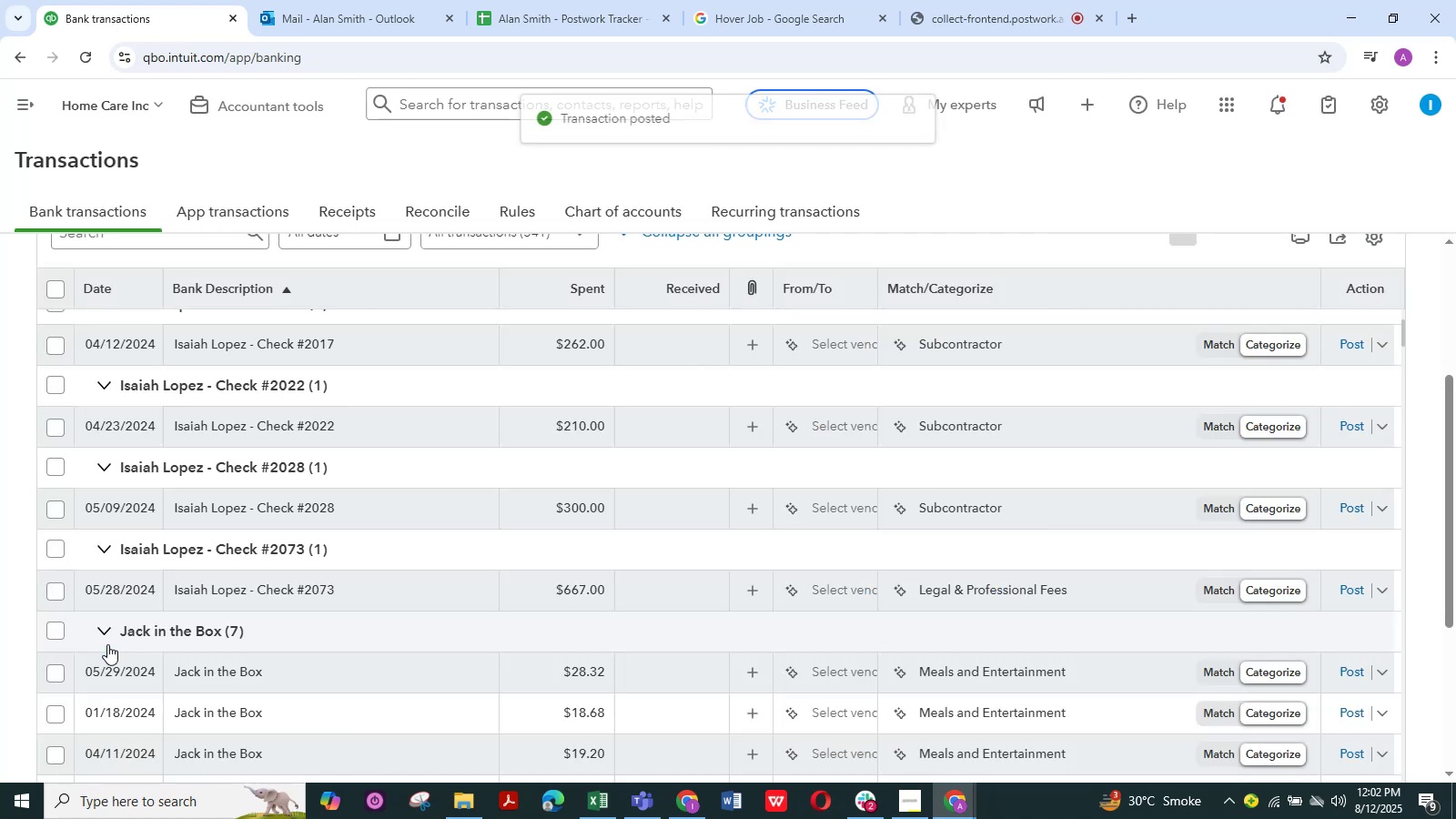 
scroll: coordinate [305, 581], scroll_direction: up, amount: 4.0
 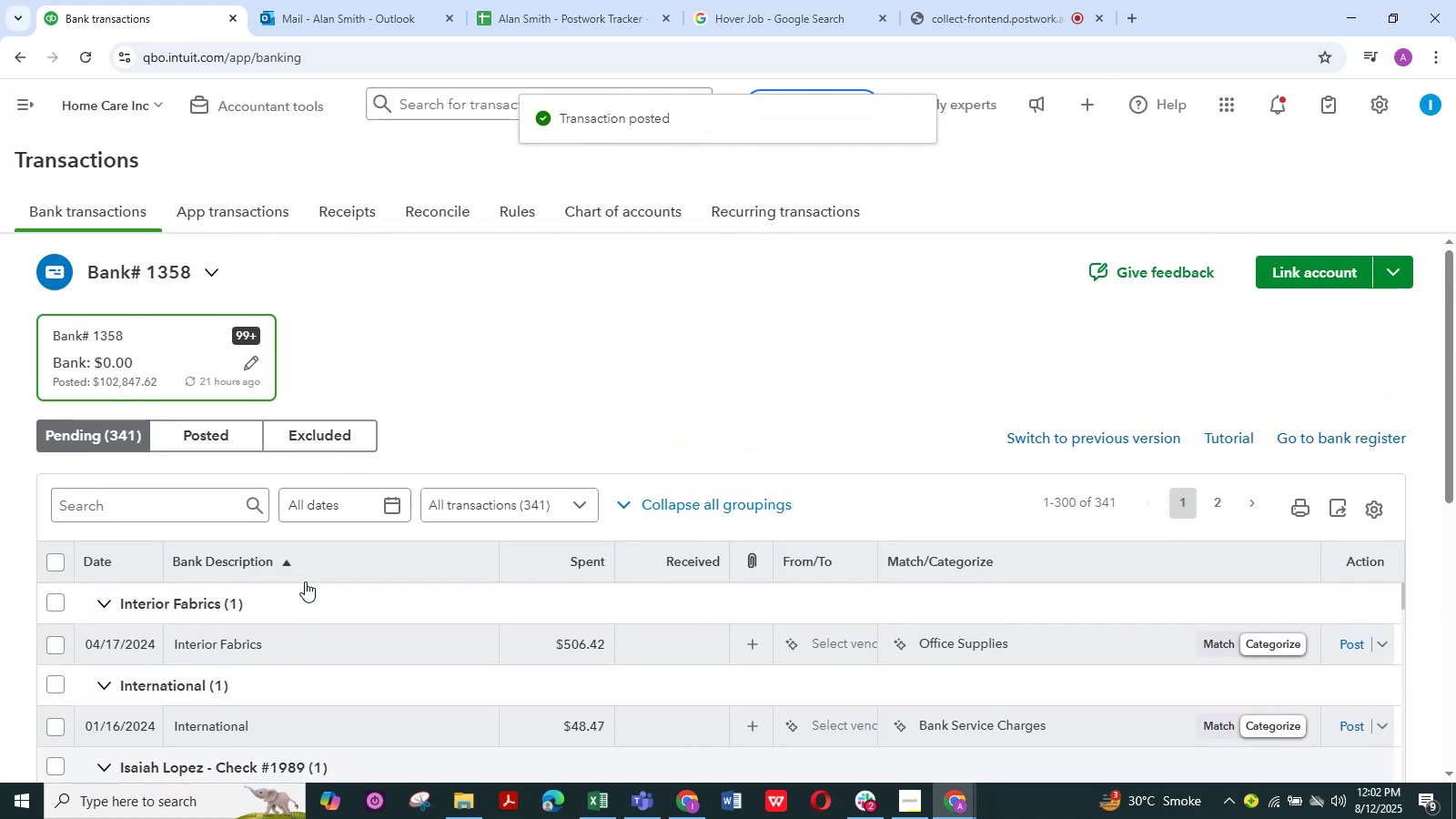 
scroll: coordinate [305, 581], scroll_direction: down, amount: 2.0
 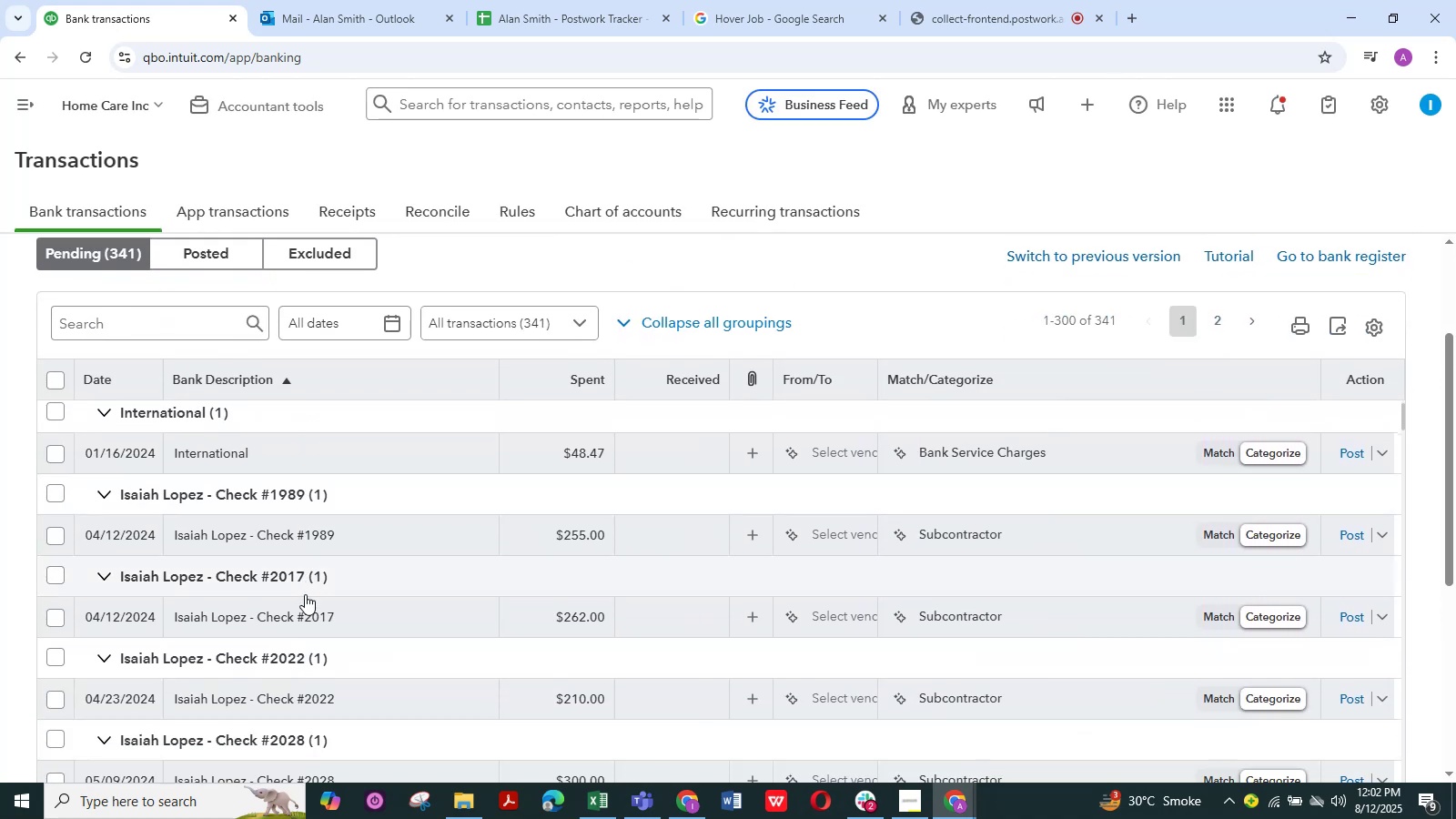 
scroll: coordinate [305, 601], scroll_direction: up, amount: 2.0
 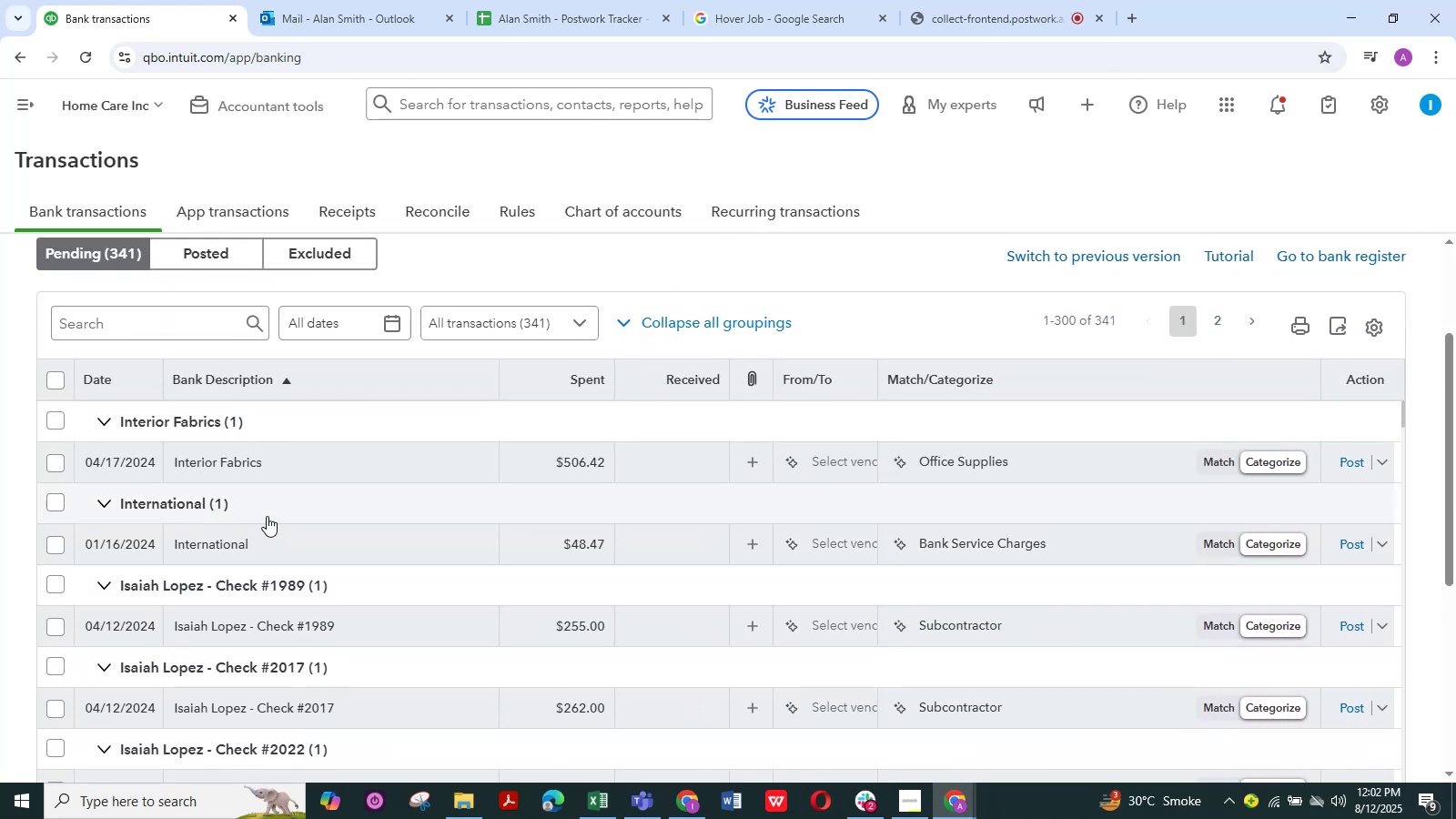 
mouse_move([249, 466])
 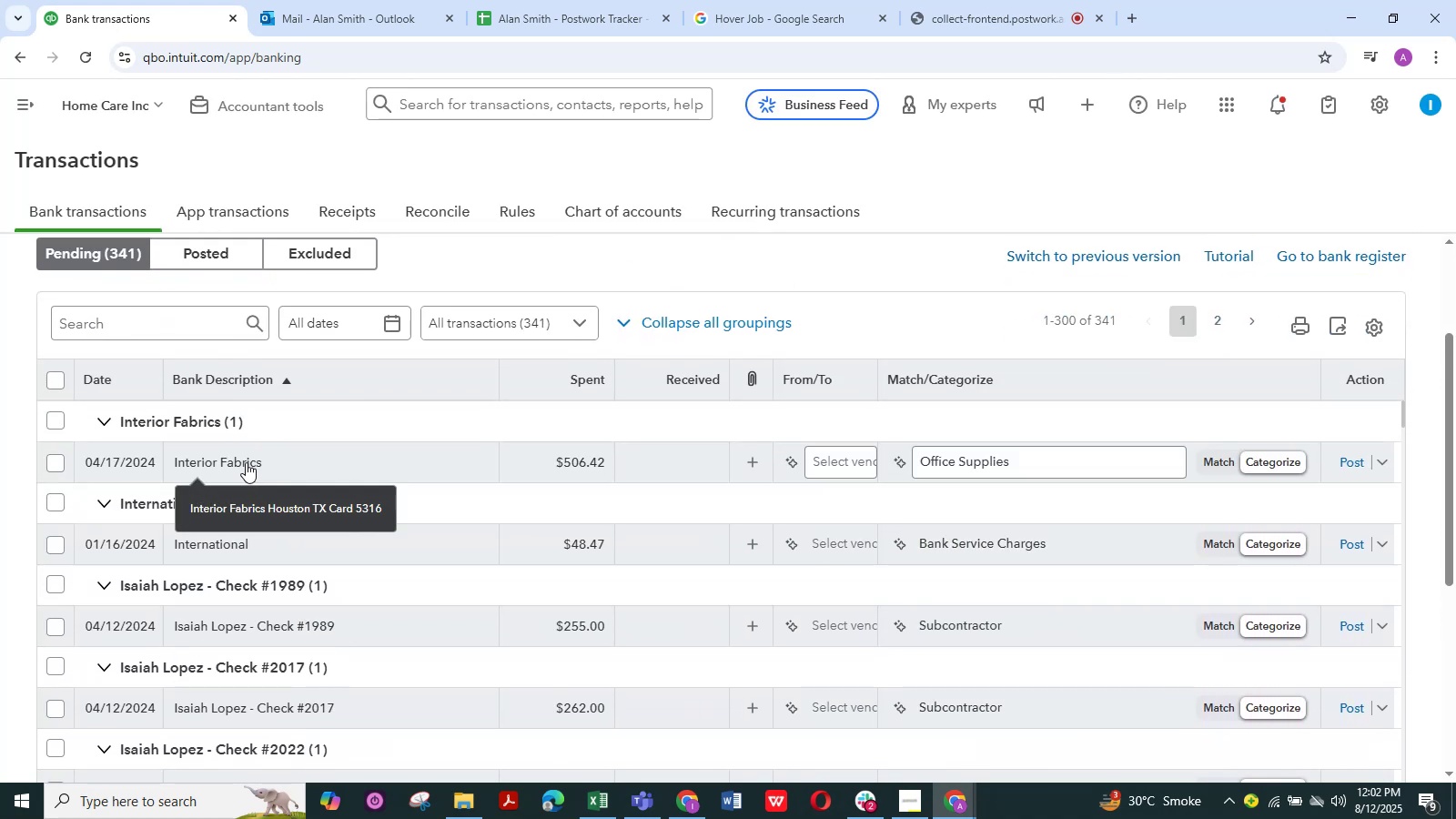 
left_click([246, 462])
 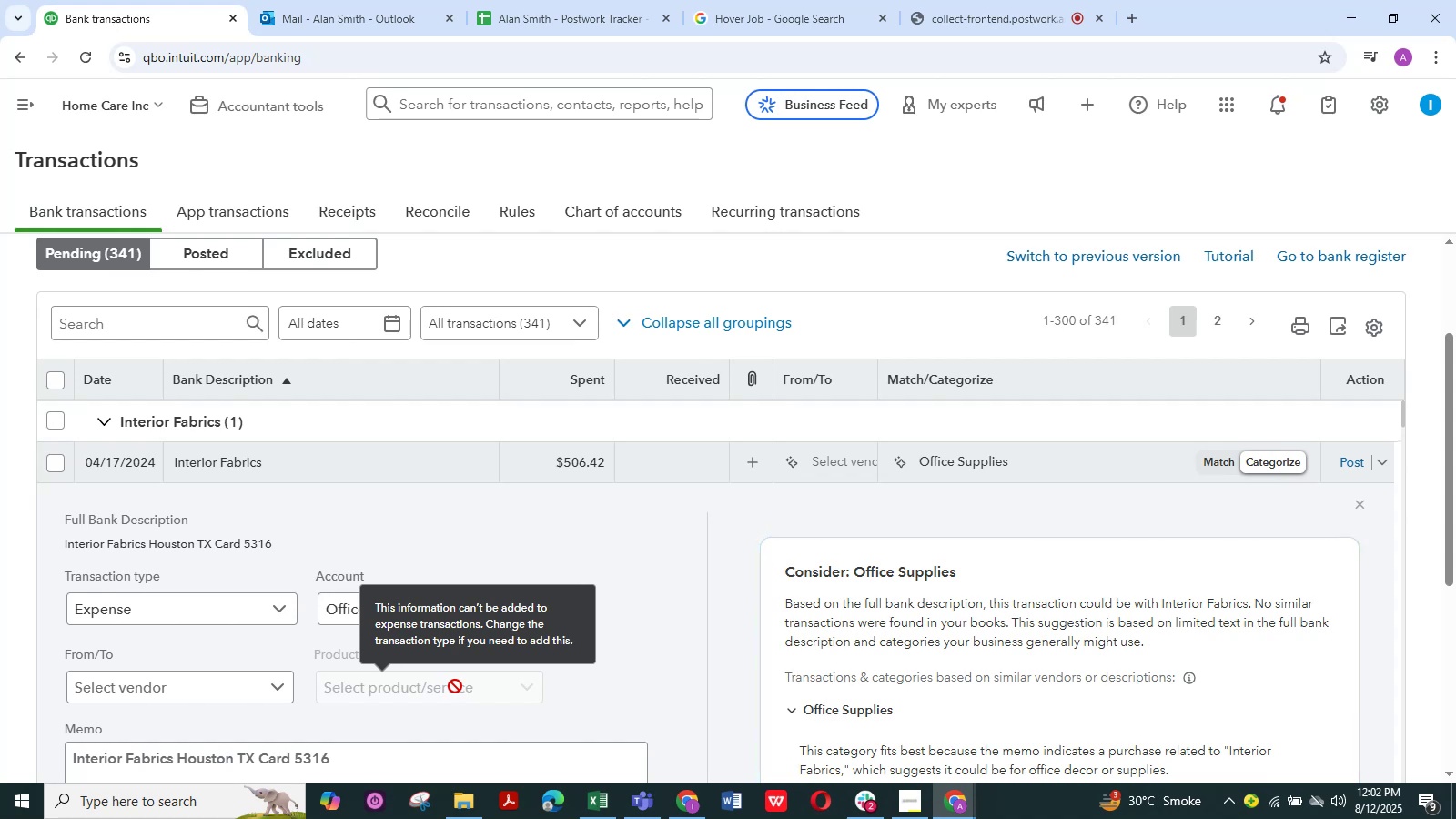 
wait(9.3)
 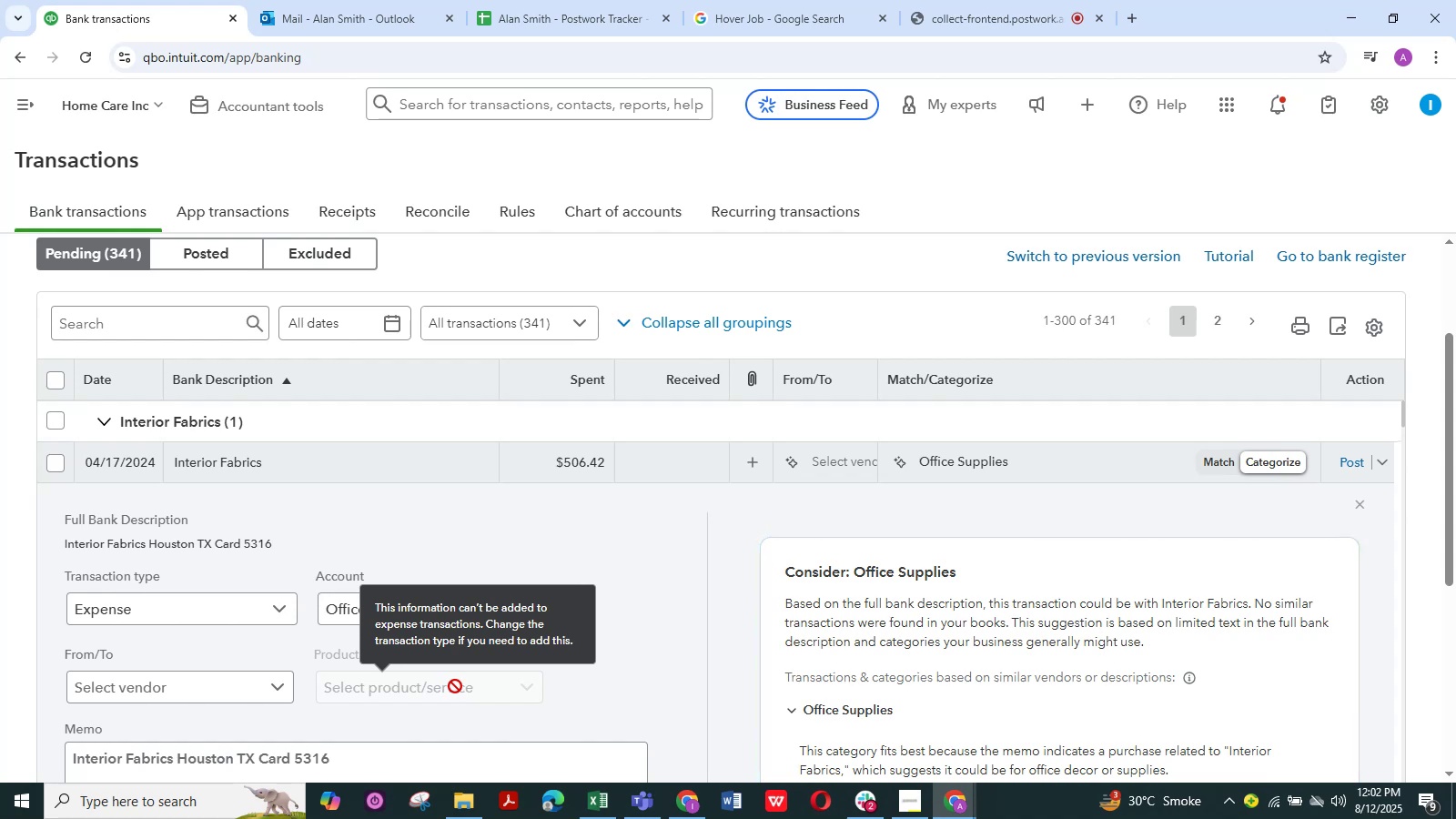 
left_click([531, 609])
 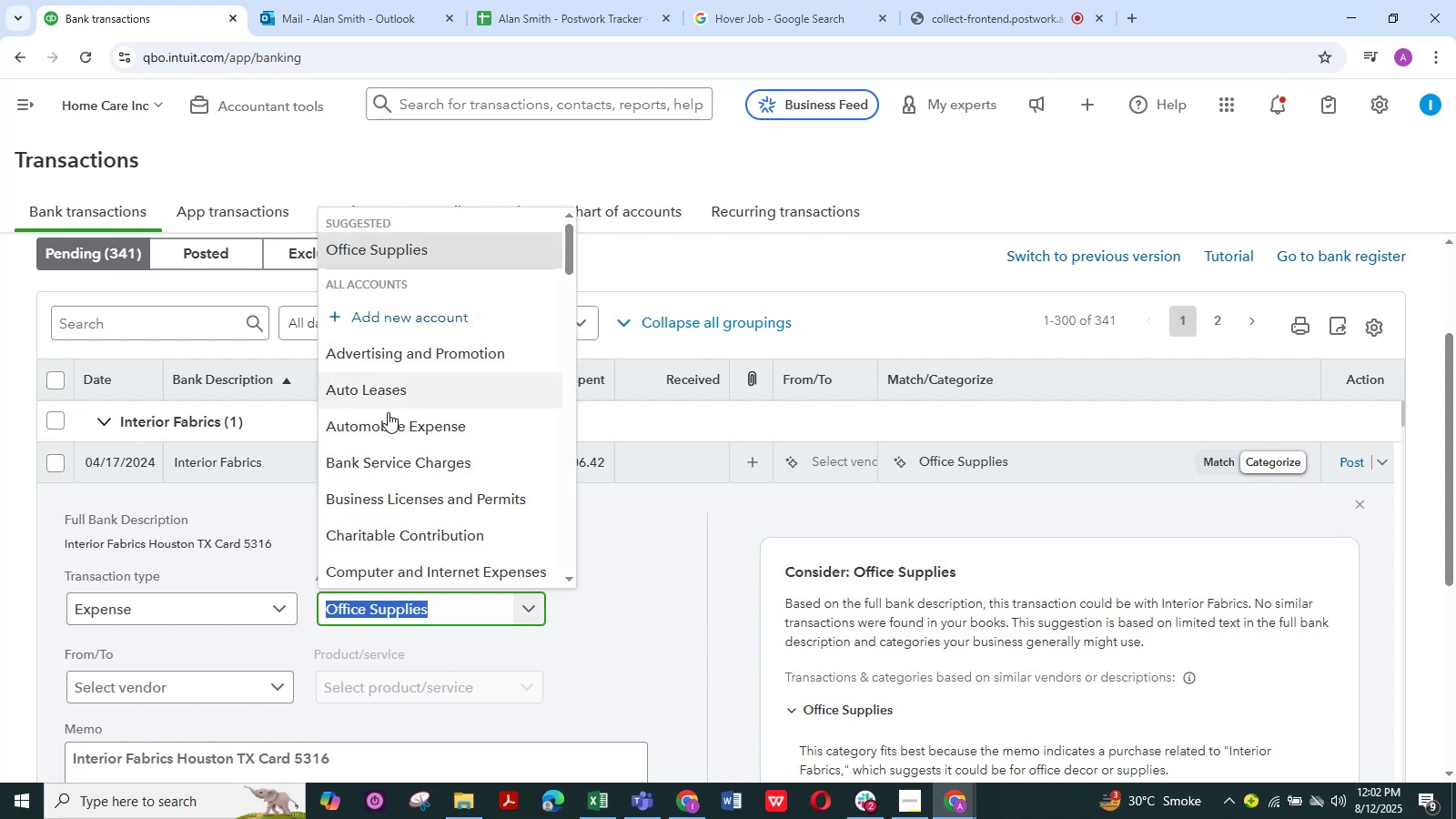 
scroll: coordinate [388, 412], scroll_direction: down, amount: 4.0
 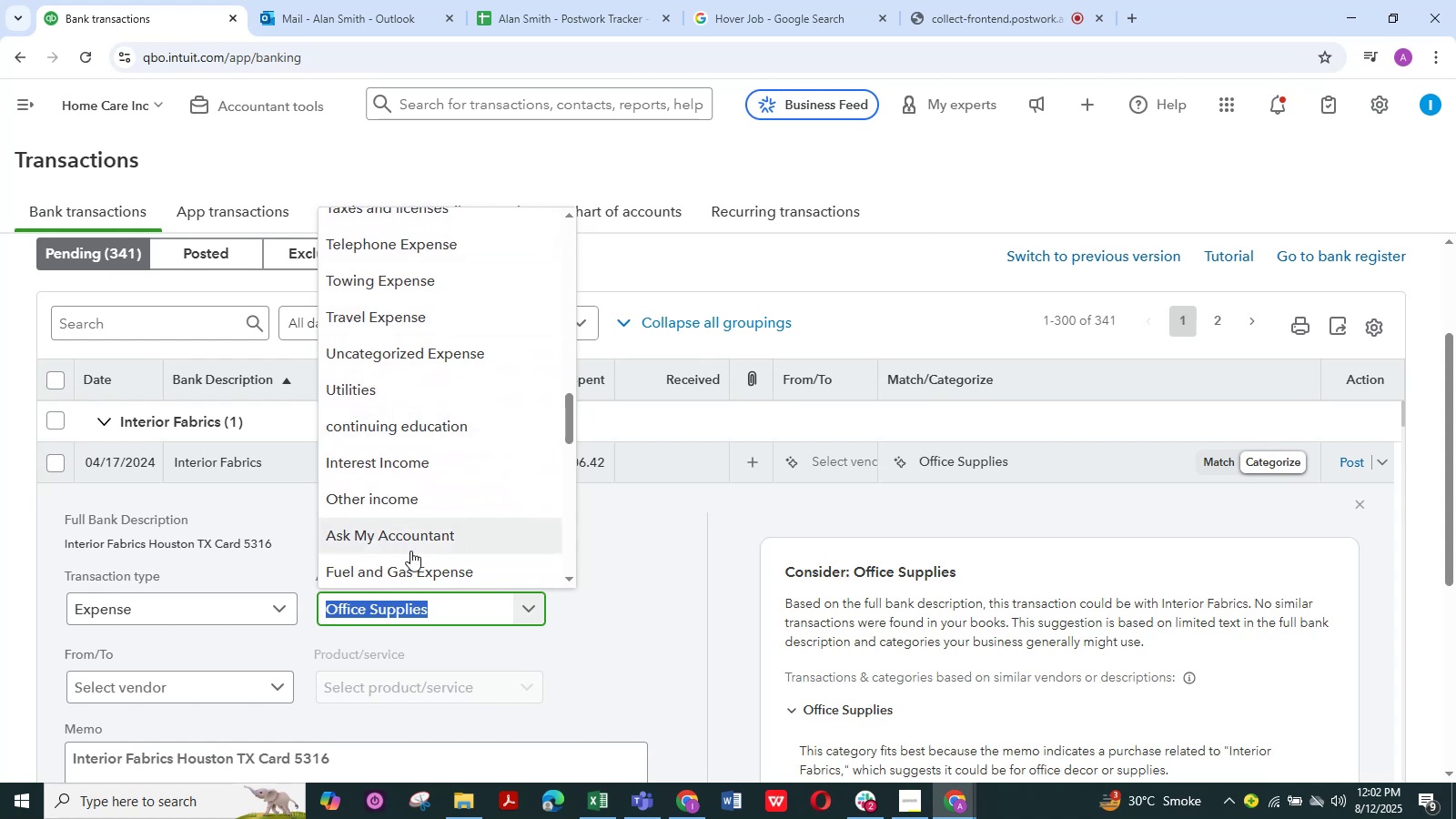 
left_click([413, 537])
 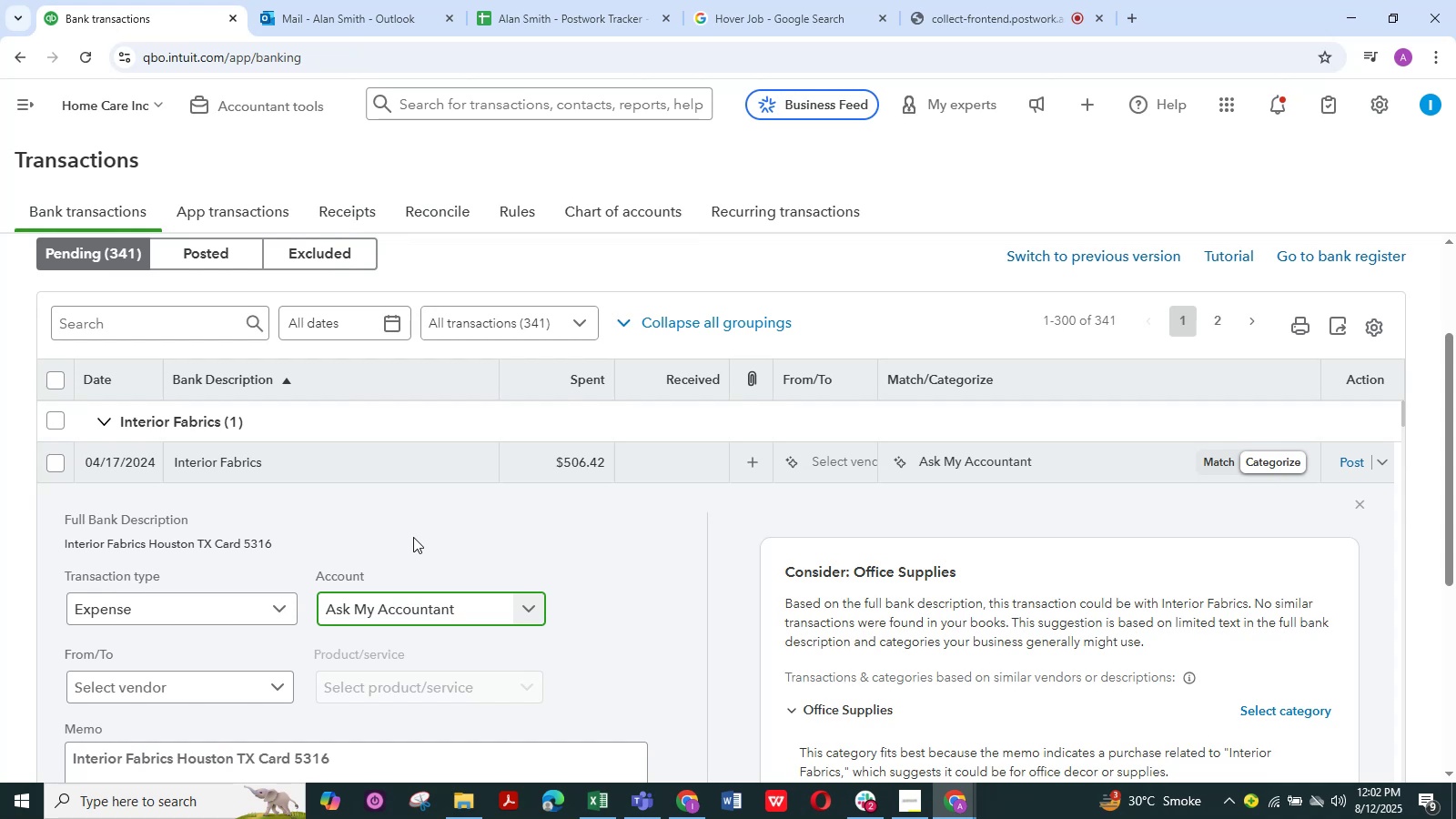 
wait(5.8)
 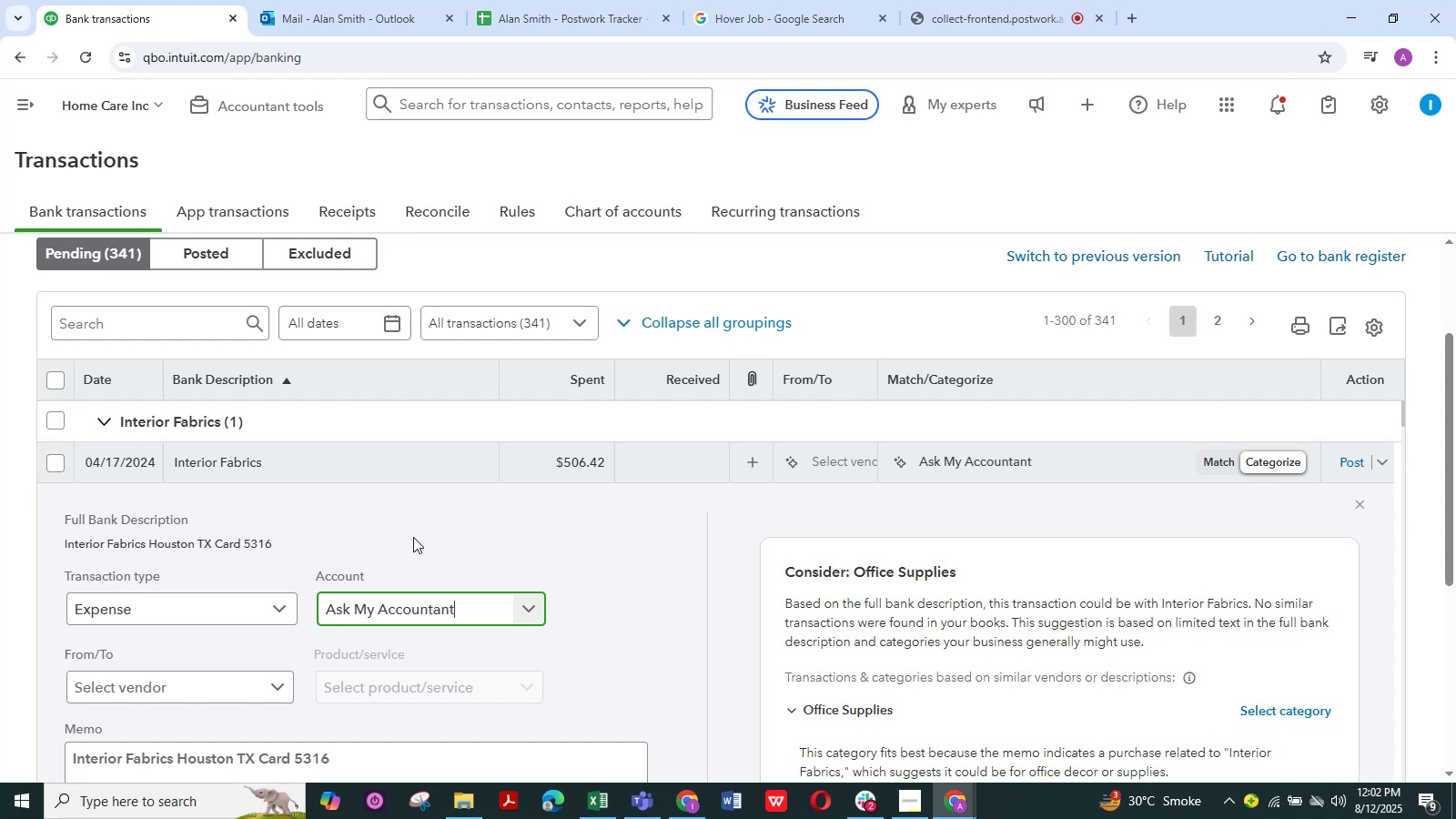 
scroll: coordinate [268, 723], scroll_direction: down, amount: 3.0
 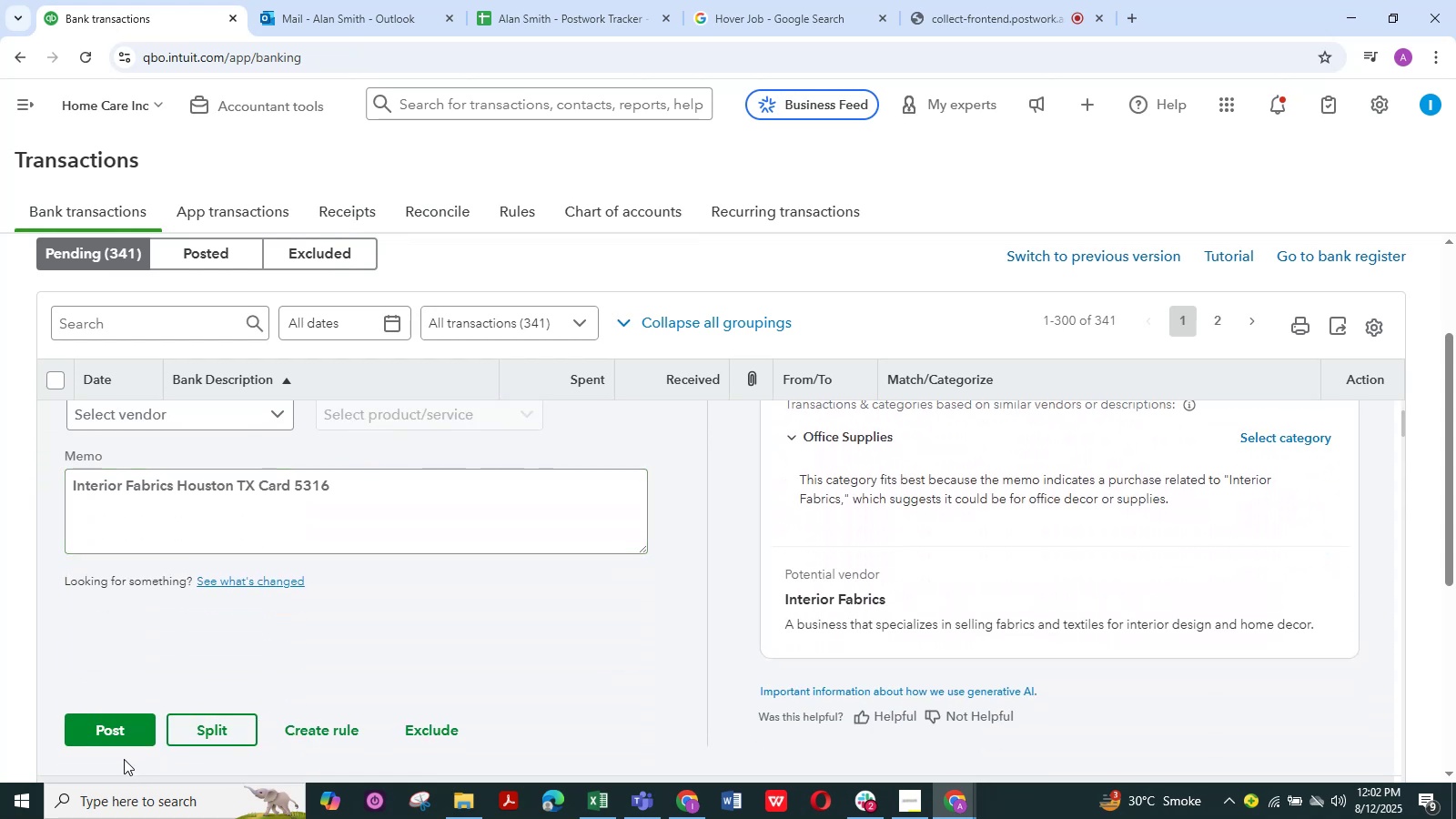 
left_click([115, 728])
 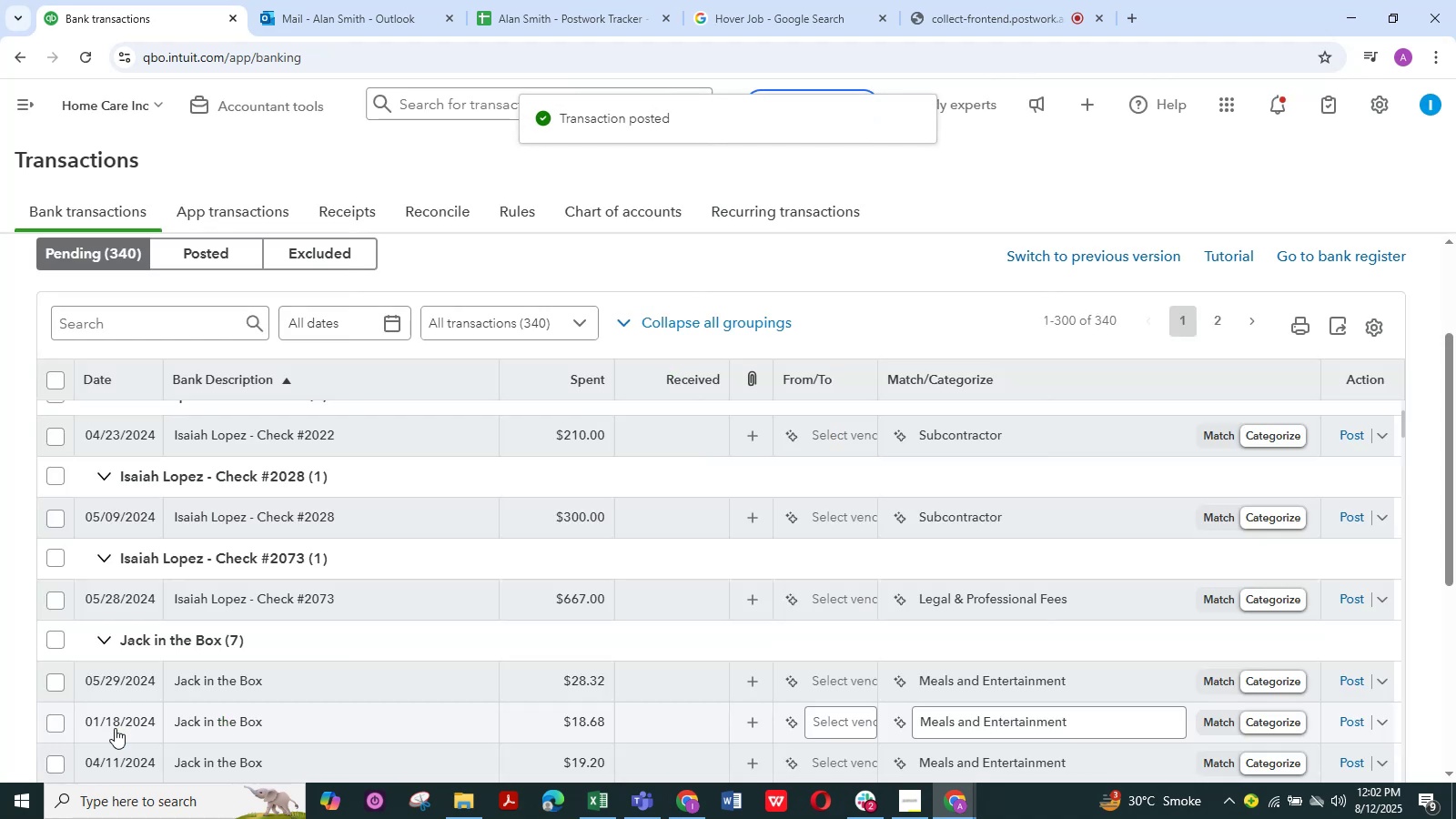 
wait(11.66)
 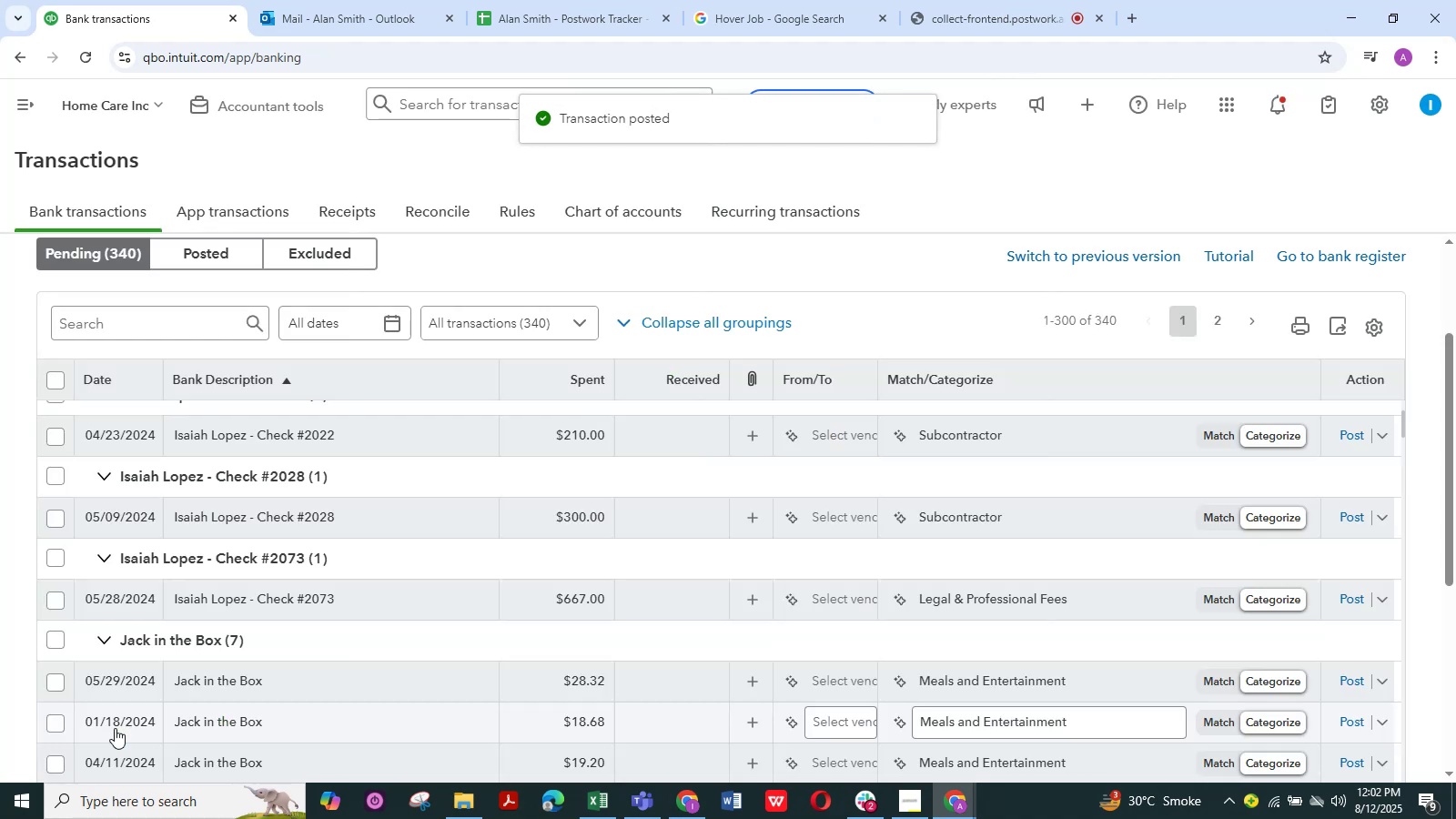 
scroll: coordinate [266, 474], scroll_direction: up, amount: 4.0
 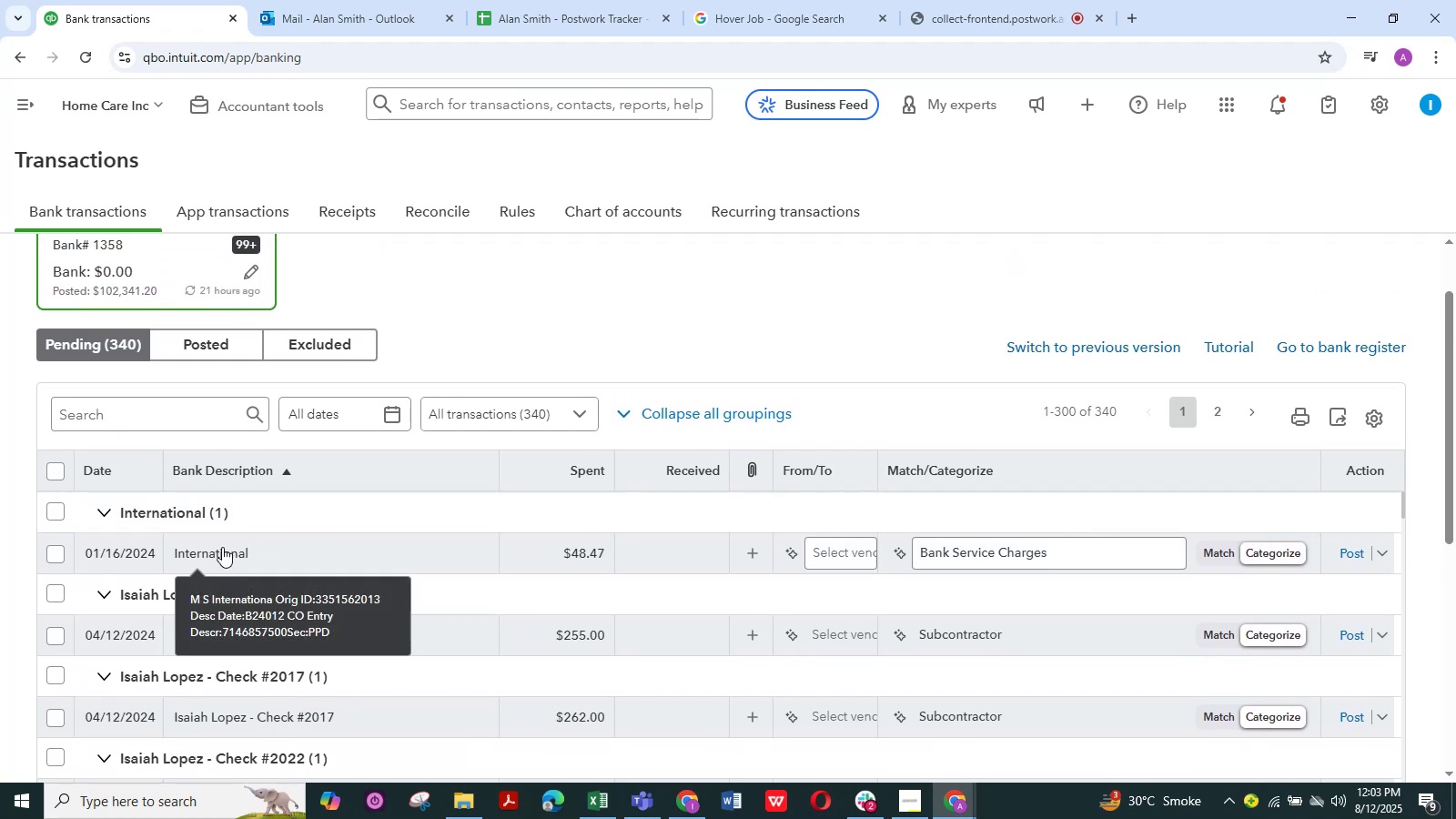 
left_click([222, 547])
 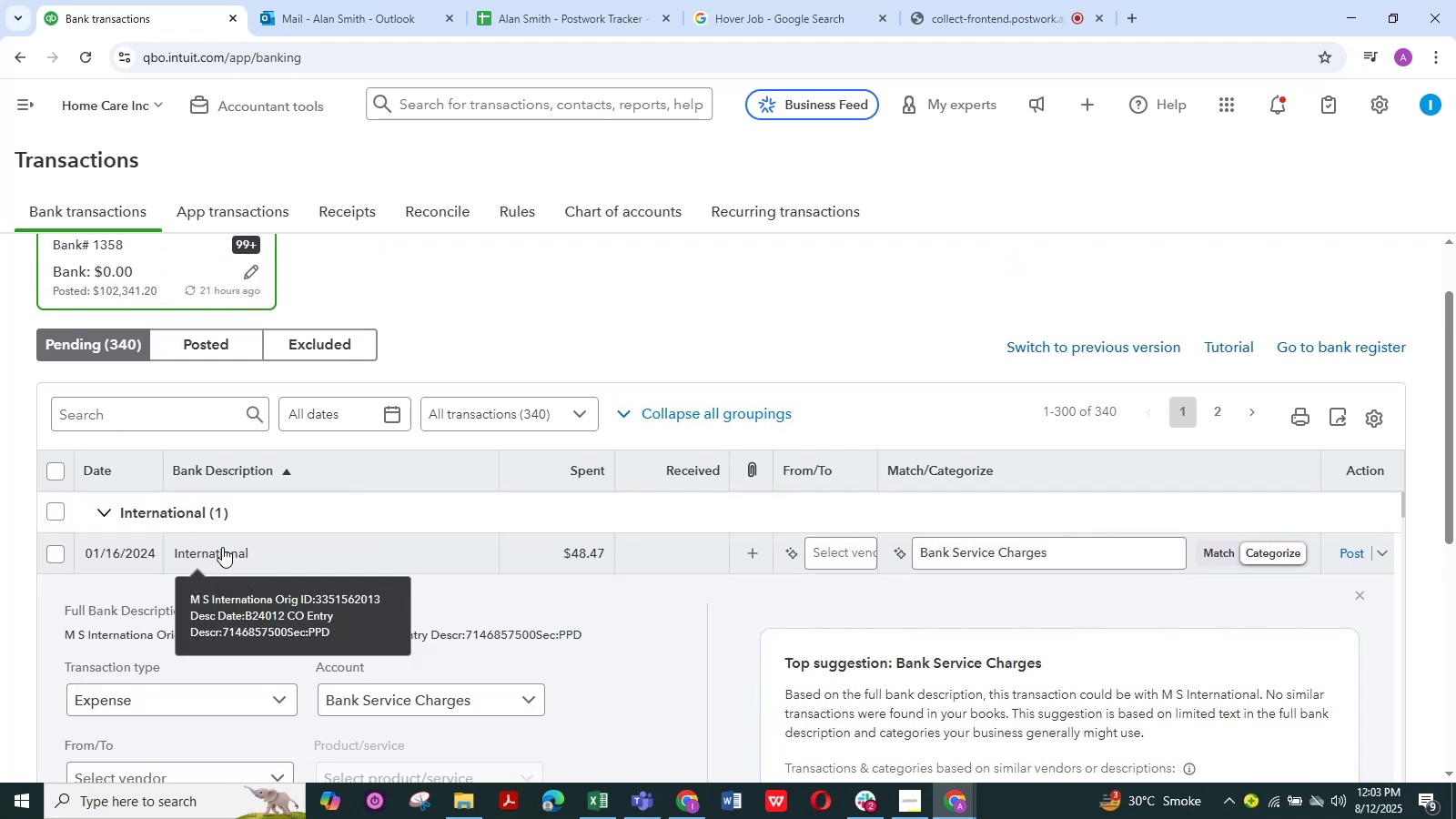 
scroll: coordinate [607, 613], scroll_direction: down, amount: 1.0
 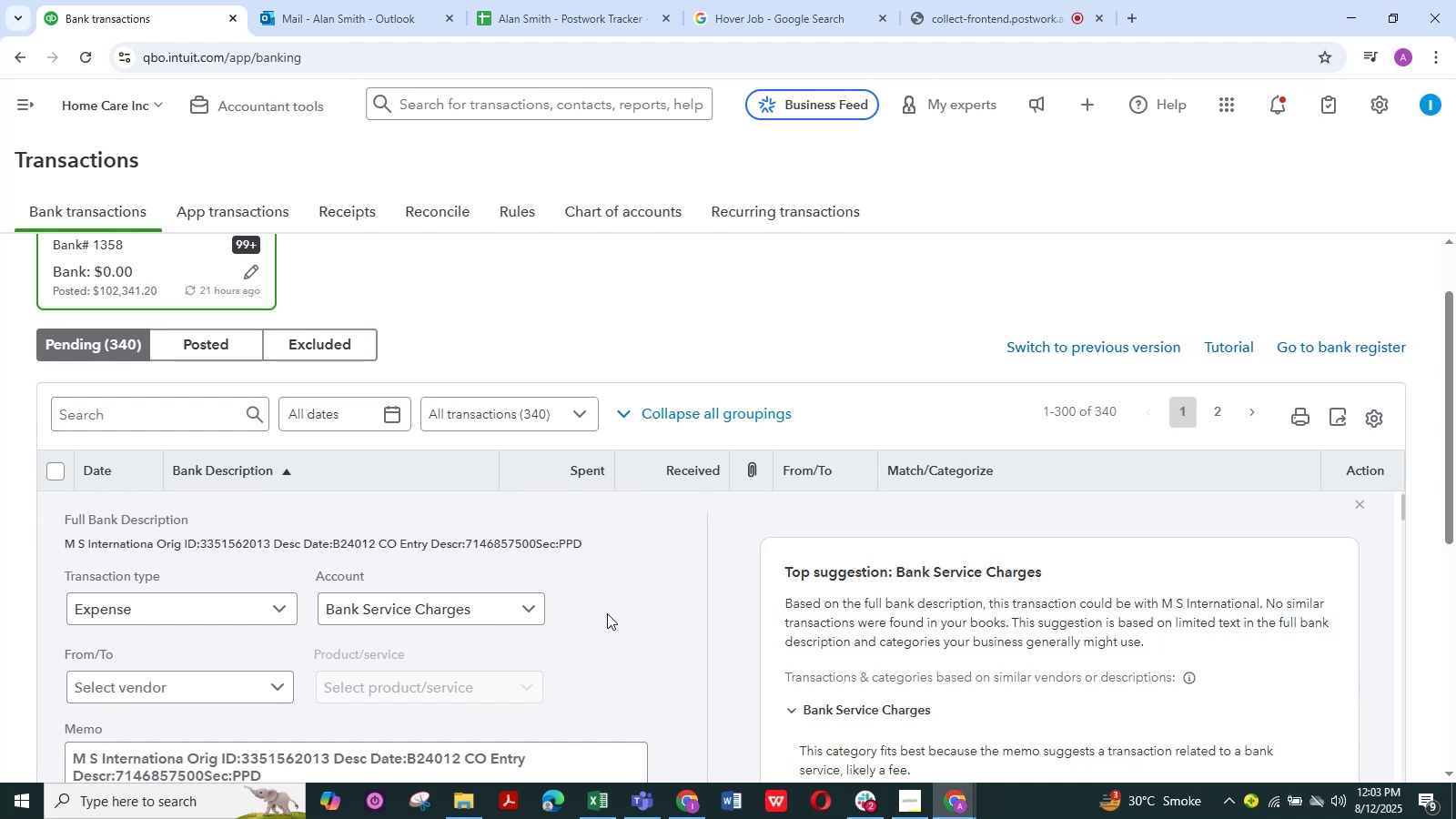 
wait(5.66)
 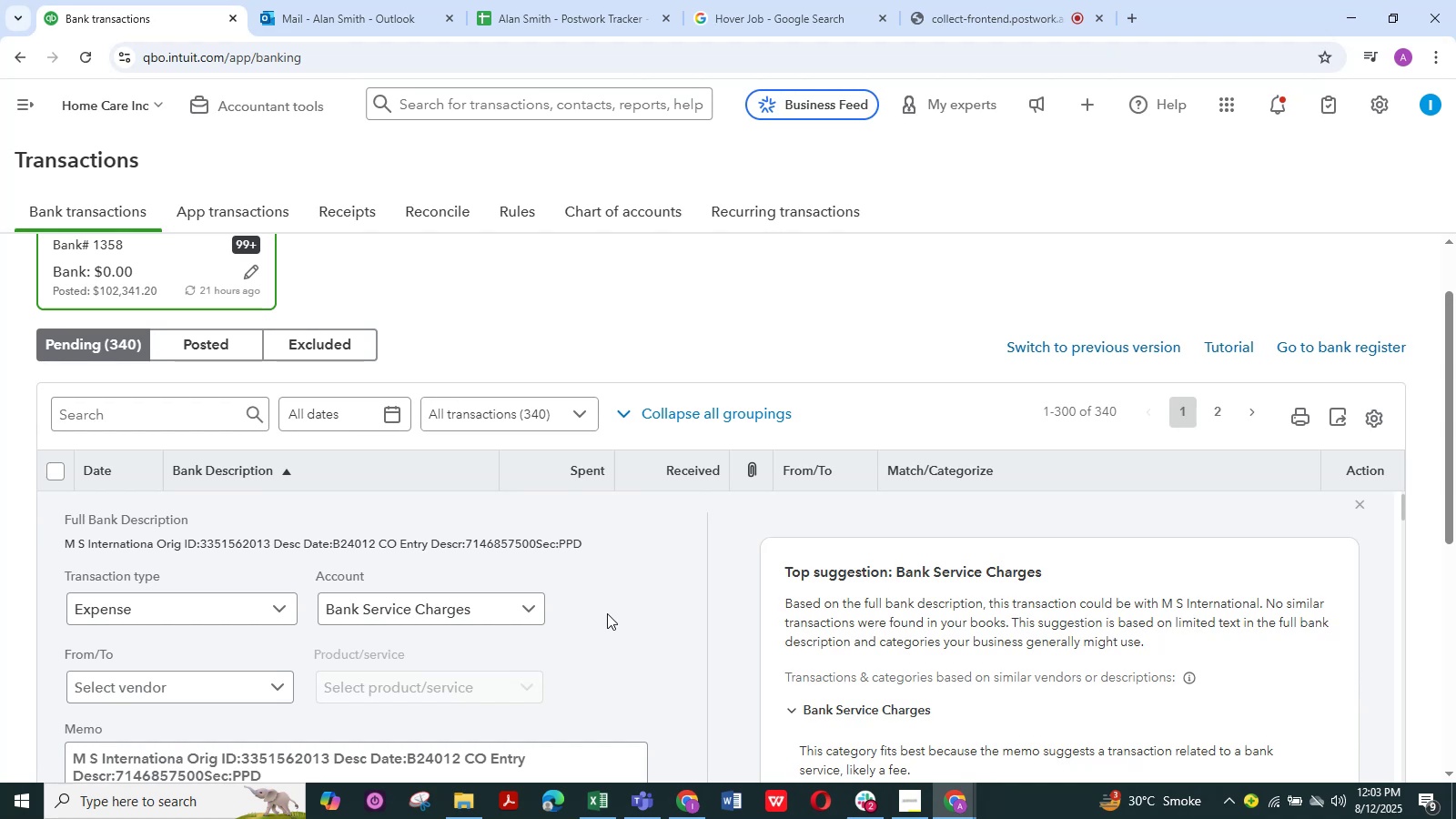 
left_click([531, 607])
 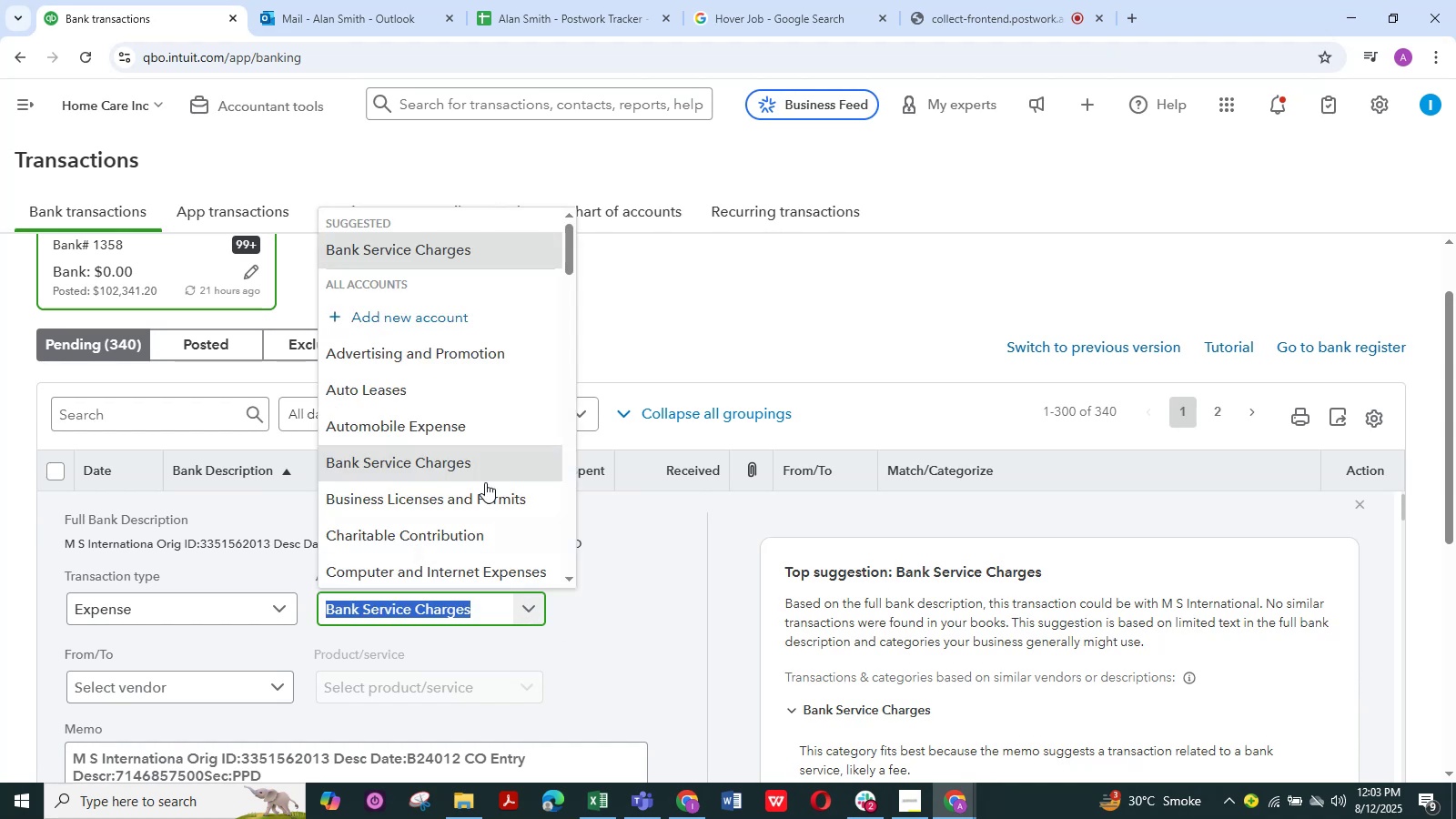 
scroll: coordinate [485, 478], scroll_direction: down, amount: 2.0
 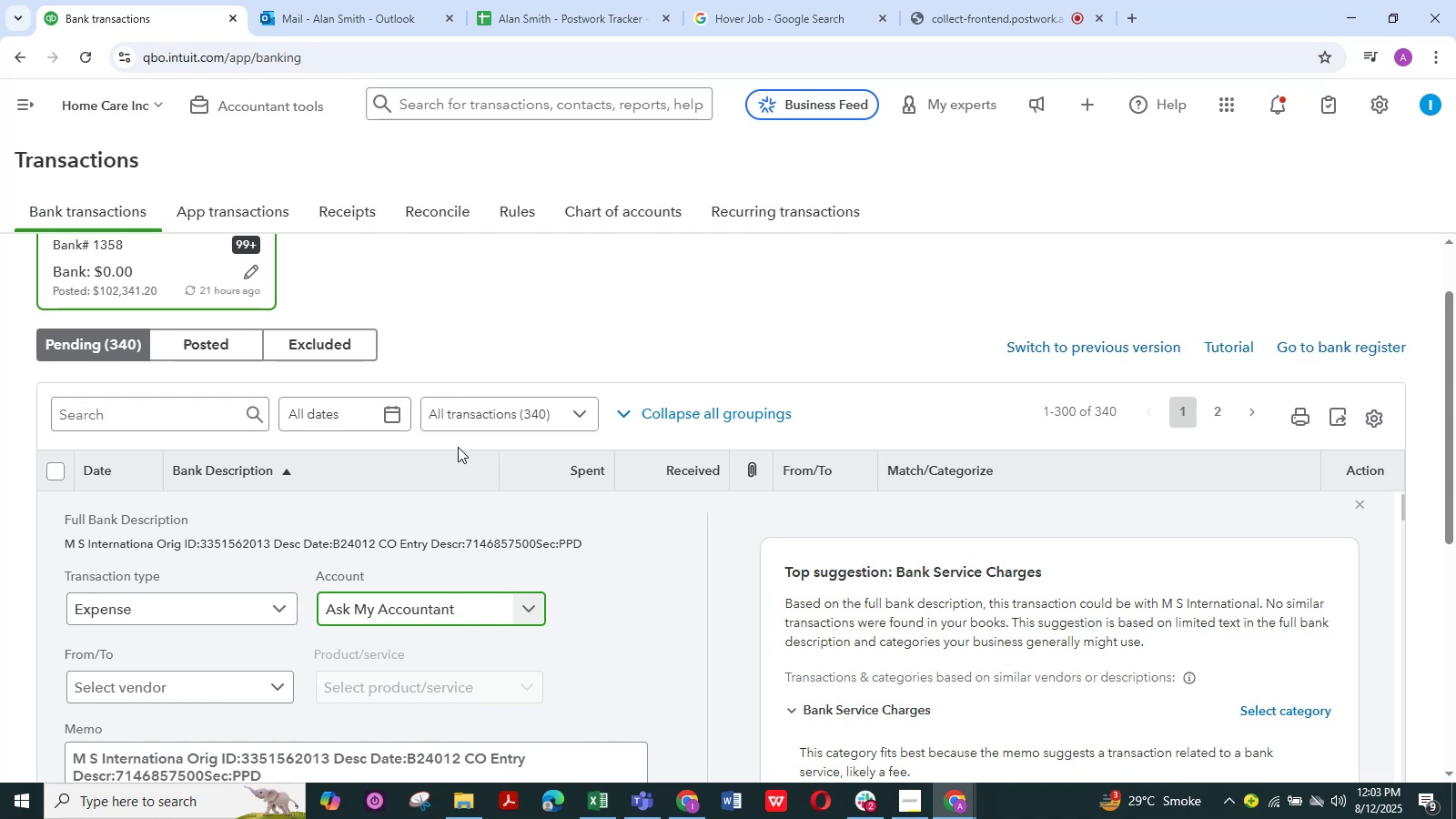 
wait(19.03)
 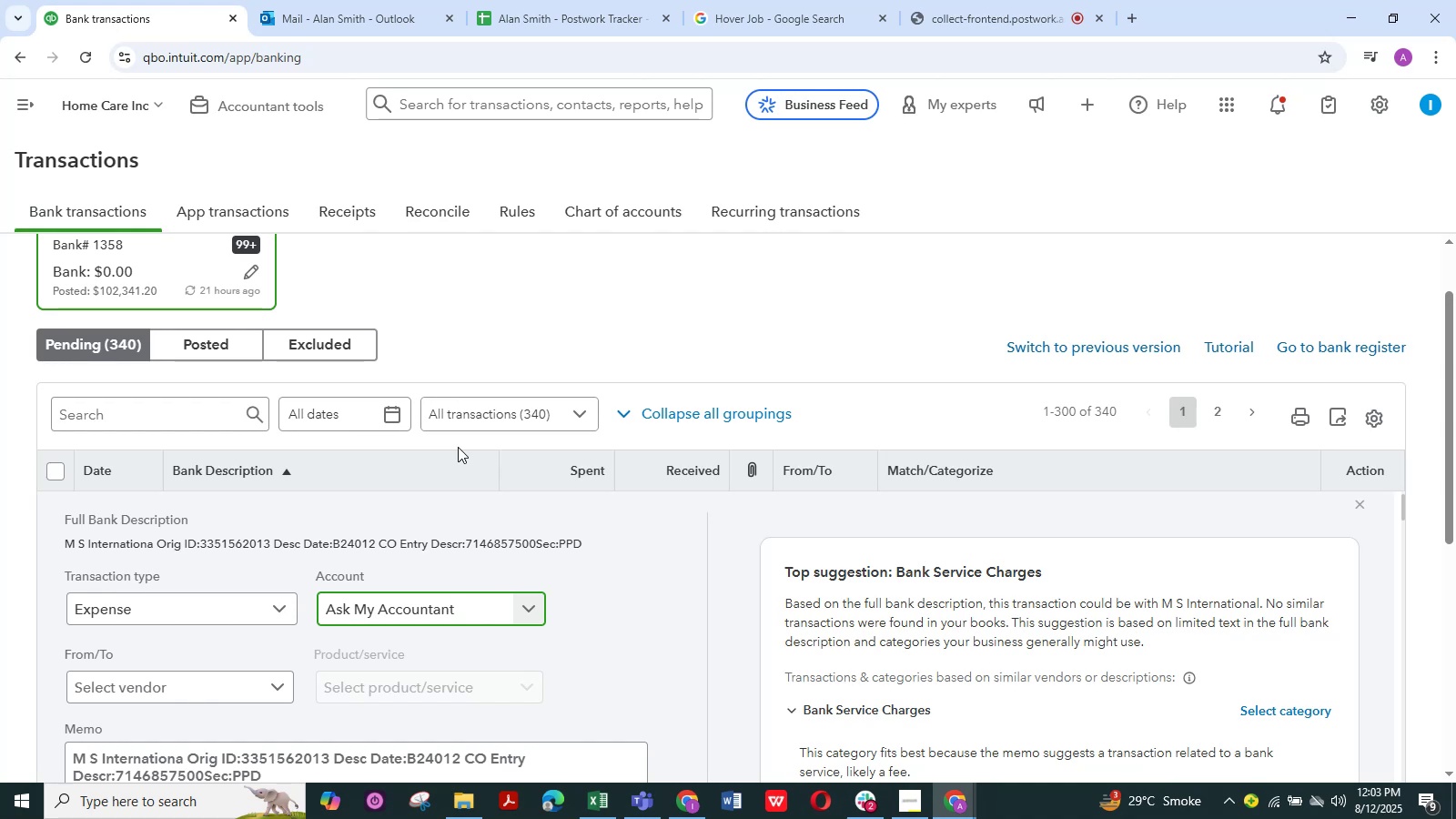 
scroll: coordinate [217, 701], scroll_direction: down, amount: 5.0
 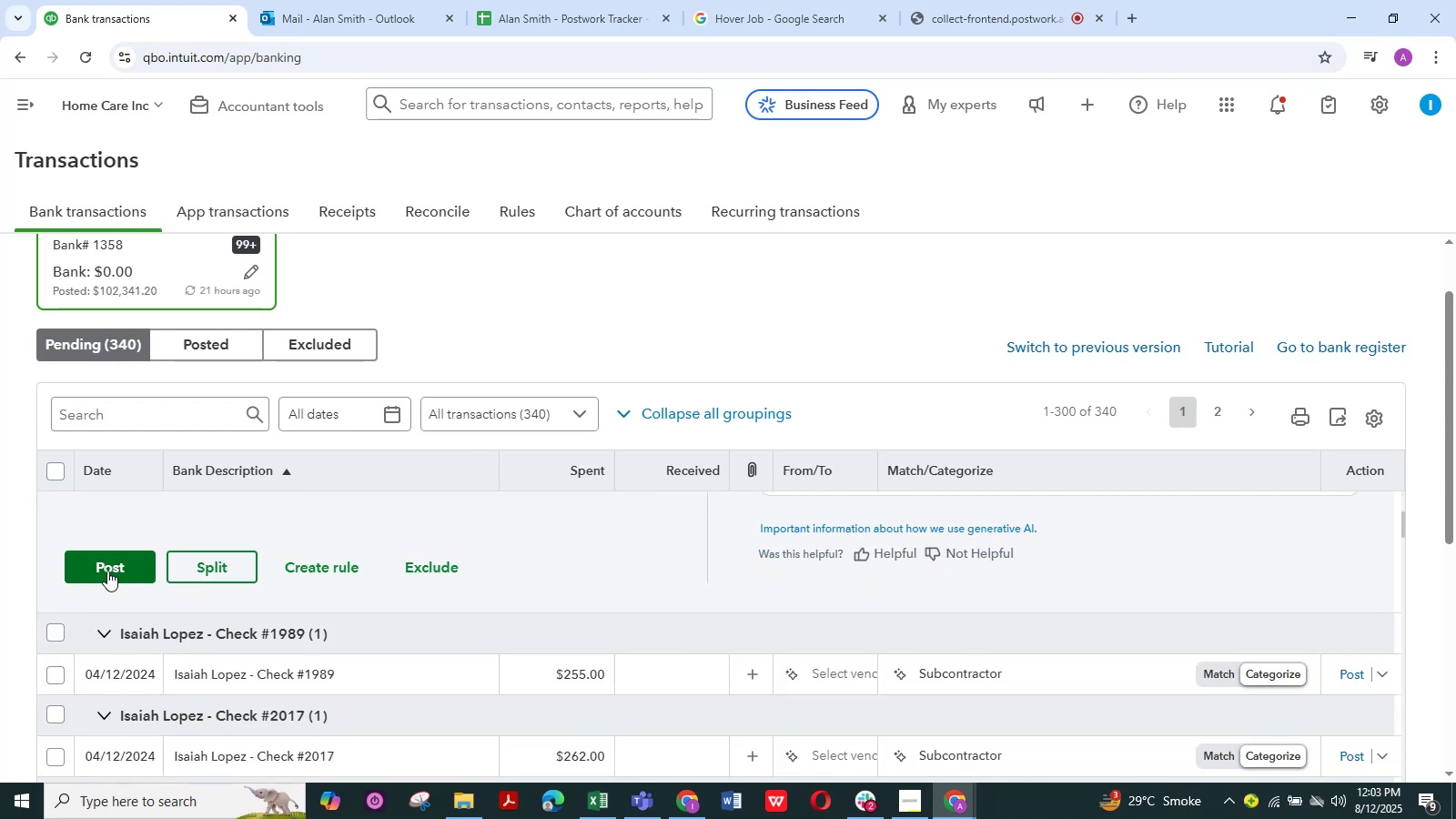 
left_click([108, 569])
 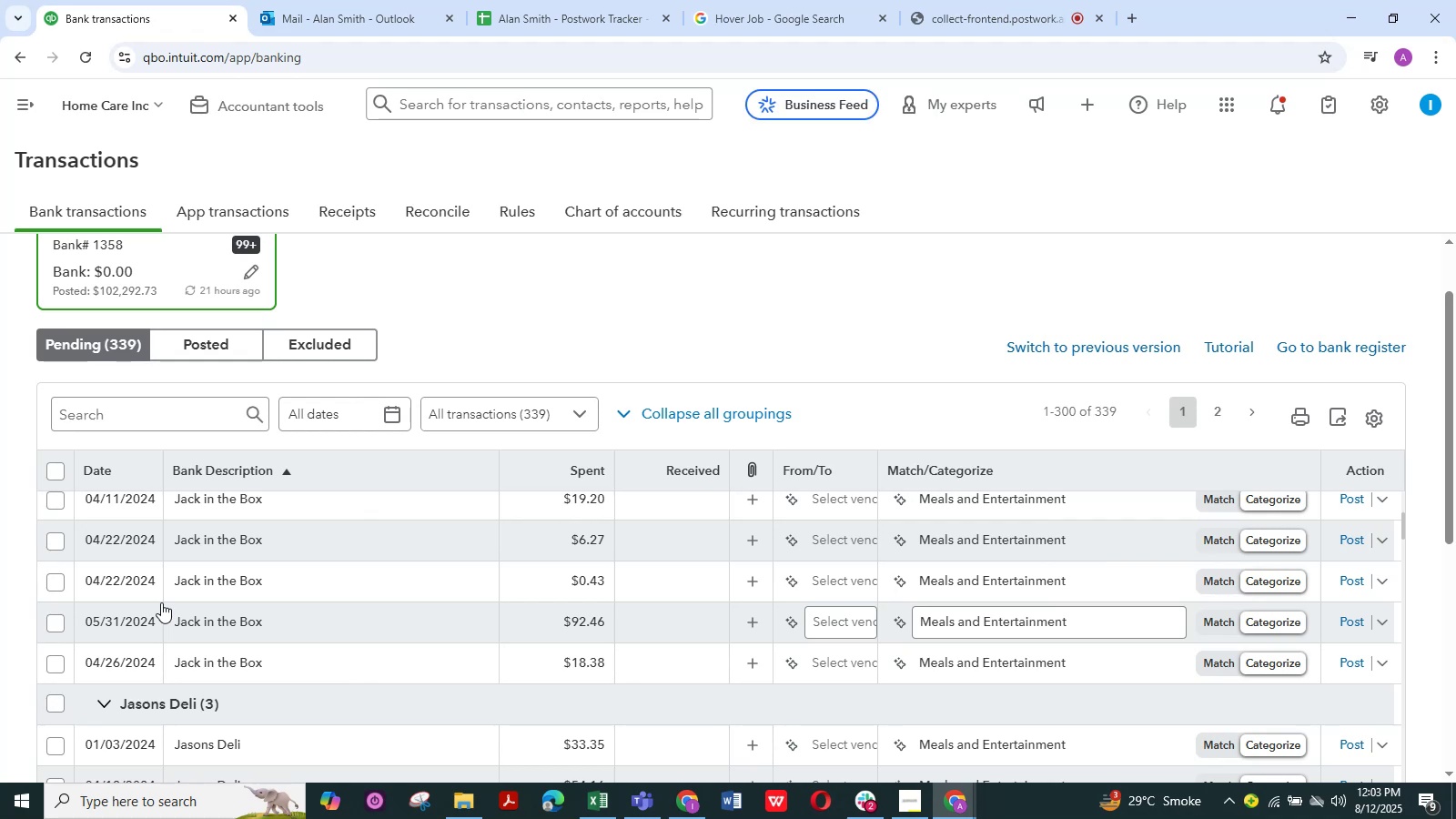 
wait(13.3)
 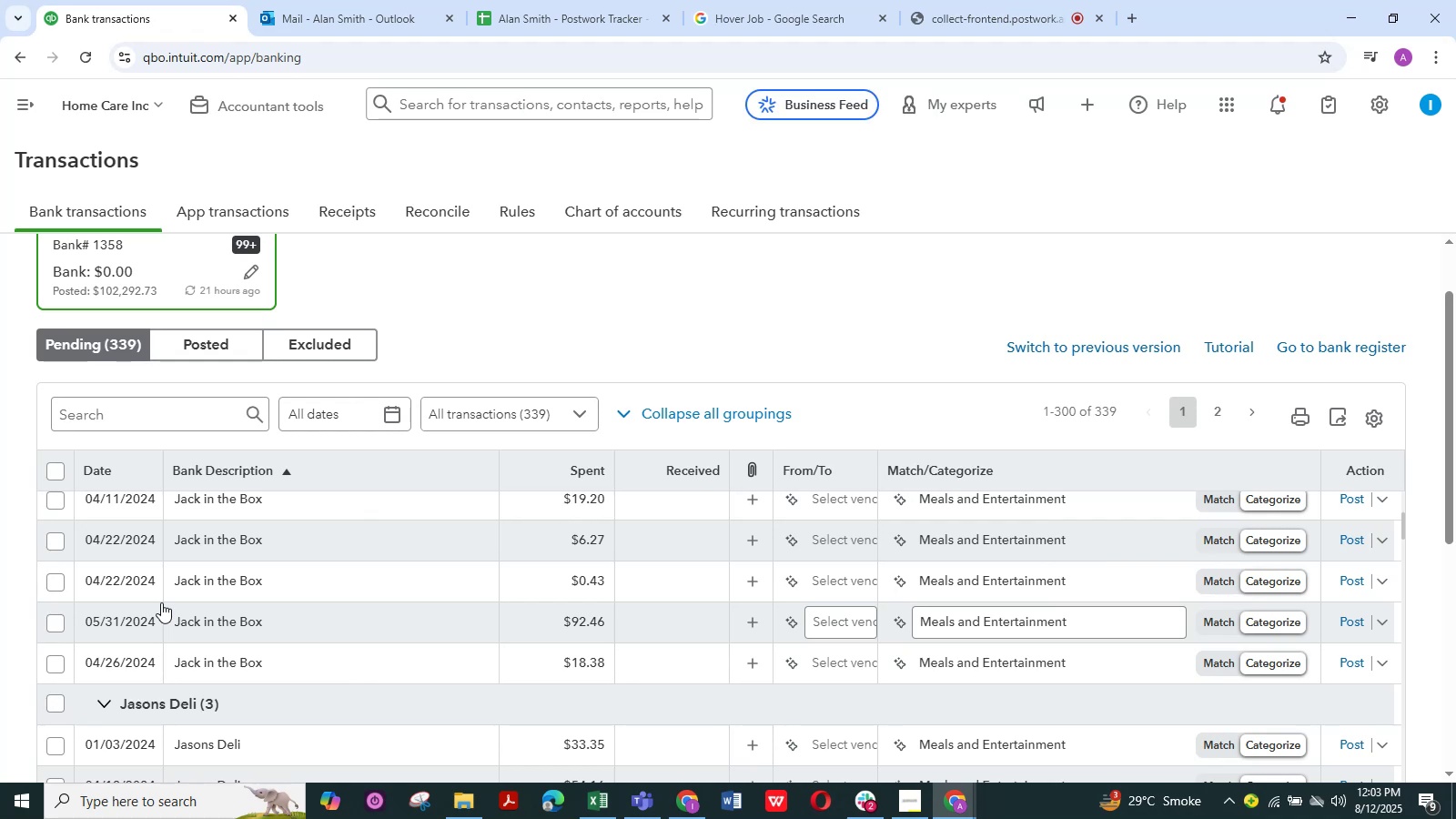 
scroll: coordinate [318, 633], scroll_direction: up, amount: 3.0
 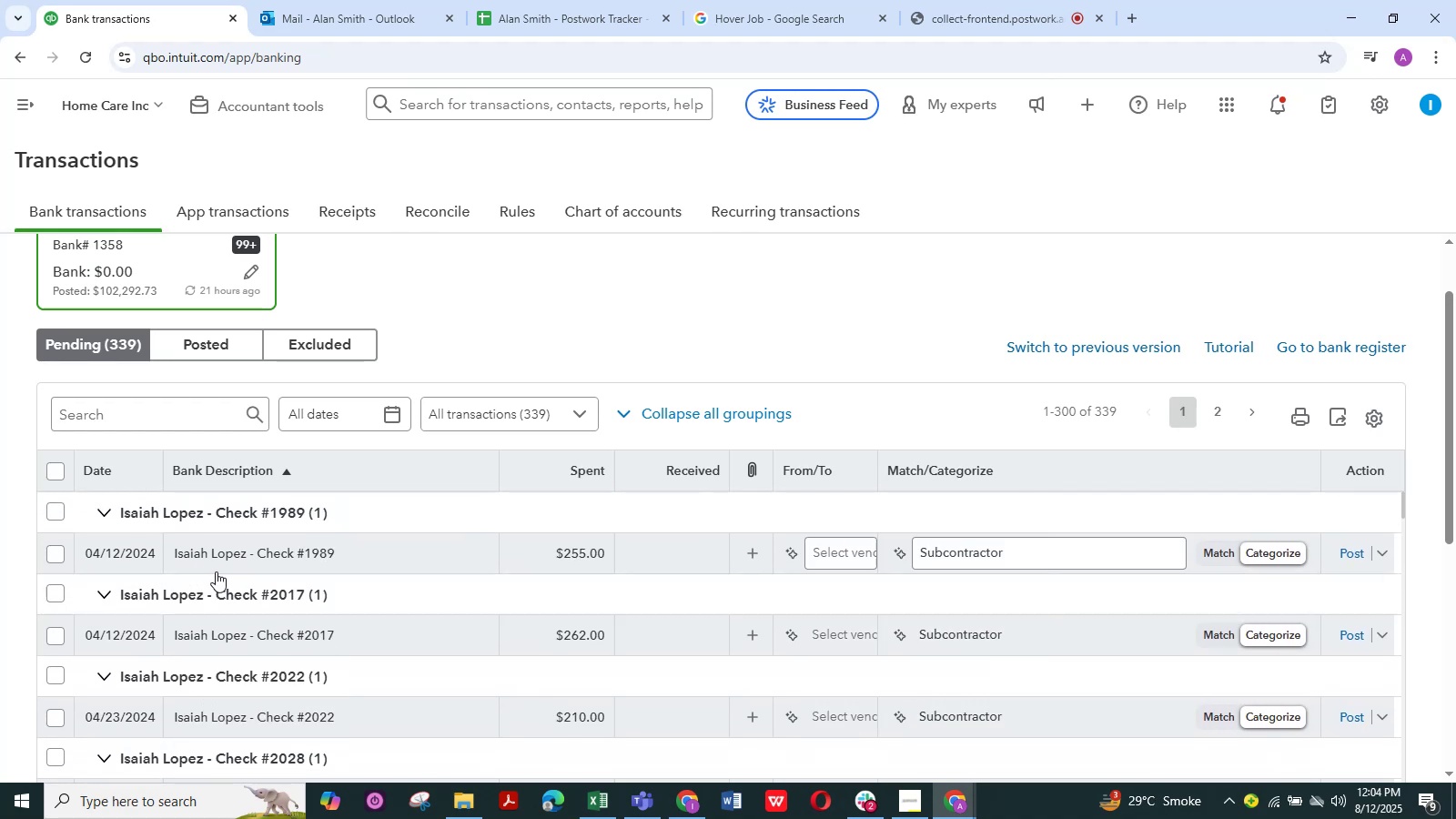 
left_click([221, 560])
 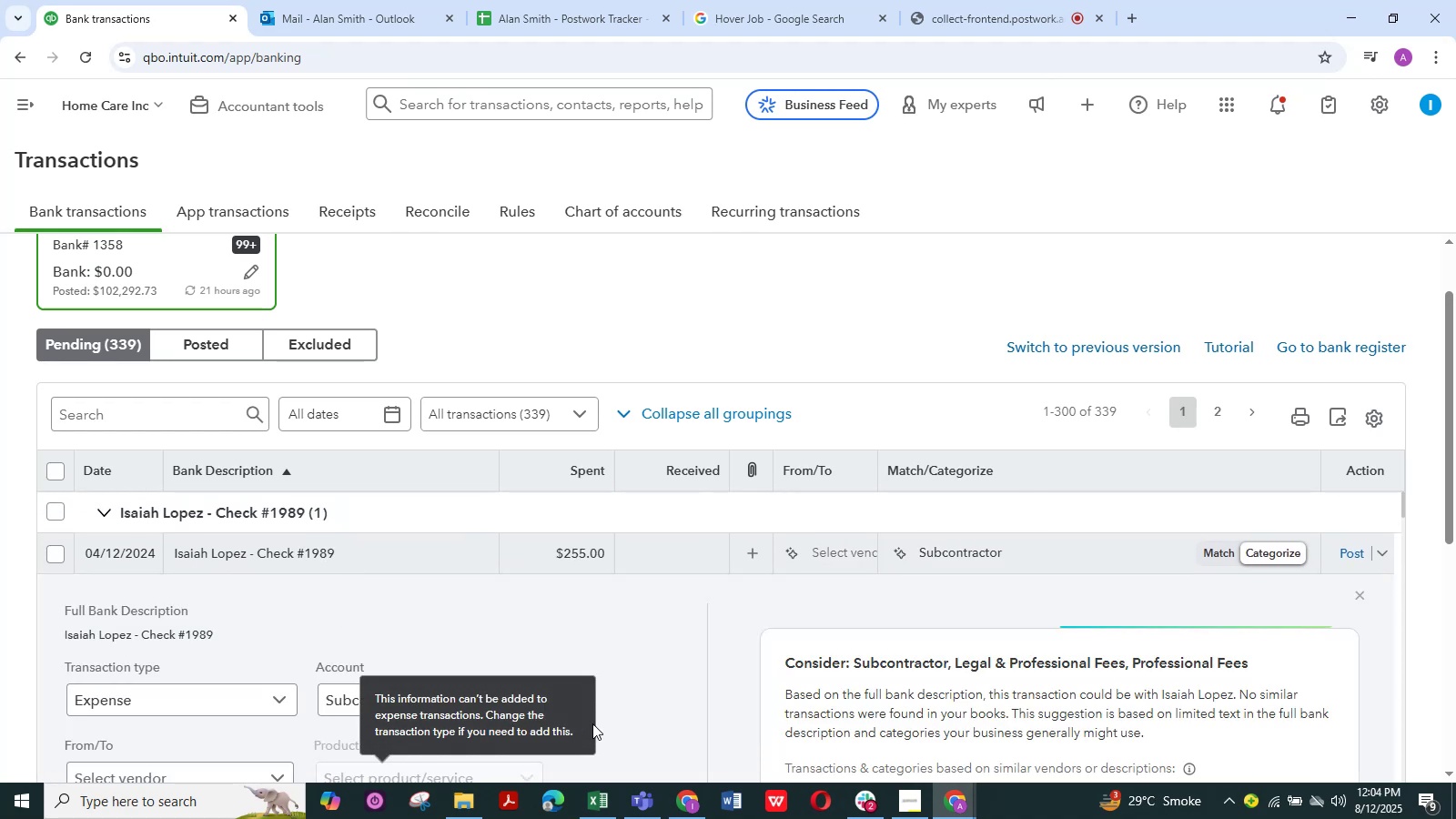 
scroll: coordinate [698, 676], scroll_direction: down, amount: 3.0
 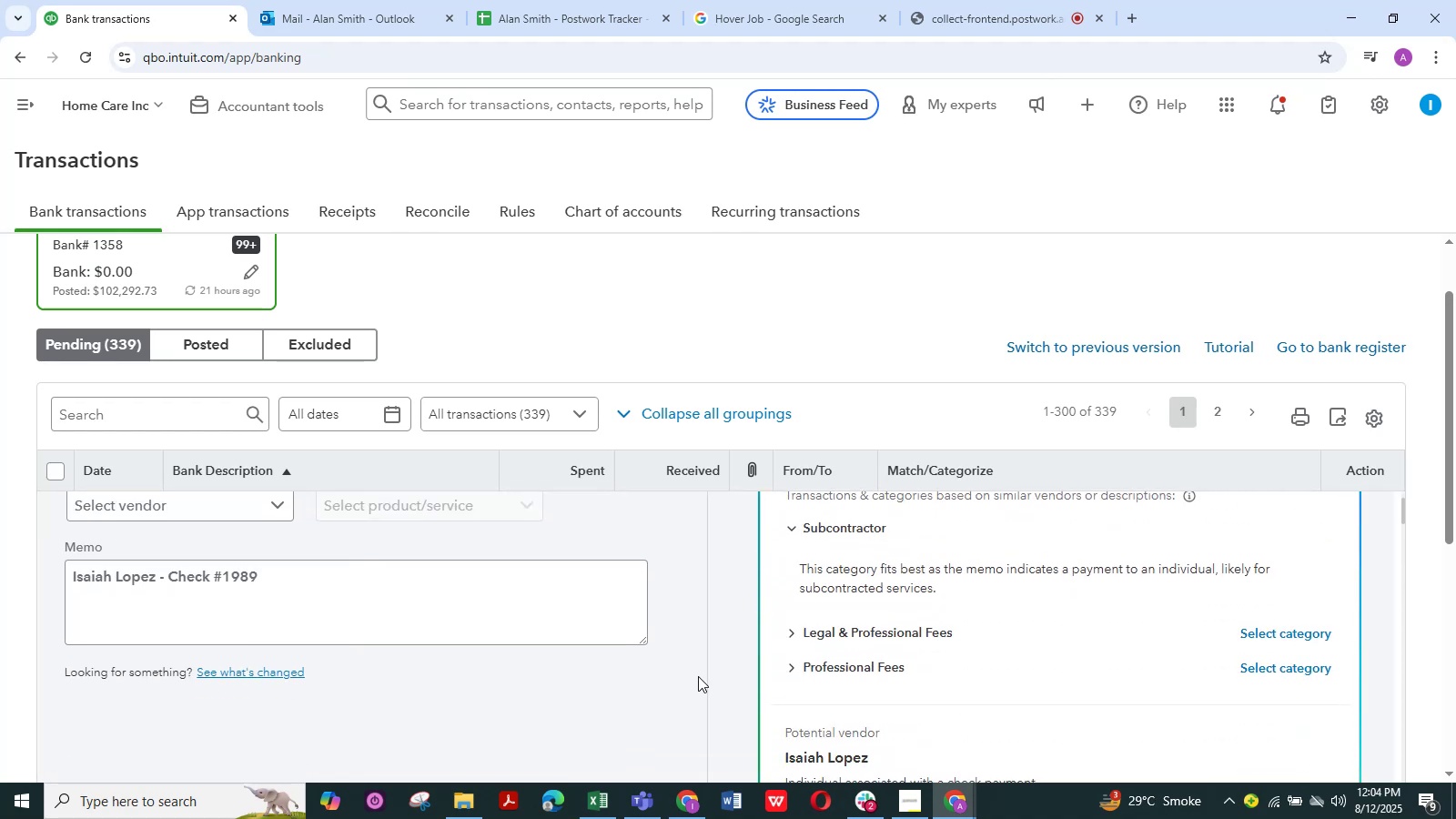 
scroll: coordinate [698, 676], scroll_direction: up, amount: 4.0
 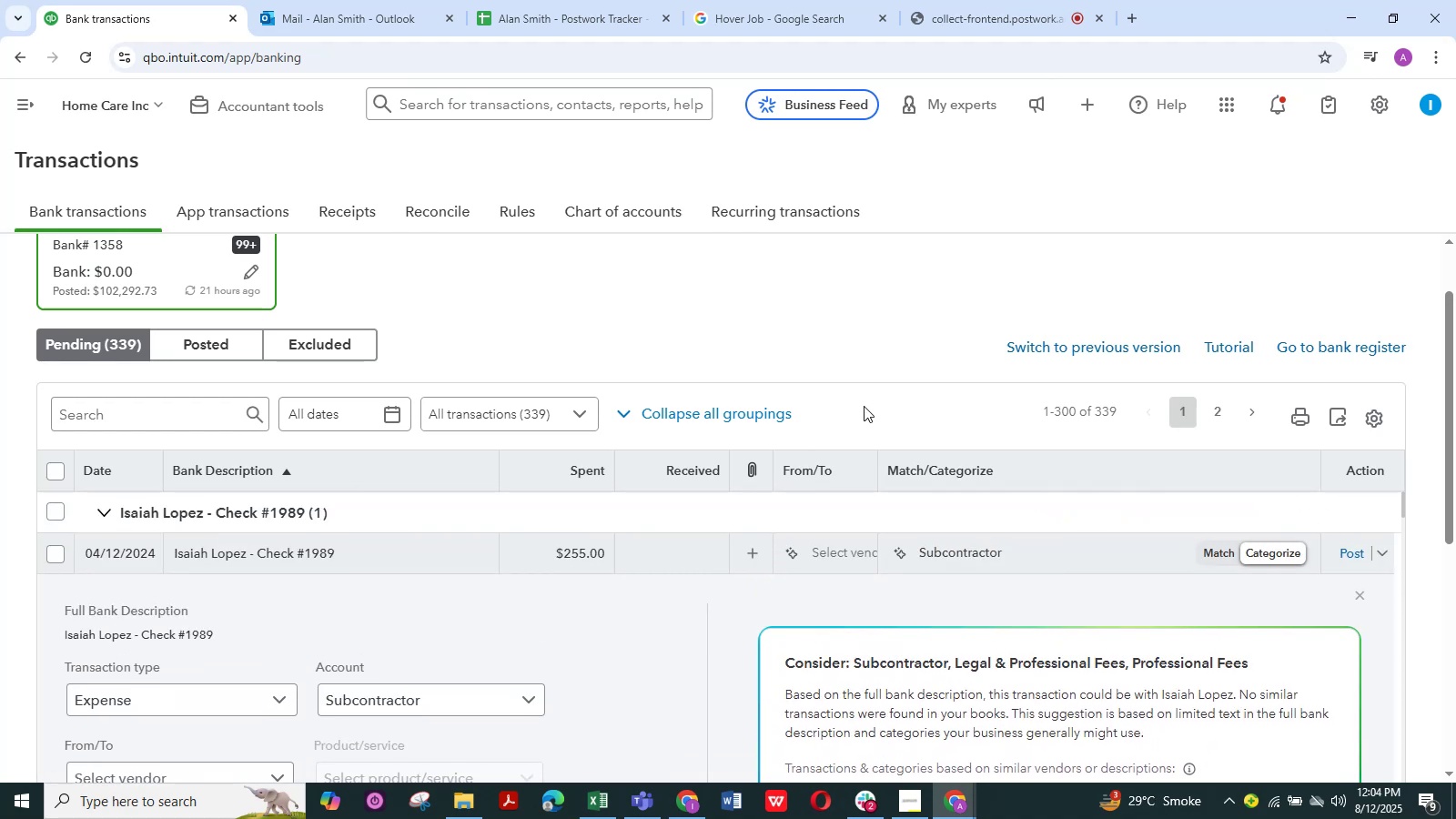 
scroll: coordinate [867, 389], scroll_direction: down, amount: 4.0
 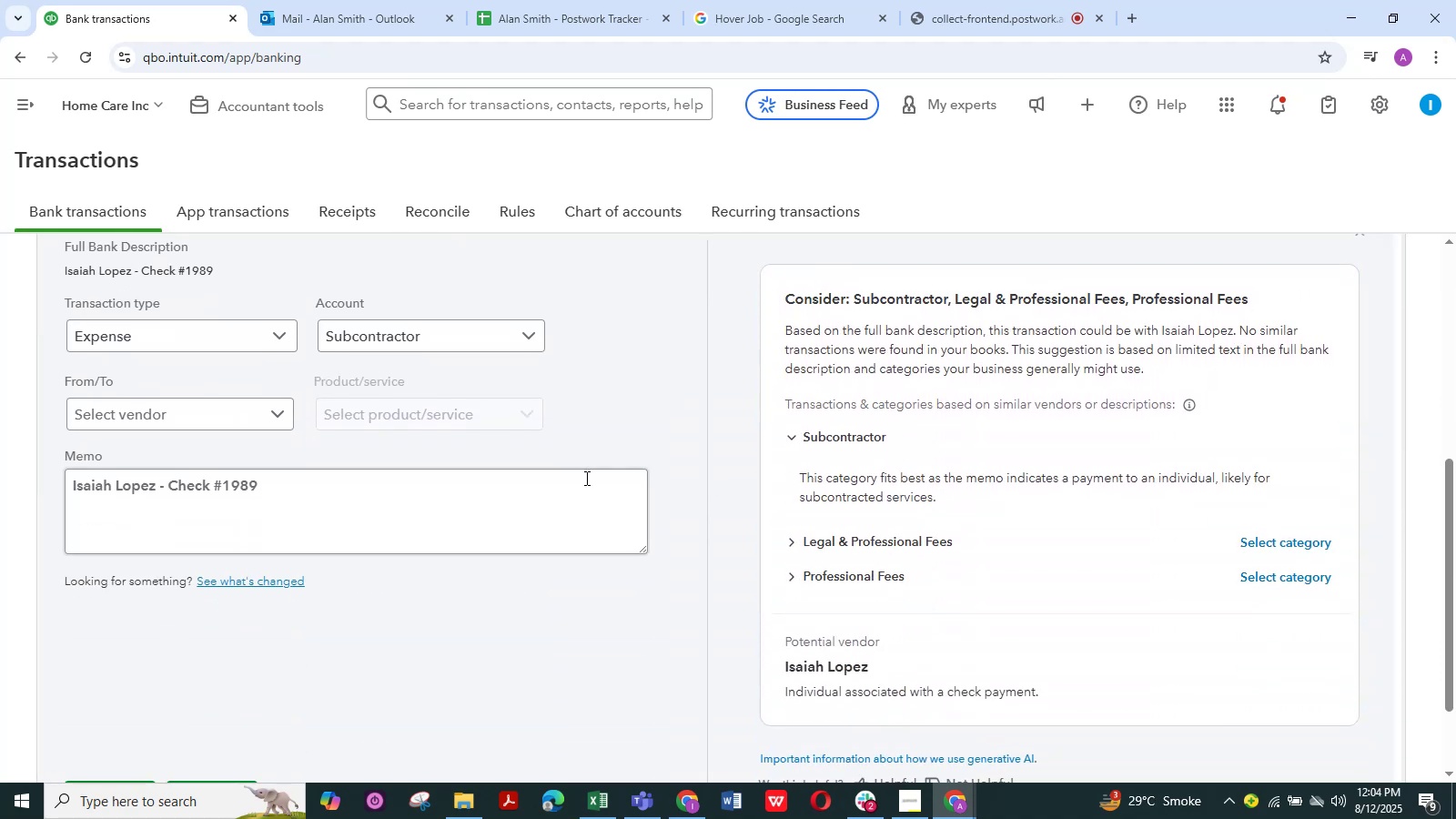 
scroll: coordinate [559, 477], scroll_direction: up, amount: 2.0
 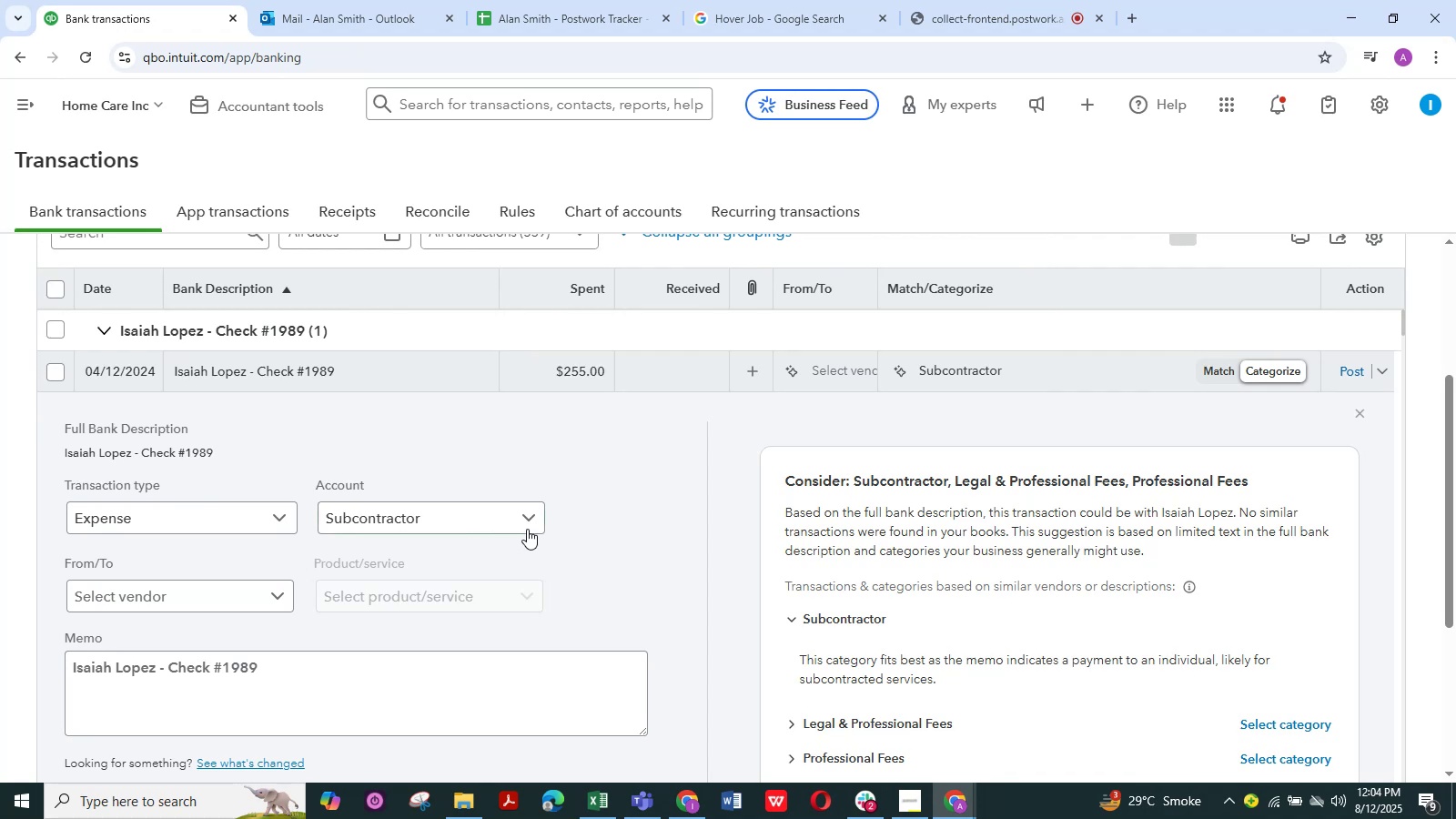 
left_click([533, 523])
 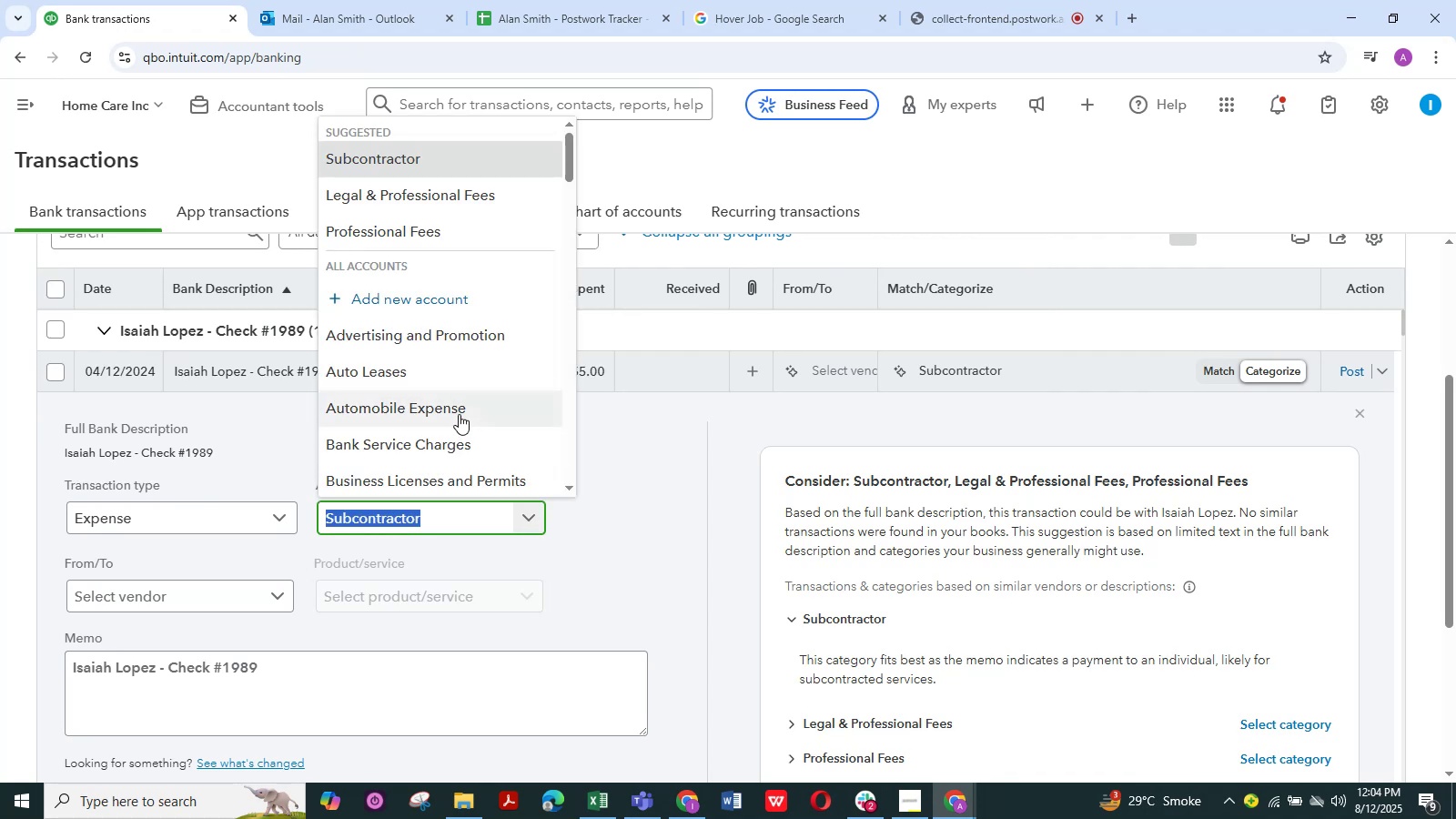 
scroll: coordinate [459, 414], scroll_direction: down, amount: 1.0
 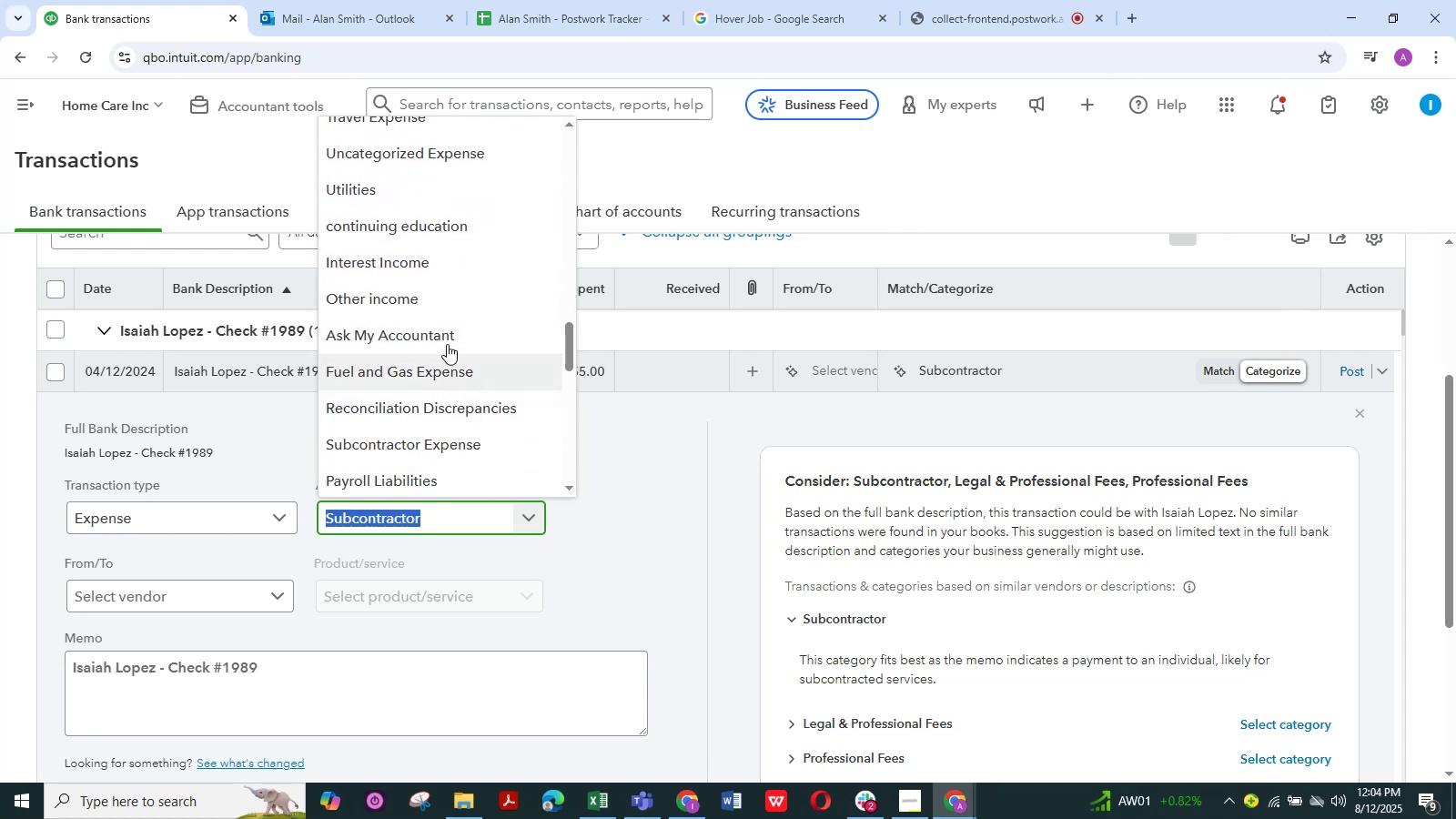 
left_click([448, 340])
 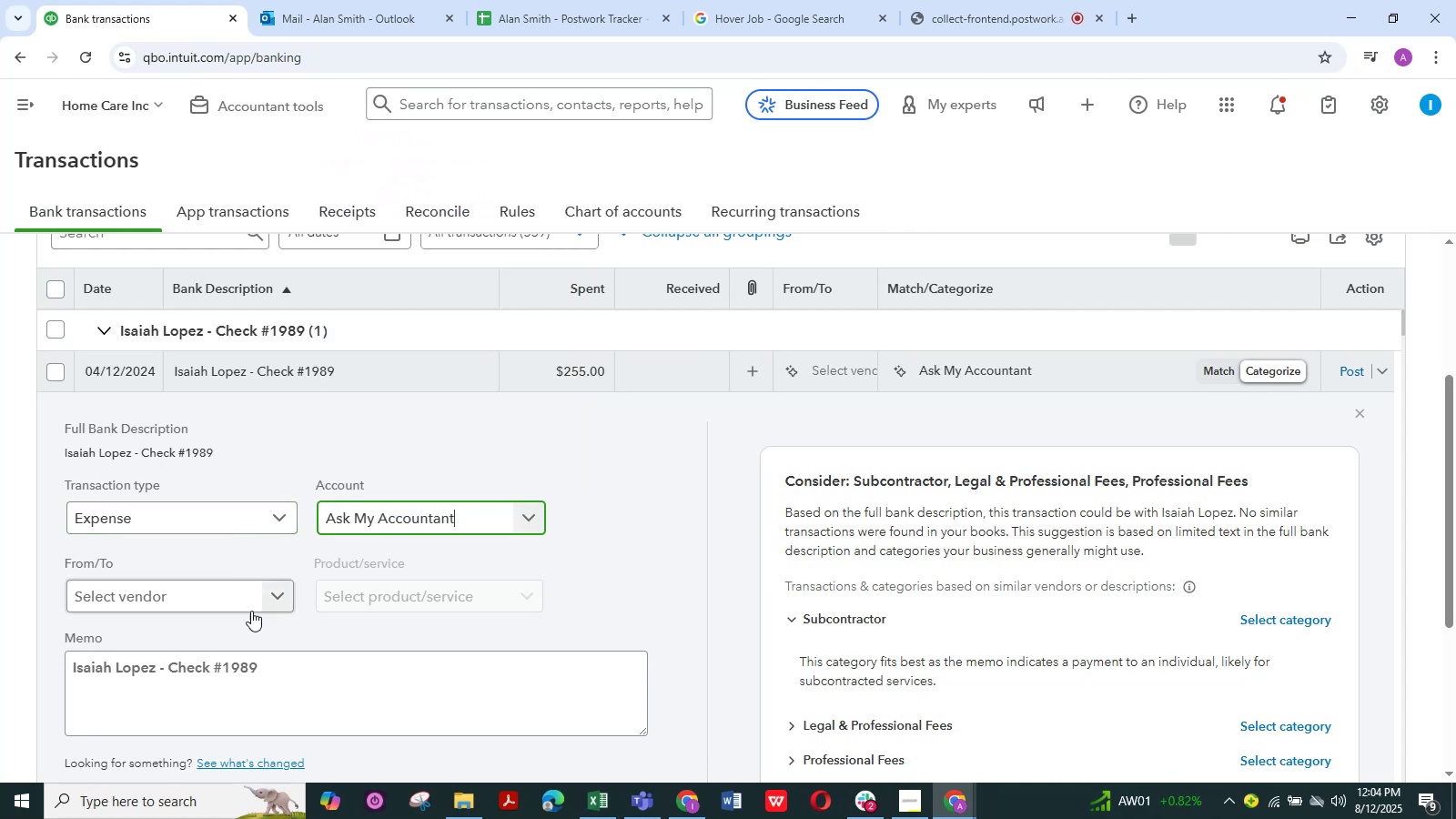 
scroll: coordinate [250, 620], scroll_direction: down, amount: 3.0
 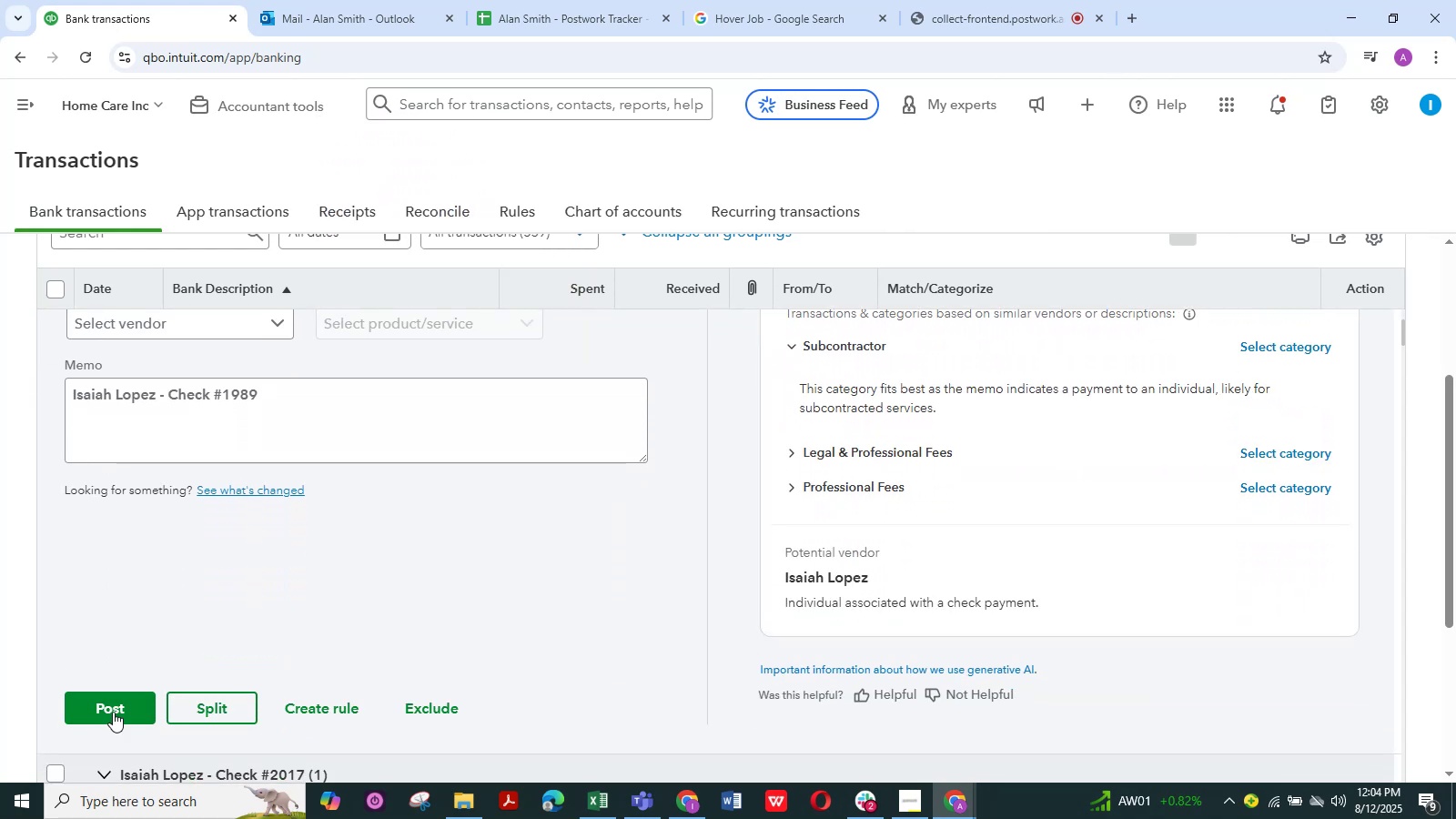 
left_click([117, 706])
 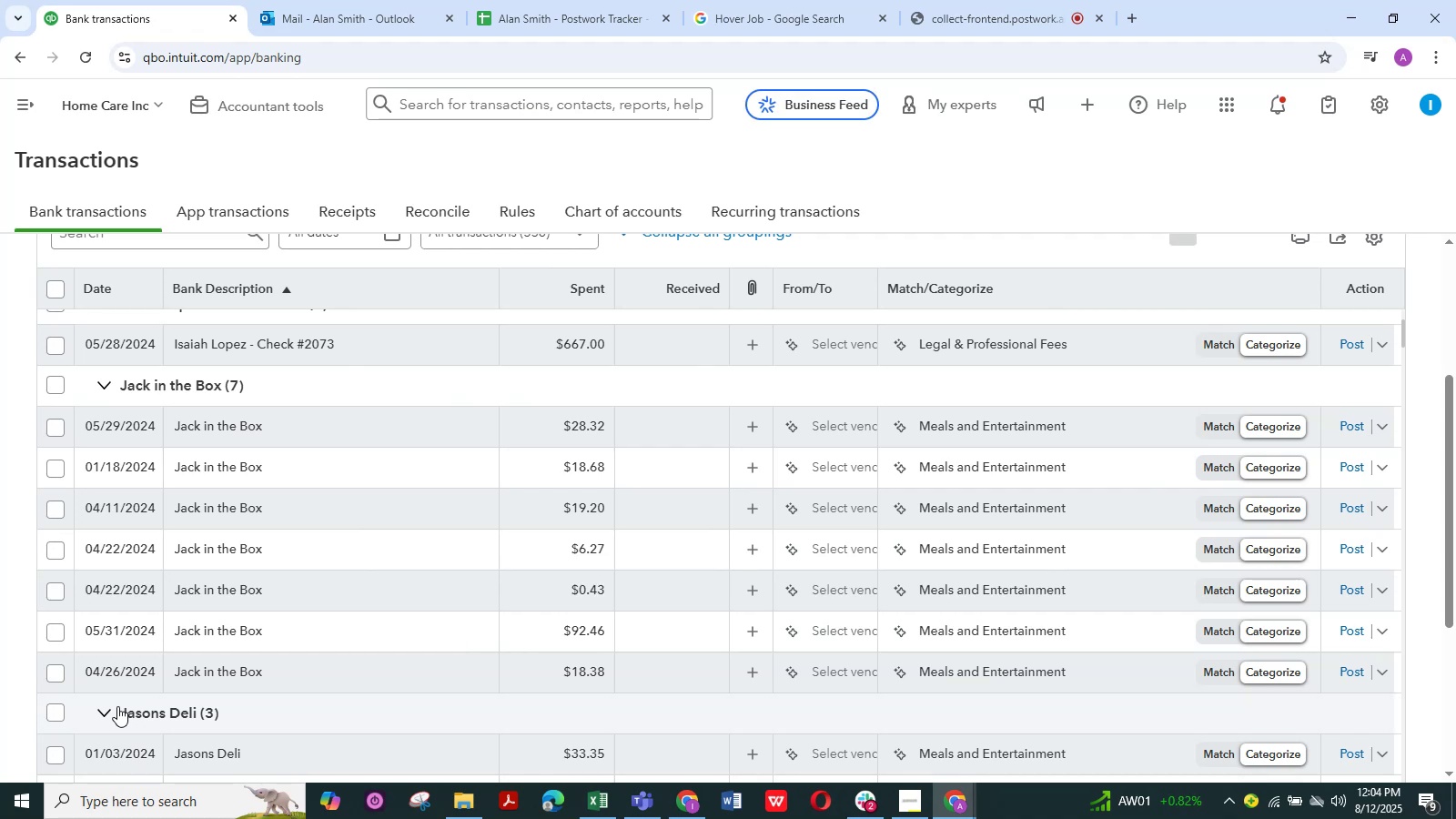 
wait(18.21)
 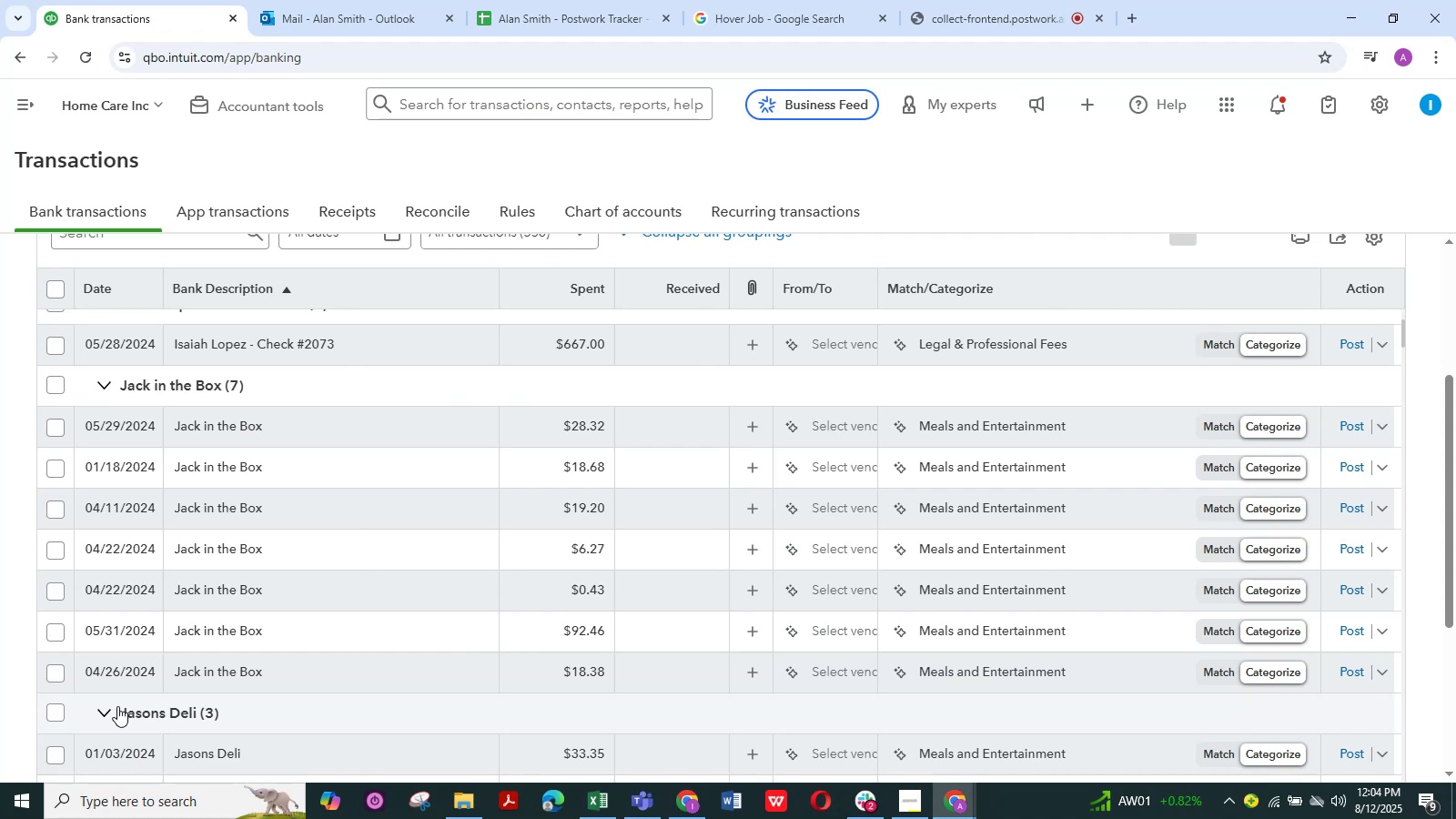 
scroll: coordinate [369, 568], scroll_direction: up, amount: 1.0
 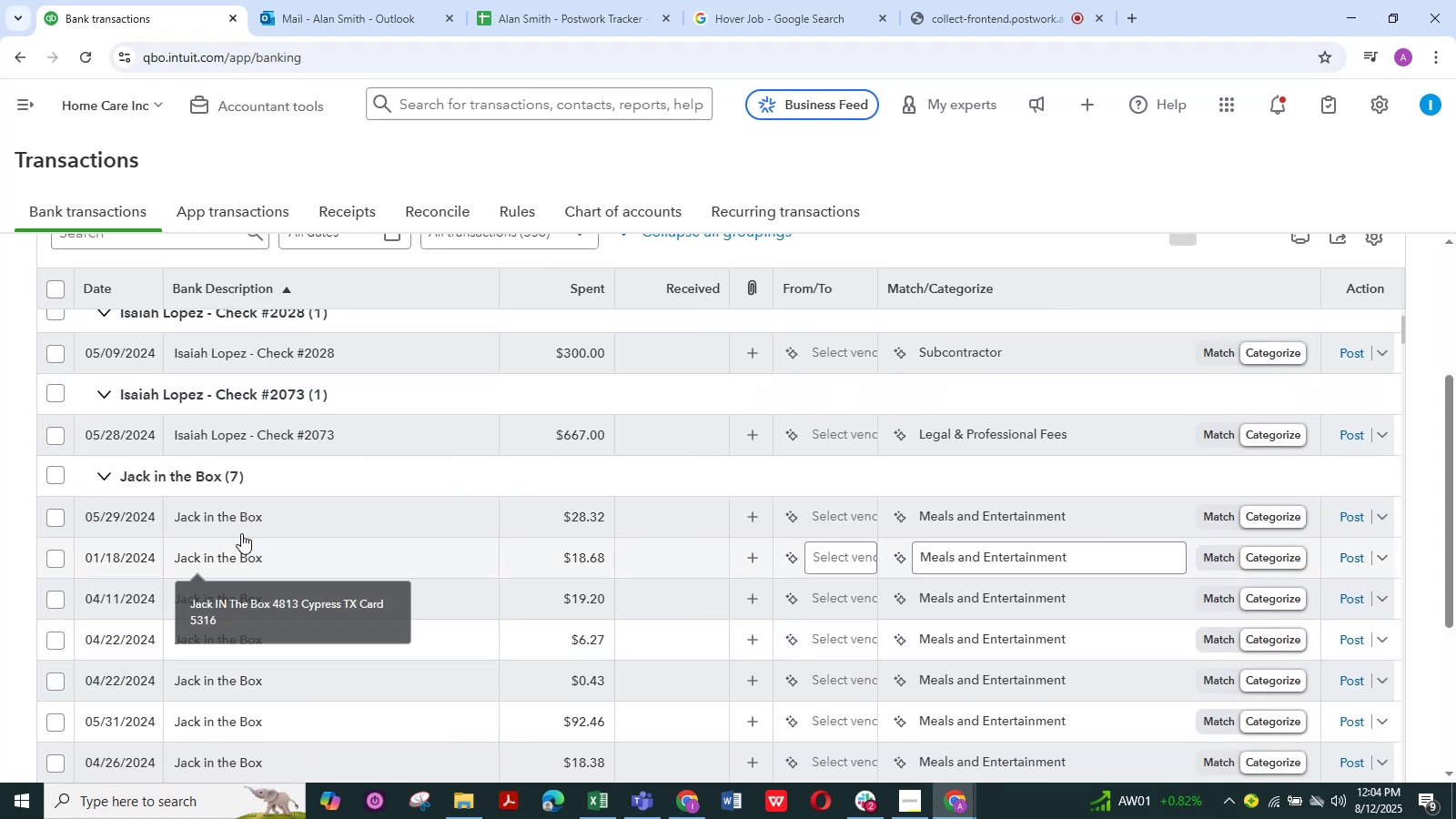 
left_click([236, 522])
 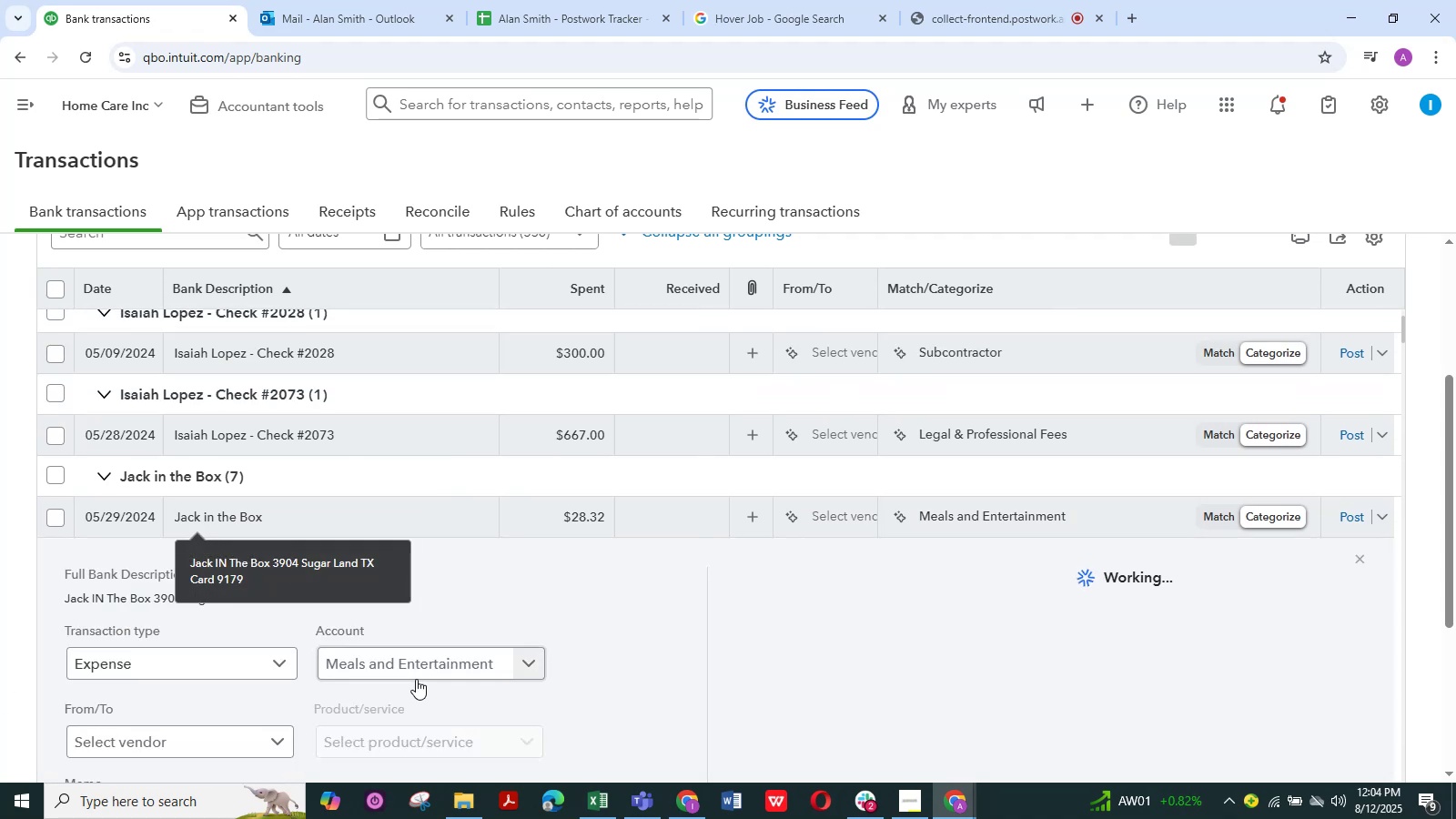 
scroll: coordinate [418, 681], scroll_direction: down, amount: 2.0
 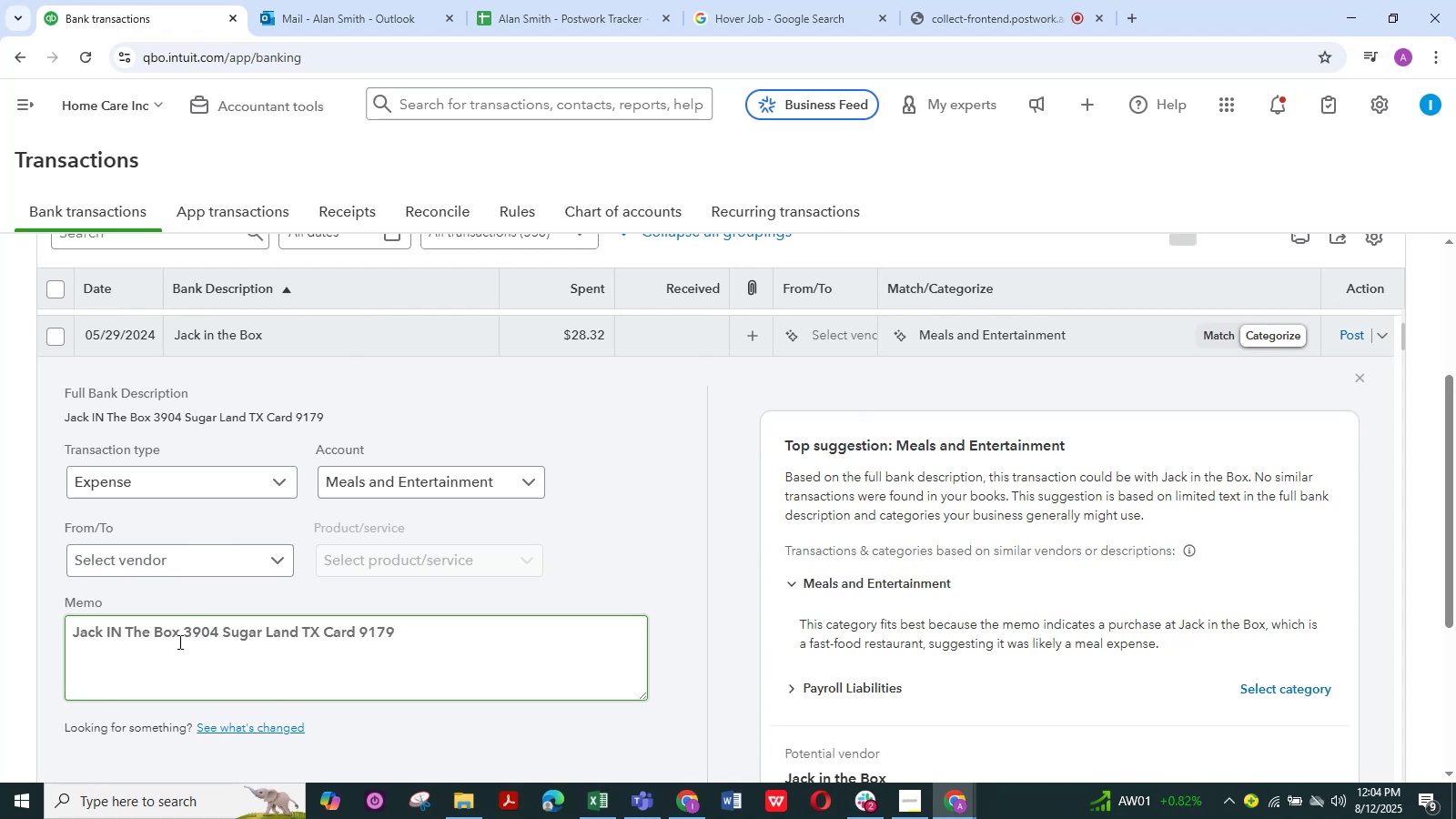 
left_click_drag(start_coordinate=[184, 636], to_coordinate=[25, 652])
 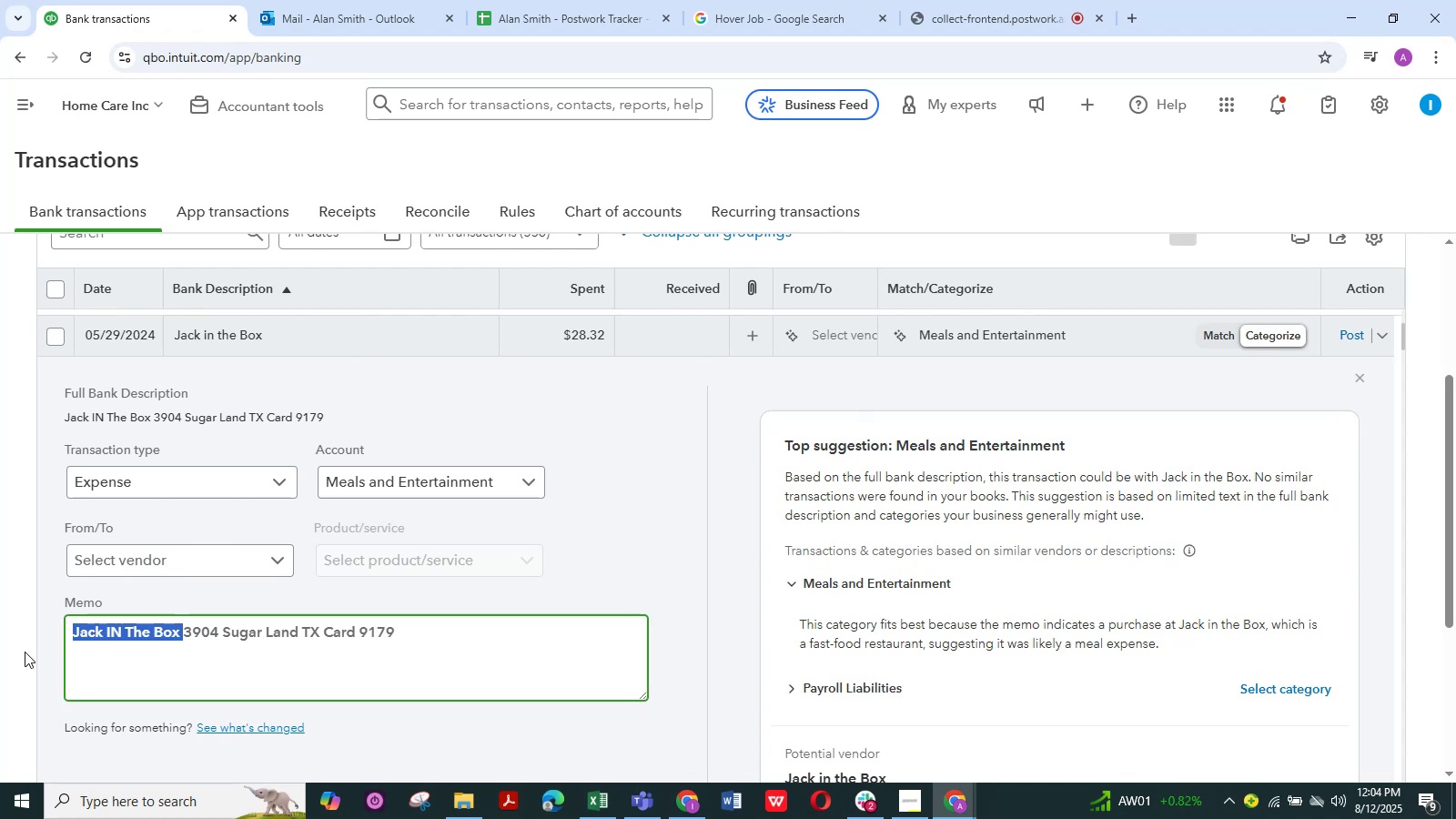 
key(Control+C)
 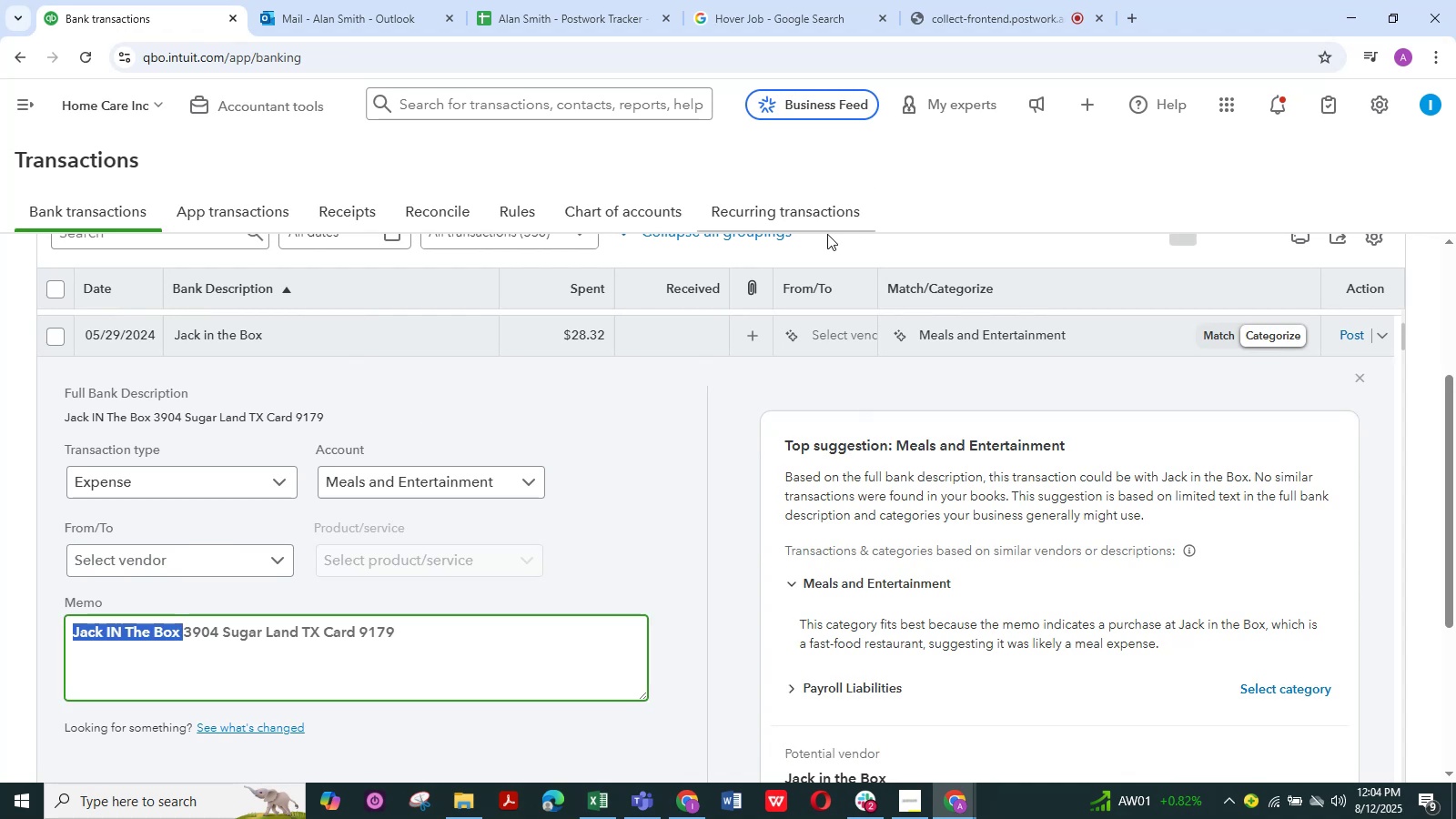 
scroll: coordinate [791, 240], scroll_direction: up, amount: 1.0
 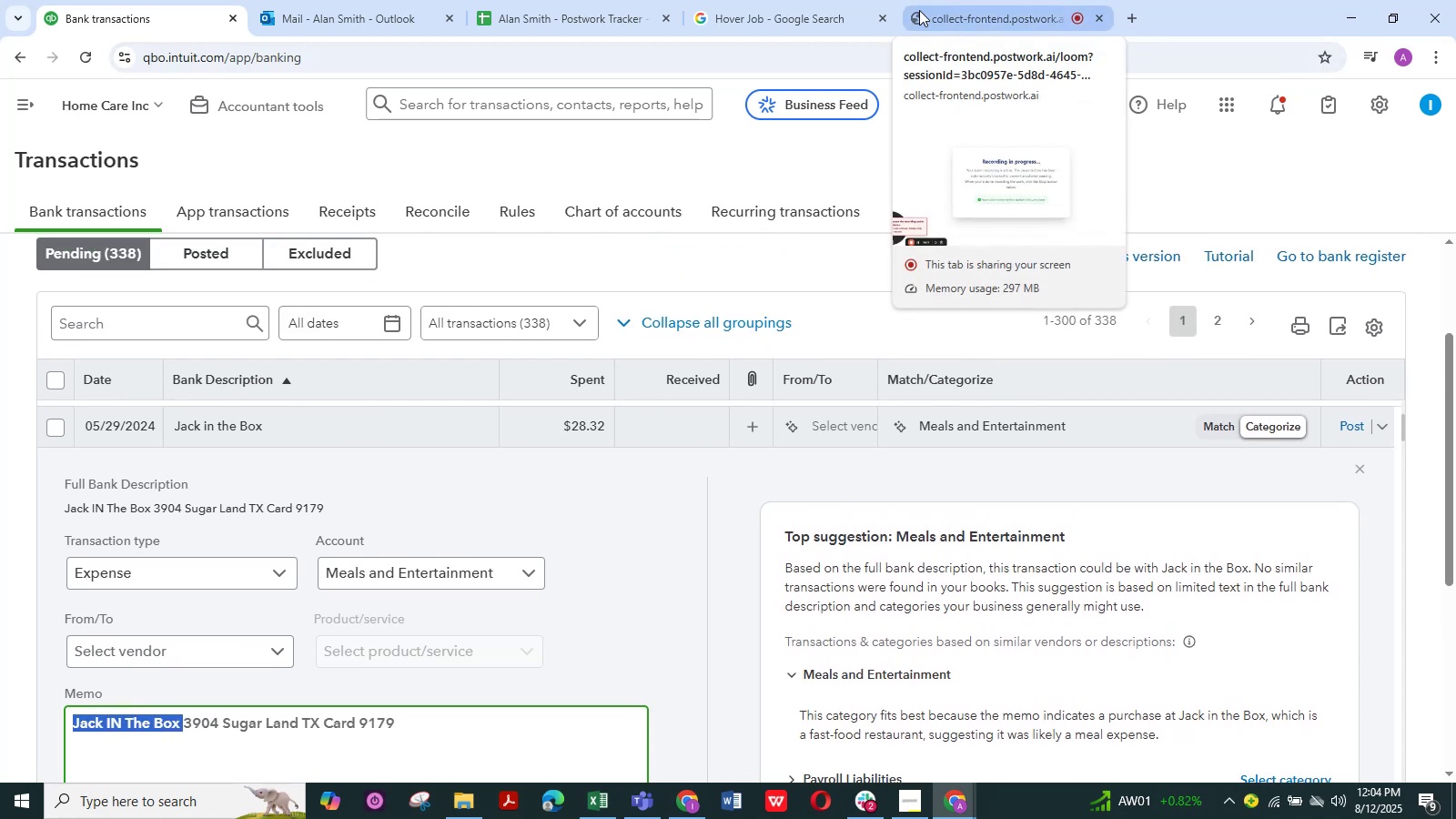 
wait(5.27)
 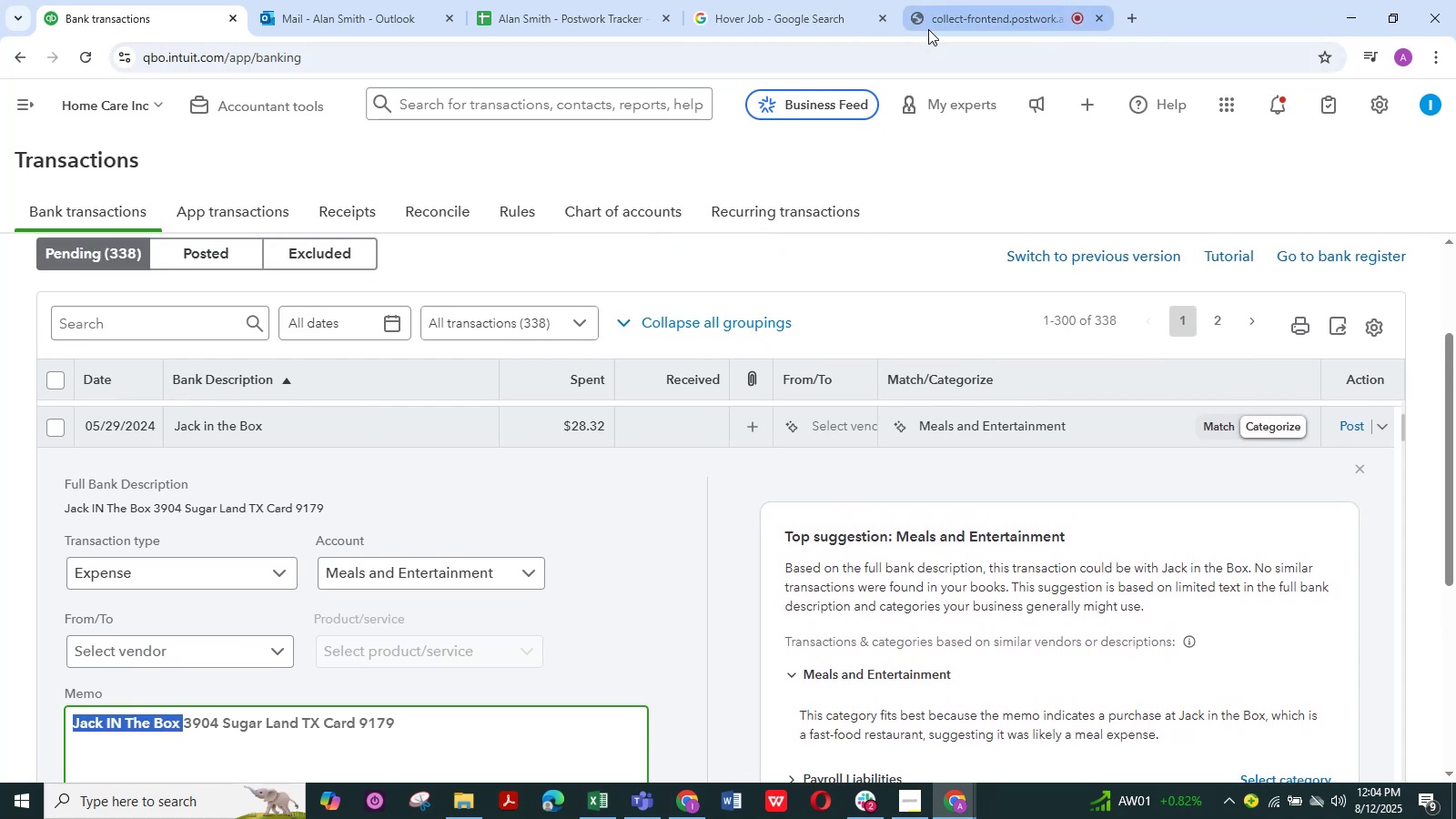 
left_click([770, 18])
 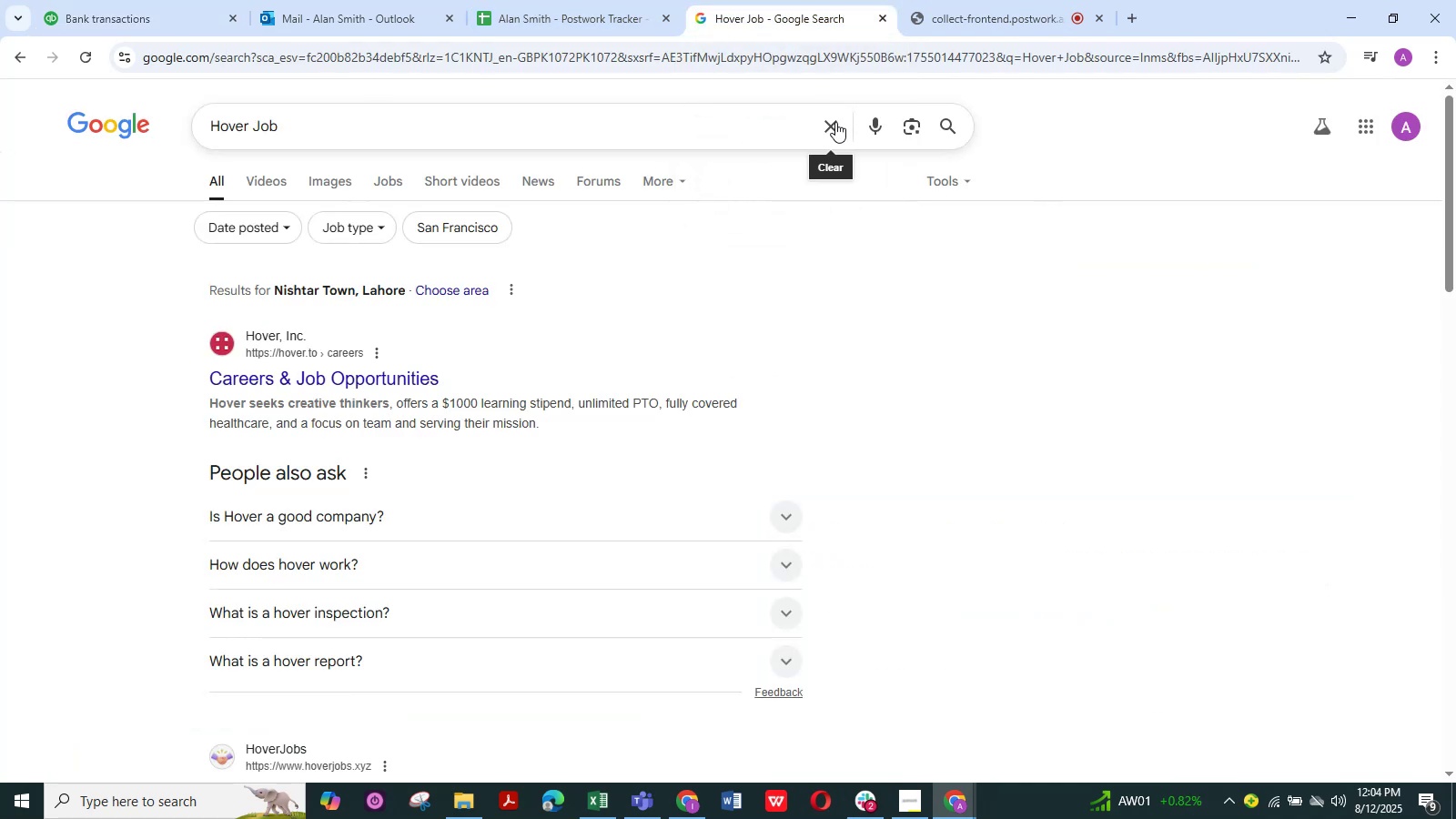 
double_click([770, 123])
 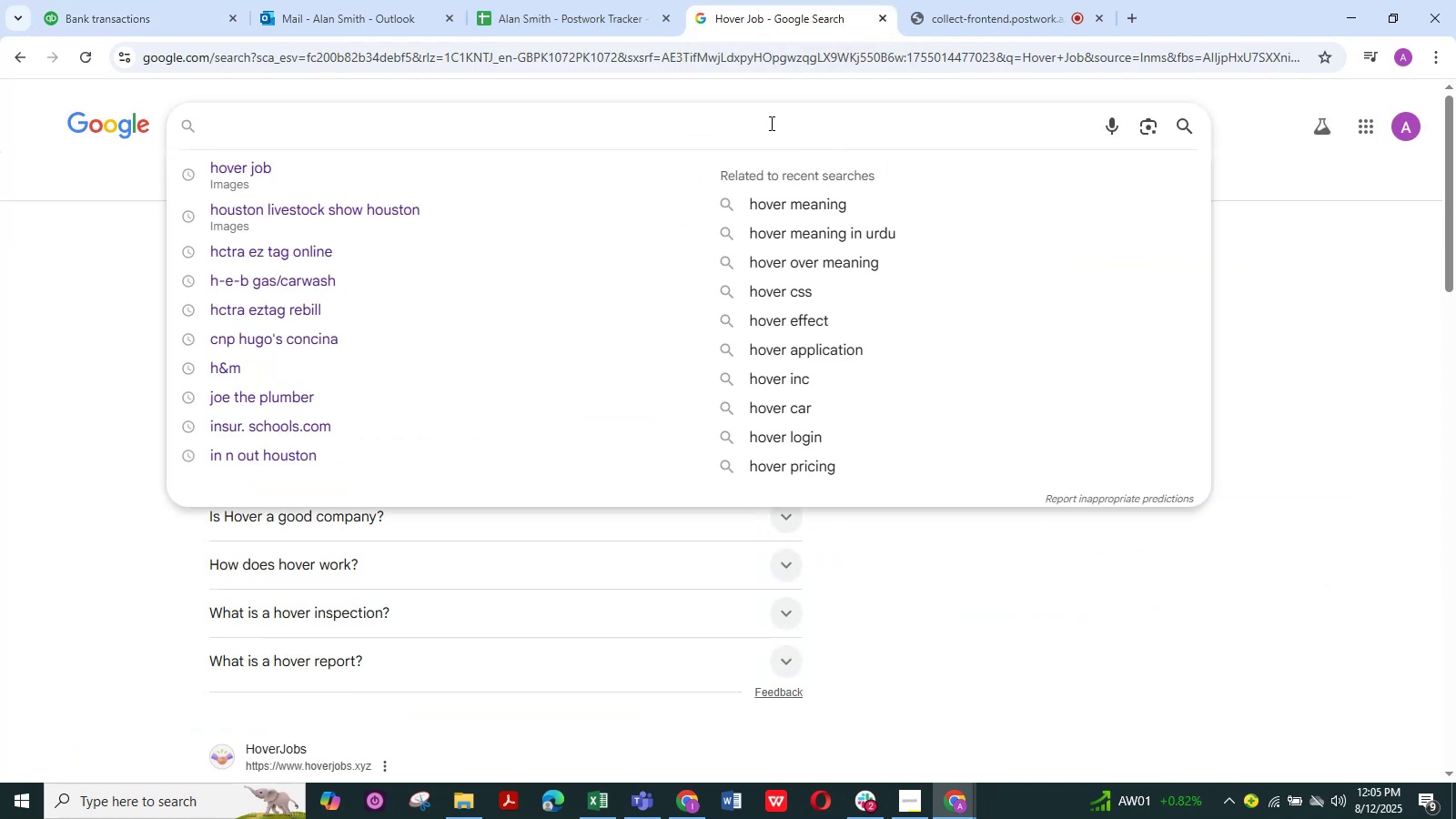 
key(Control+V)
 